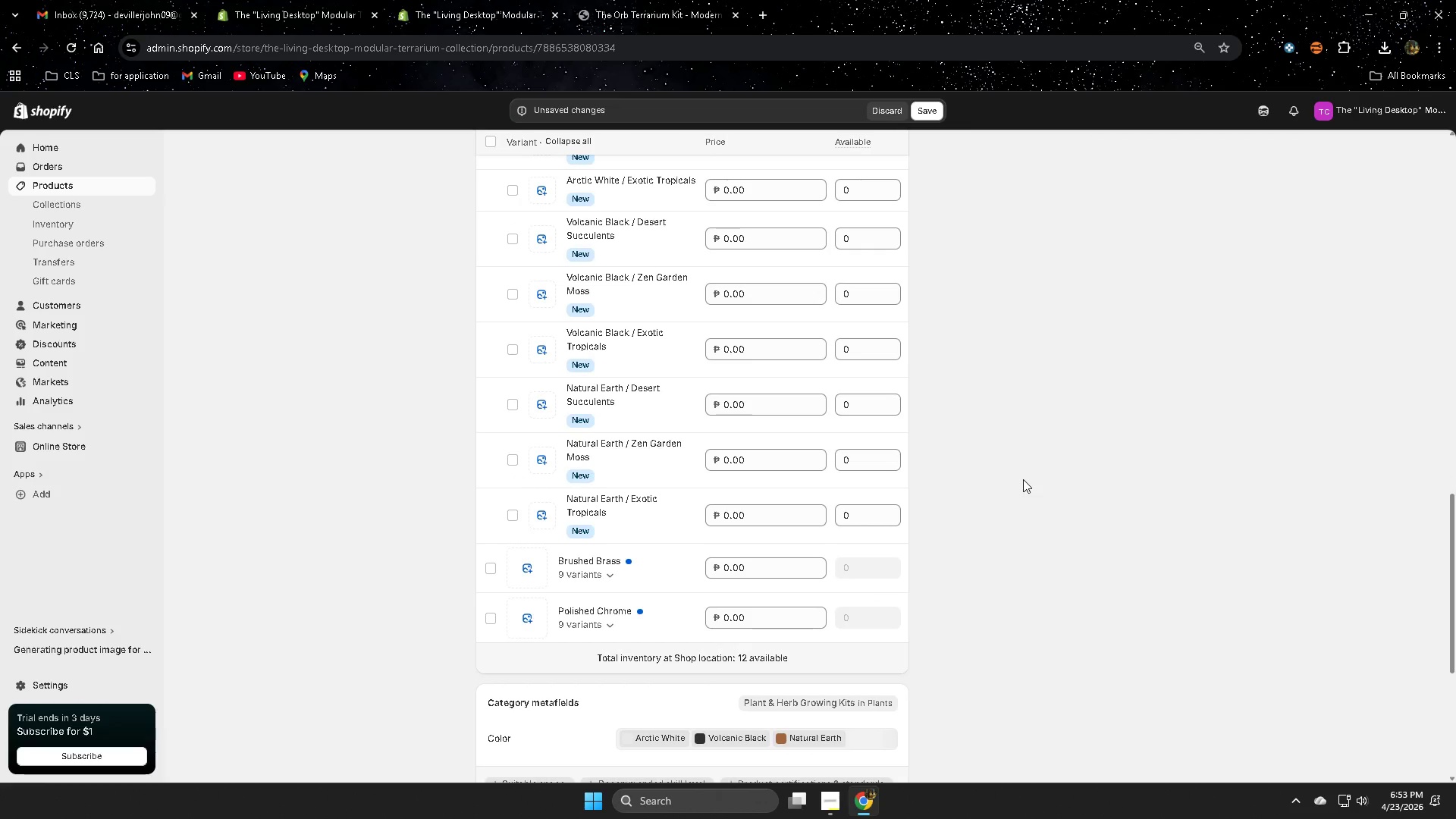 
scroll: coordinate [1023, 479], scroll_direction: up, amount: 2.0
 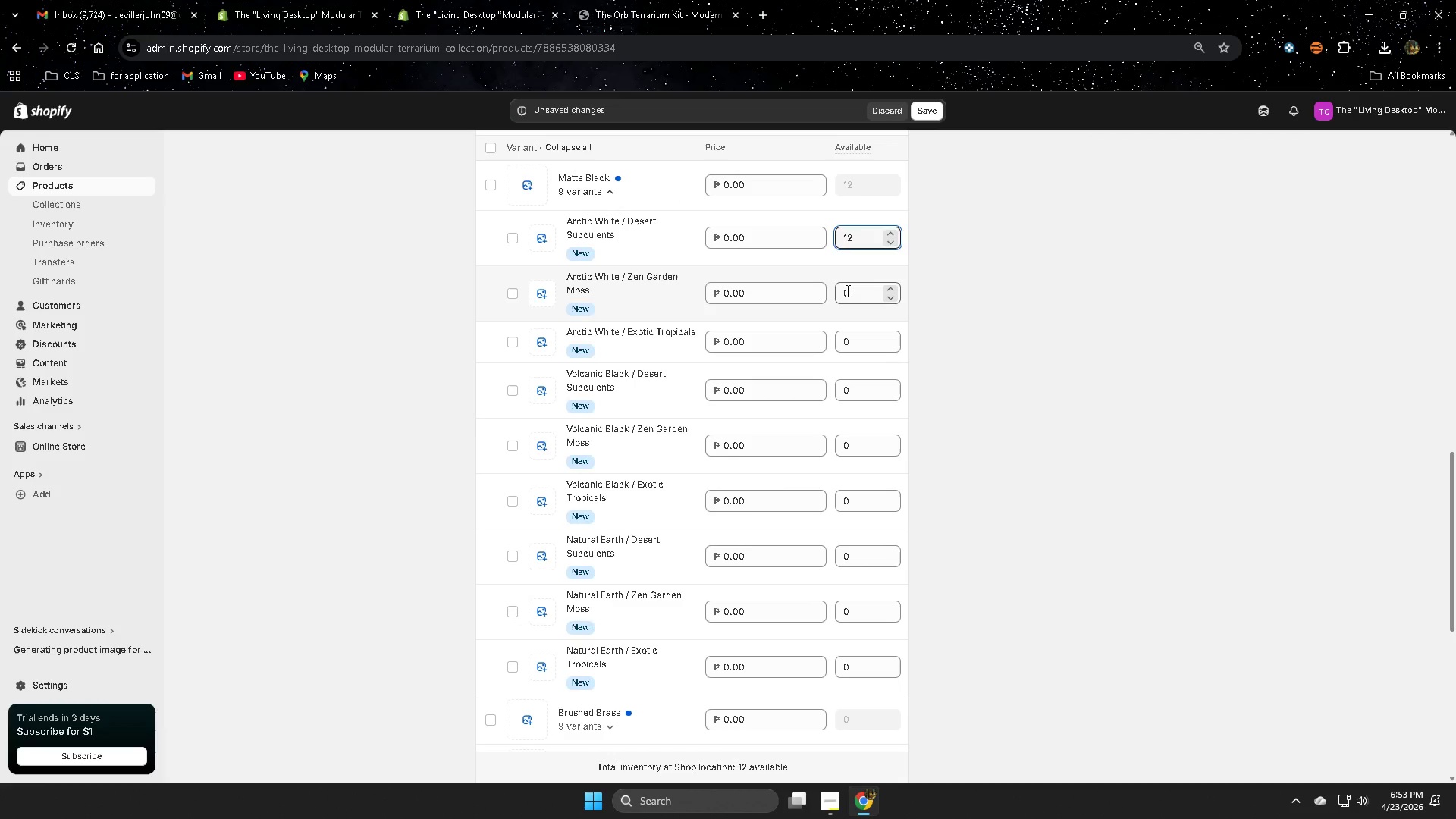 
left_click([846, 290])
 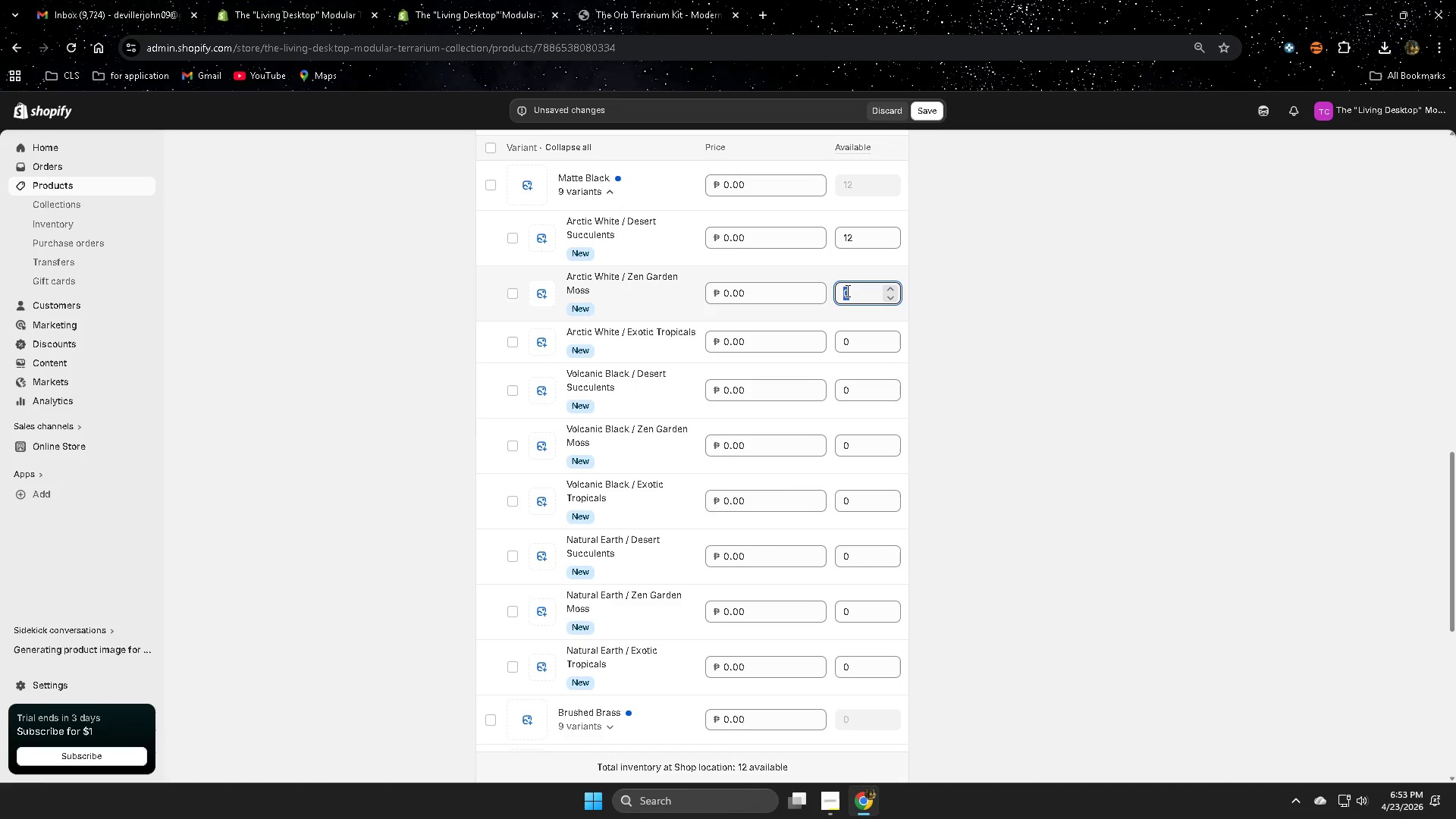 
type(12)
 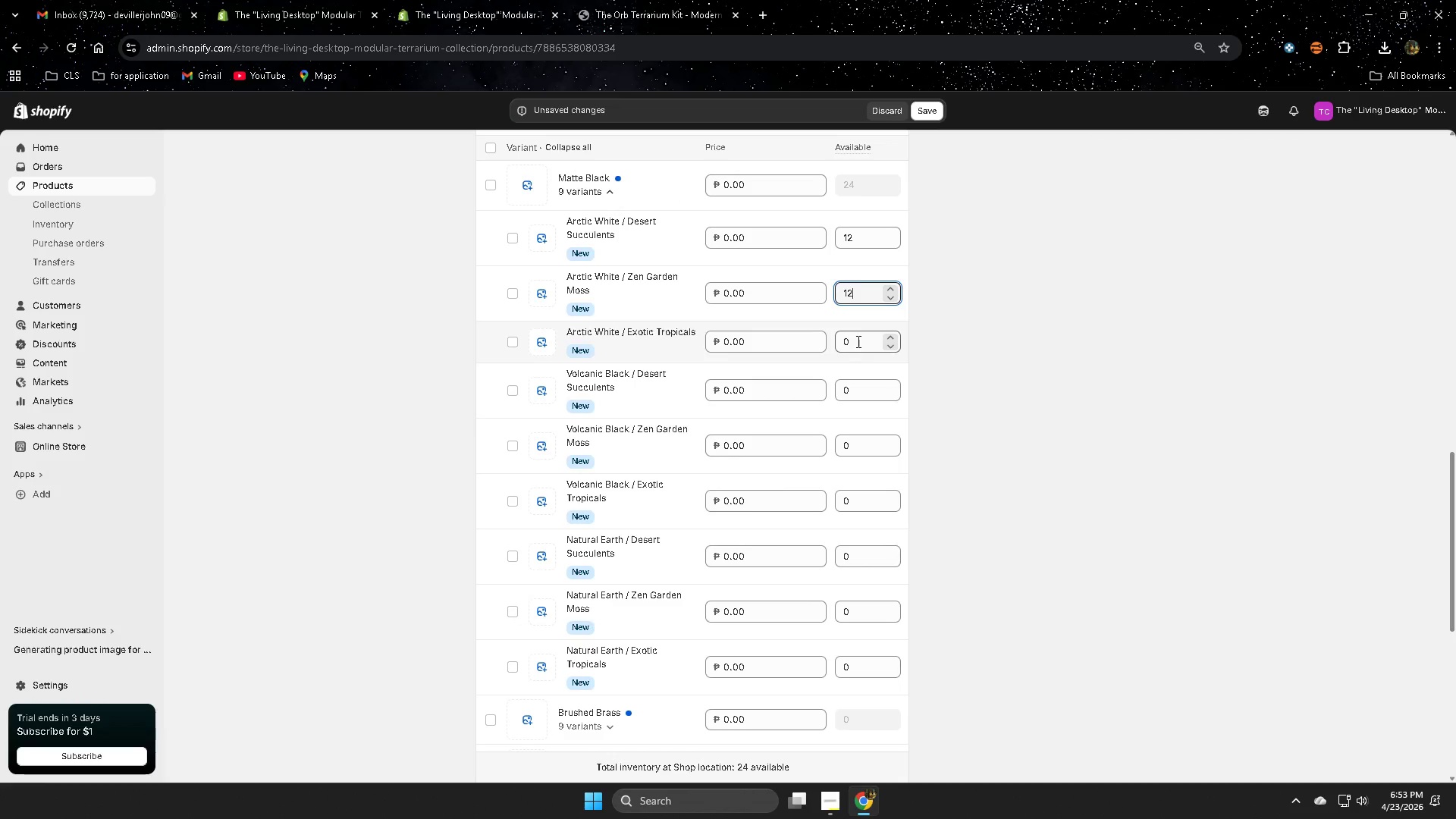 
left_click([857, 340])
 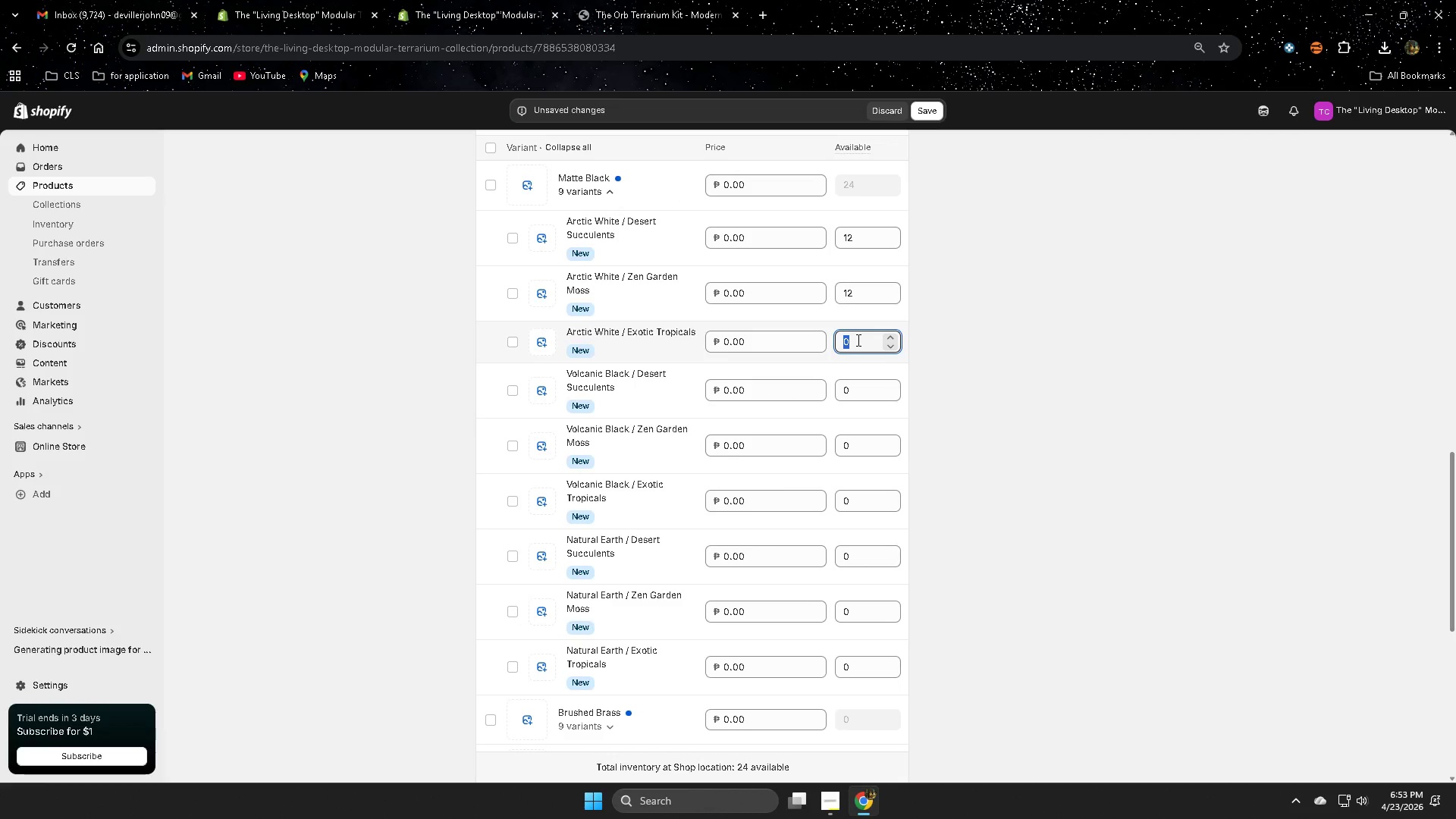 
type(12)
 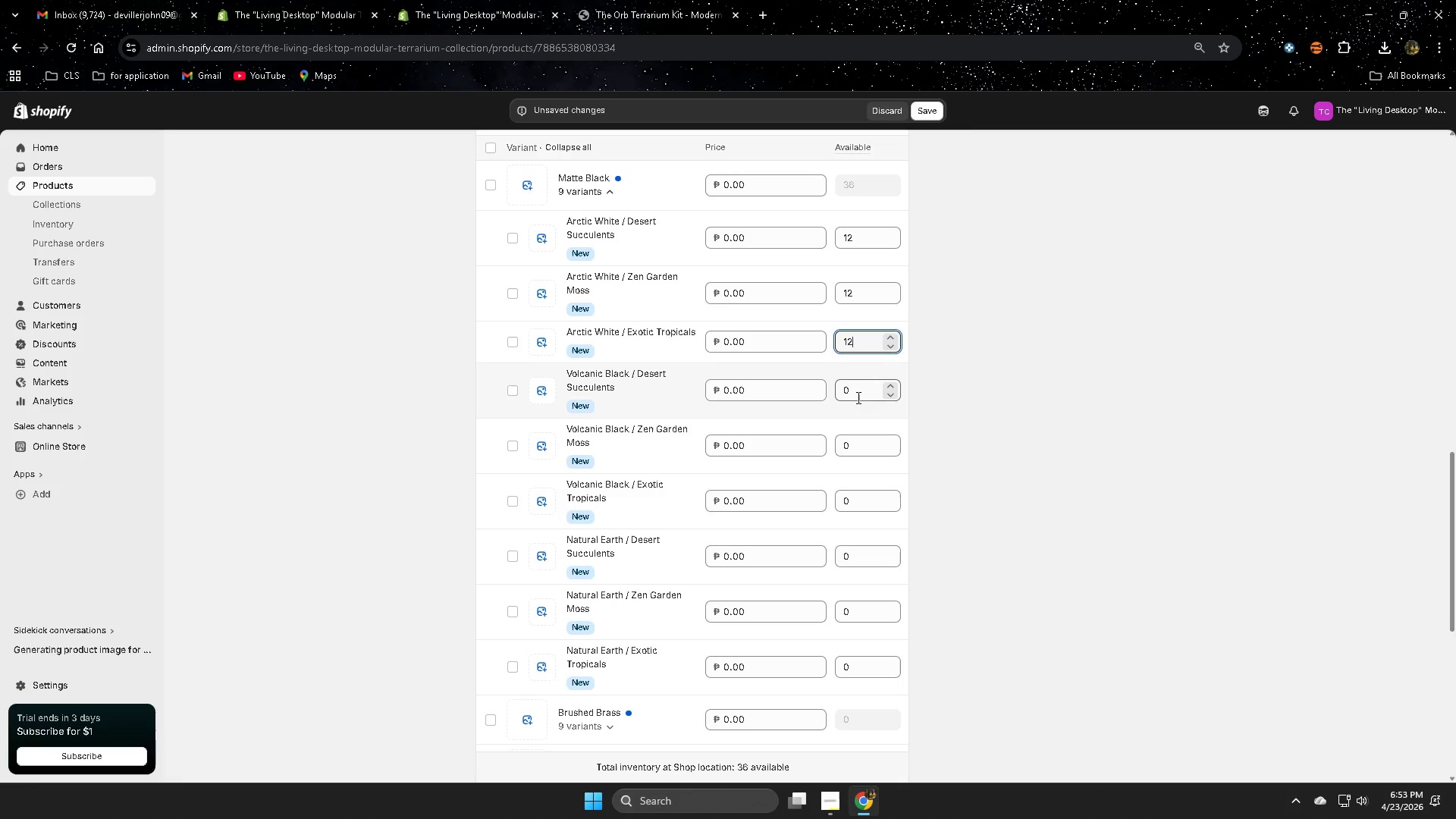 
left_click([847, 394])
 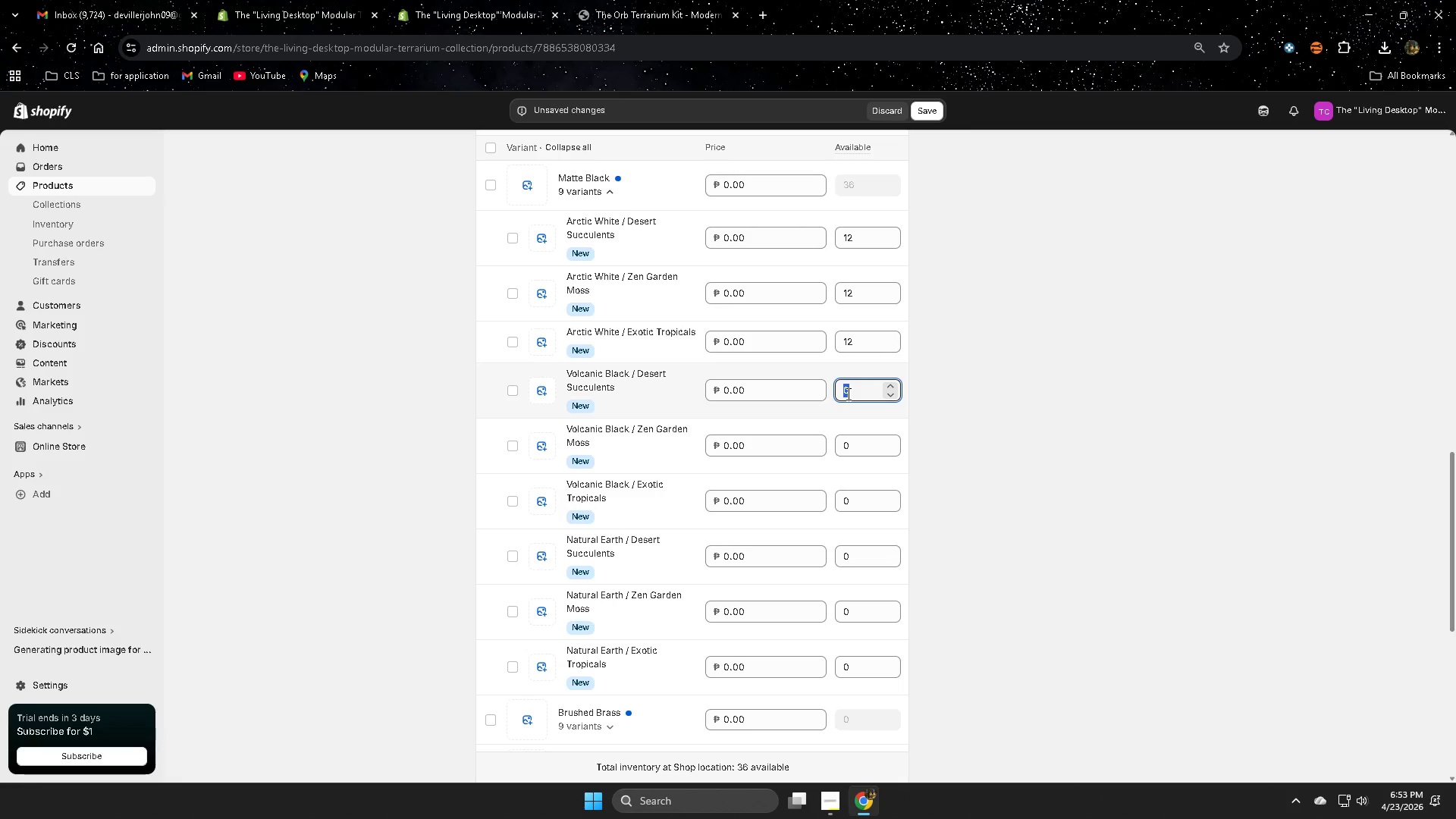 
type(12)
 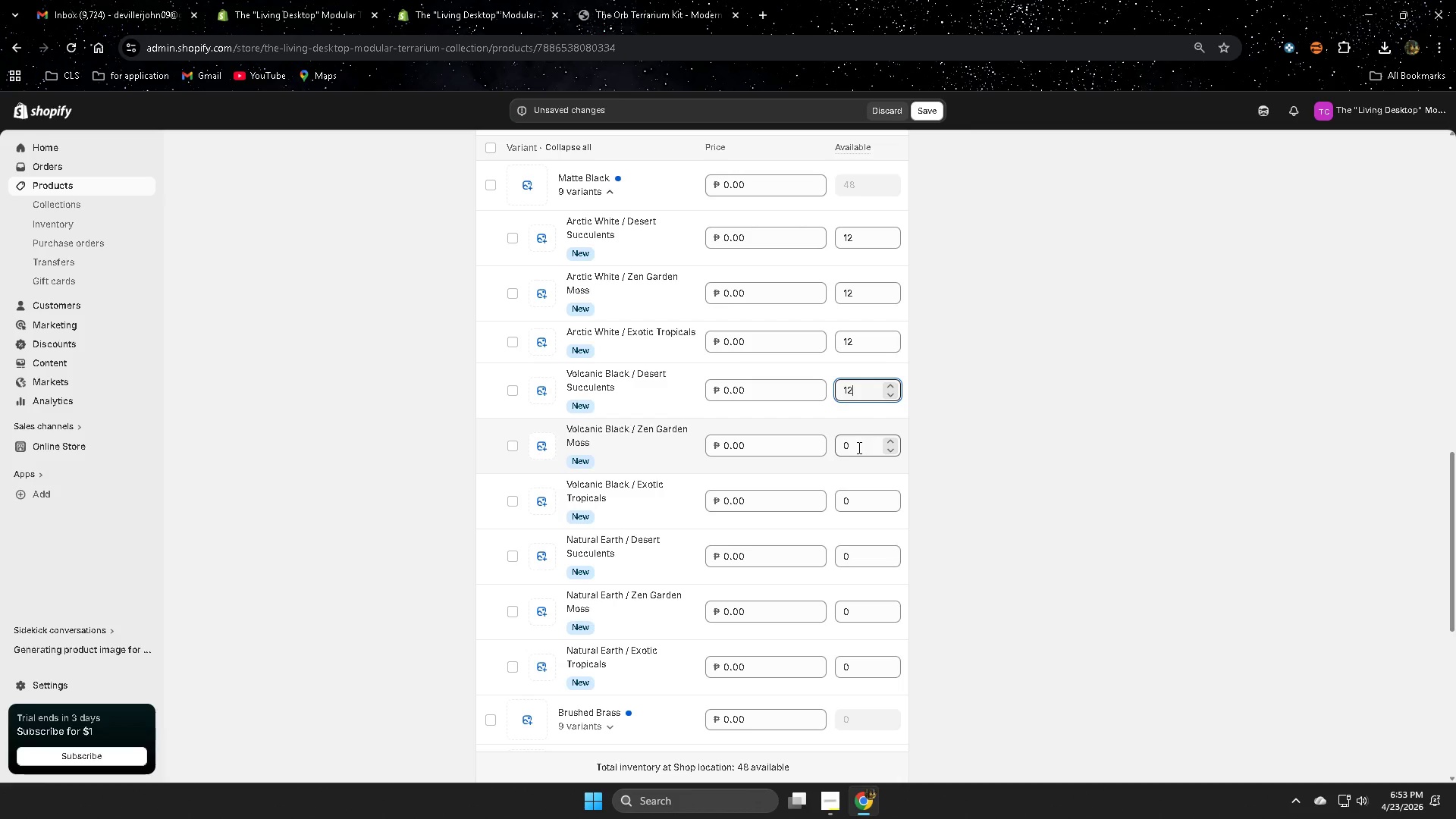 
left_click([848, 447])
 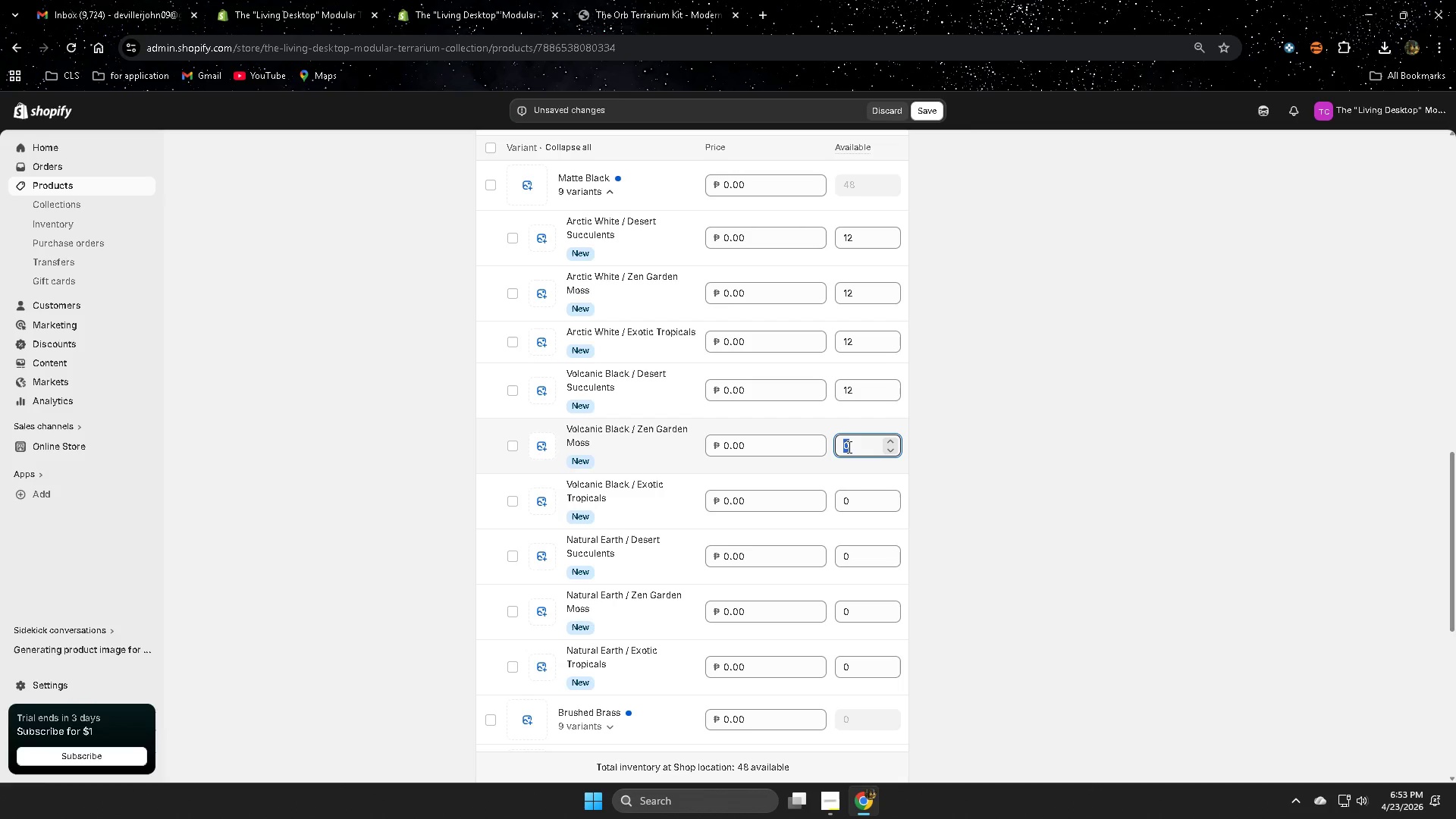 
type(12)
 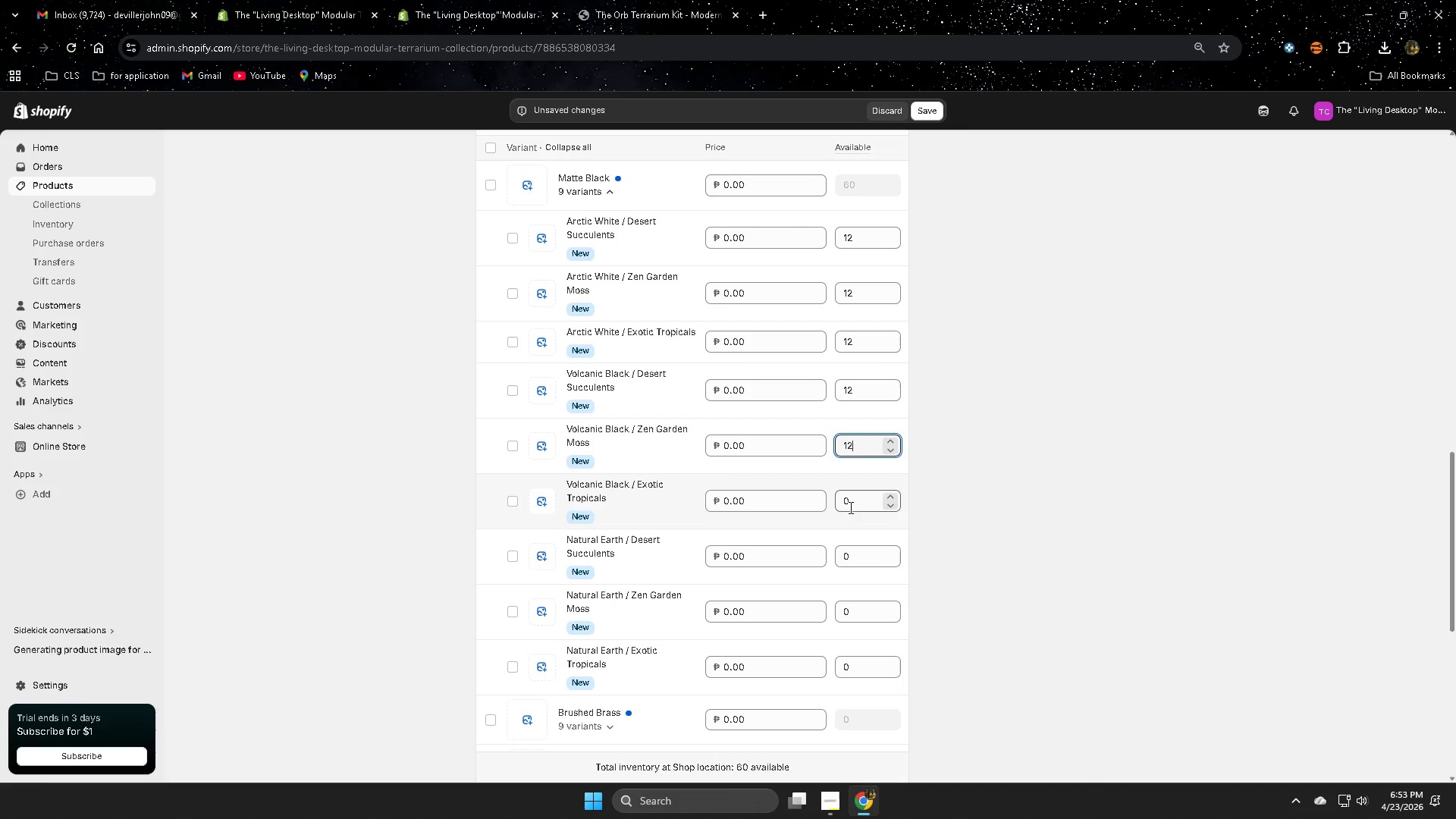 
left_click([843, 504])
 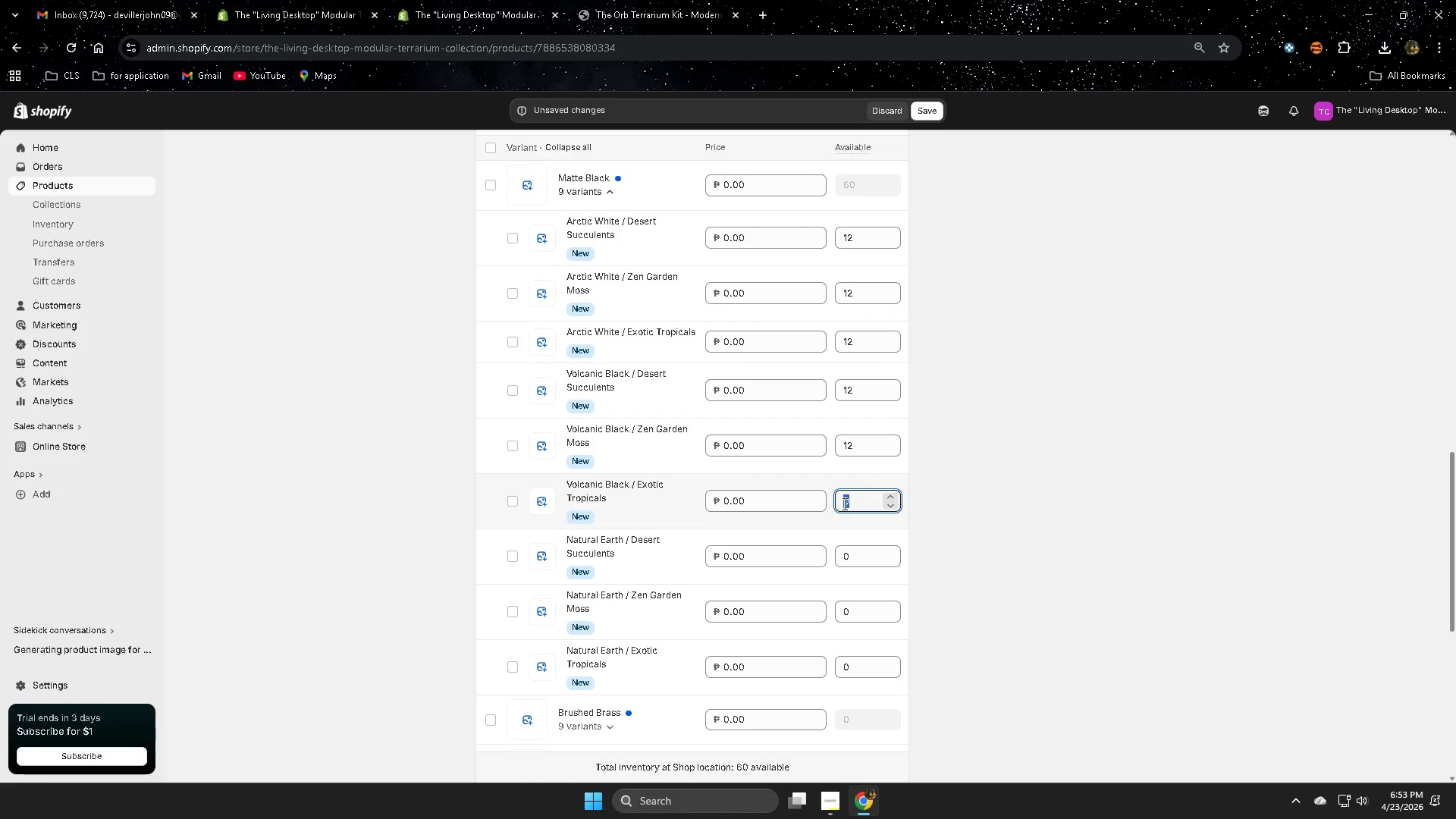 
type(12)
 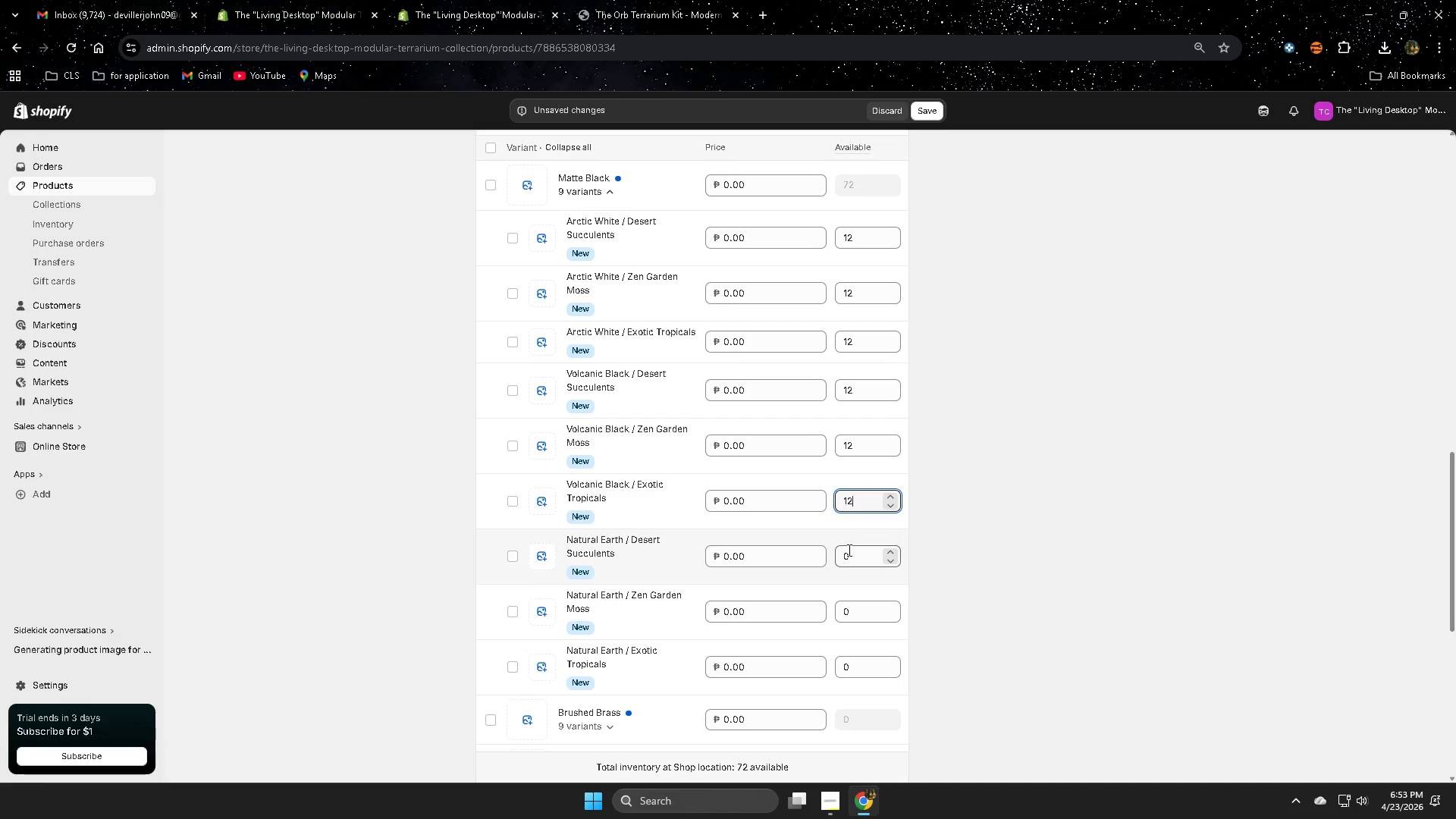 
left_click([848, 550])
 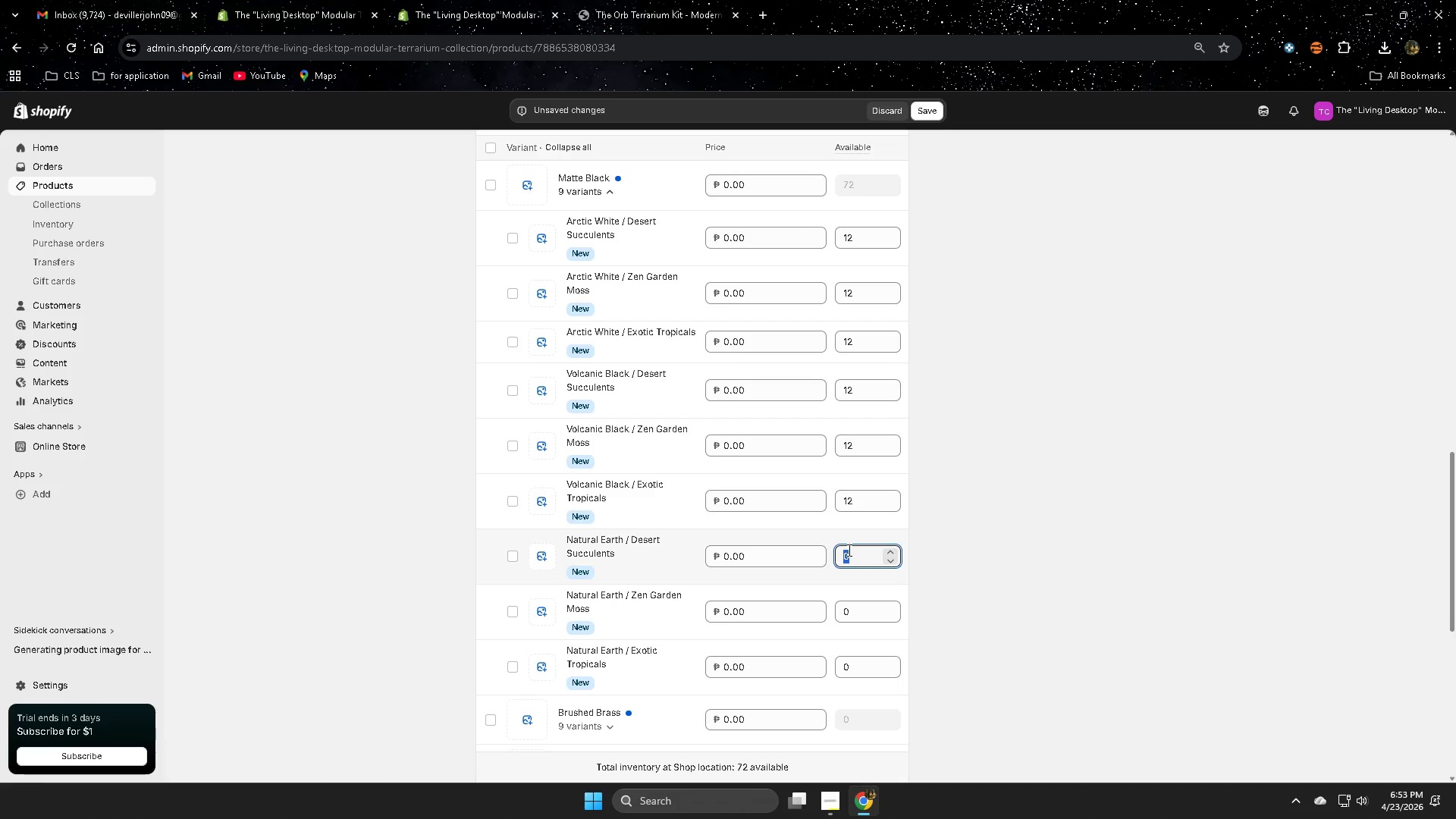 
type(12)
 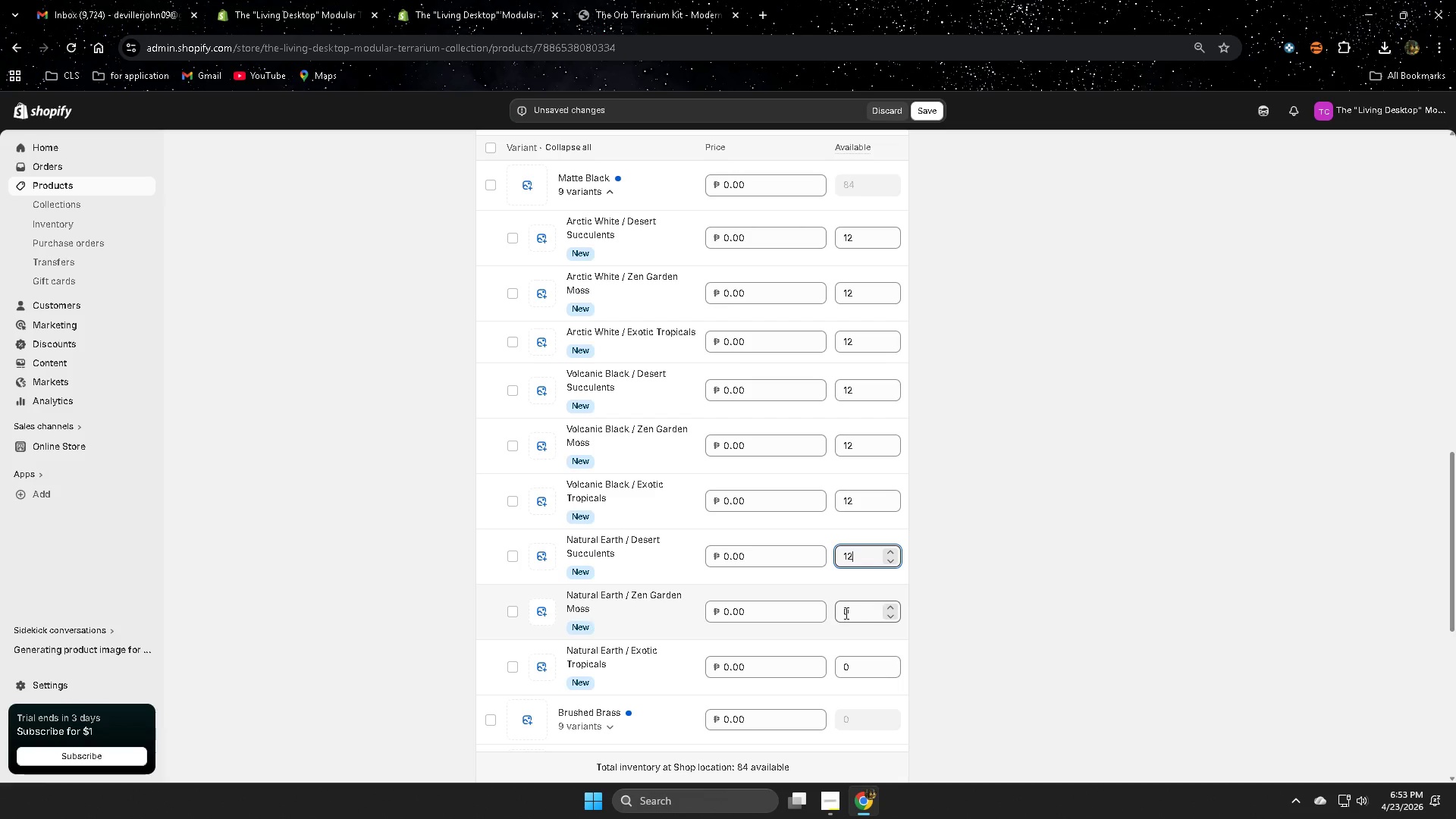 
left_click([843, 613])
 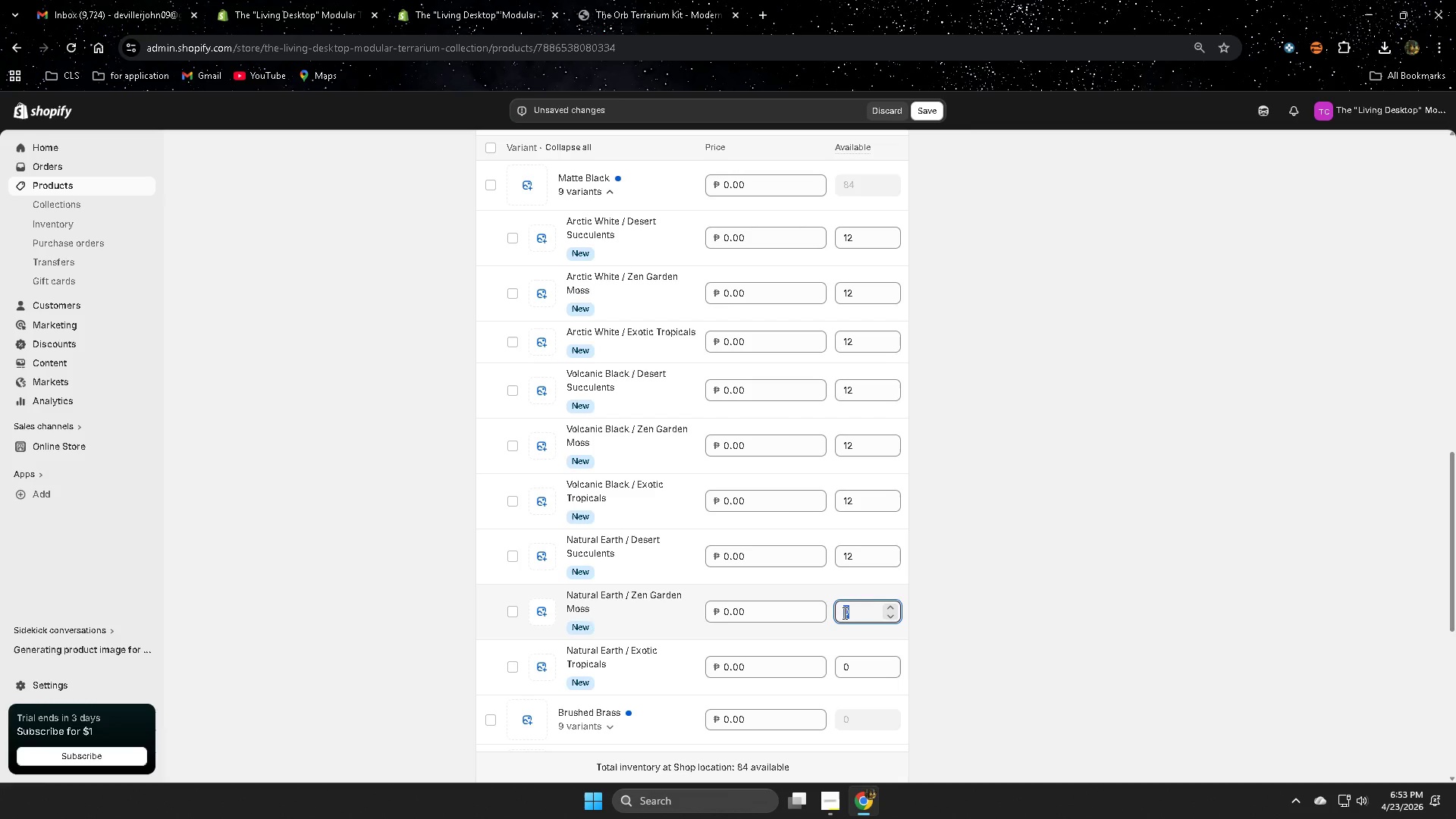 
type(12)
 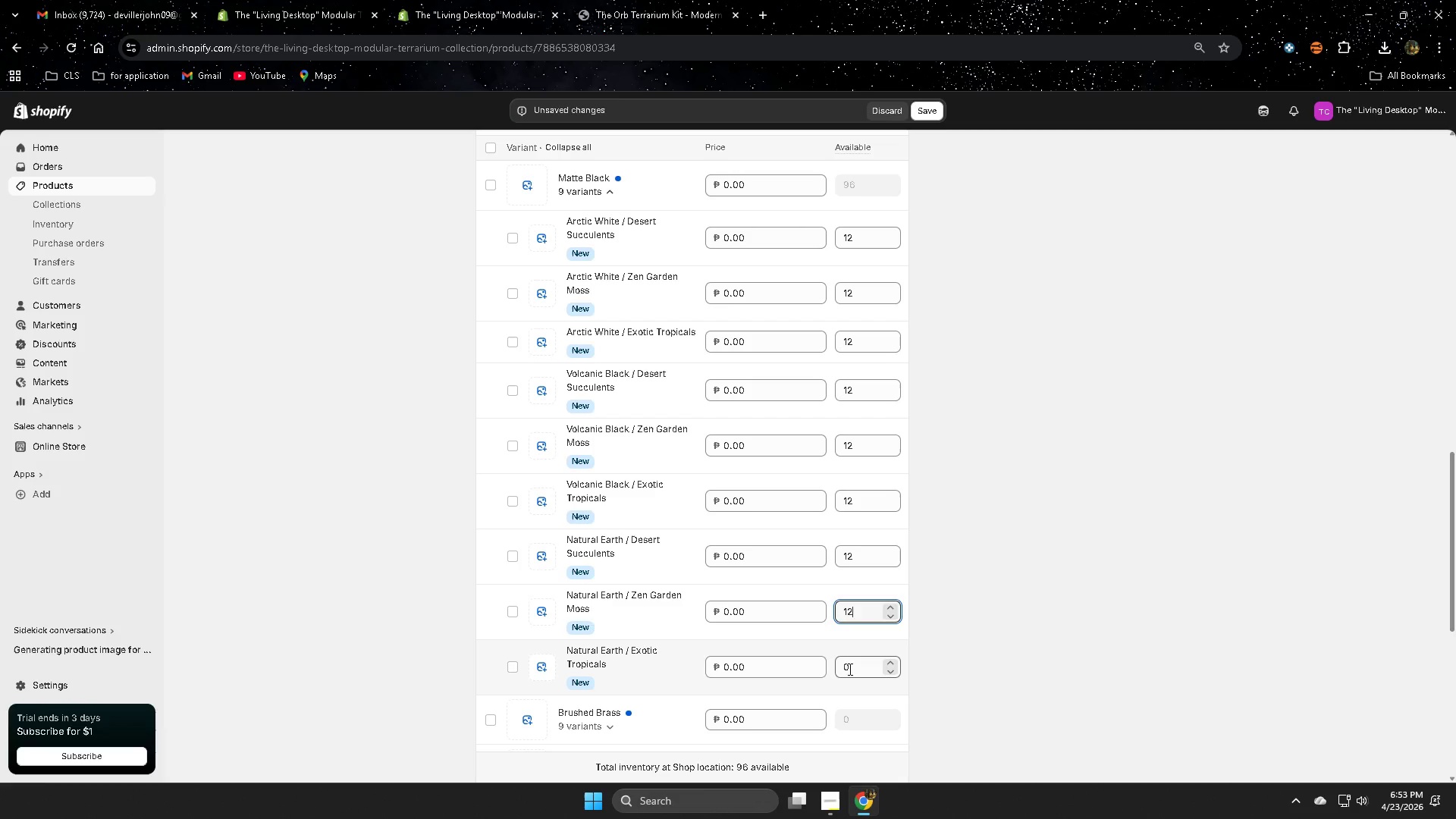 
left_click([849, 669])
 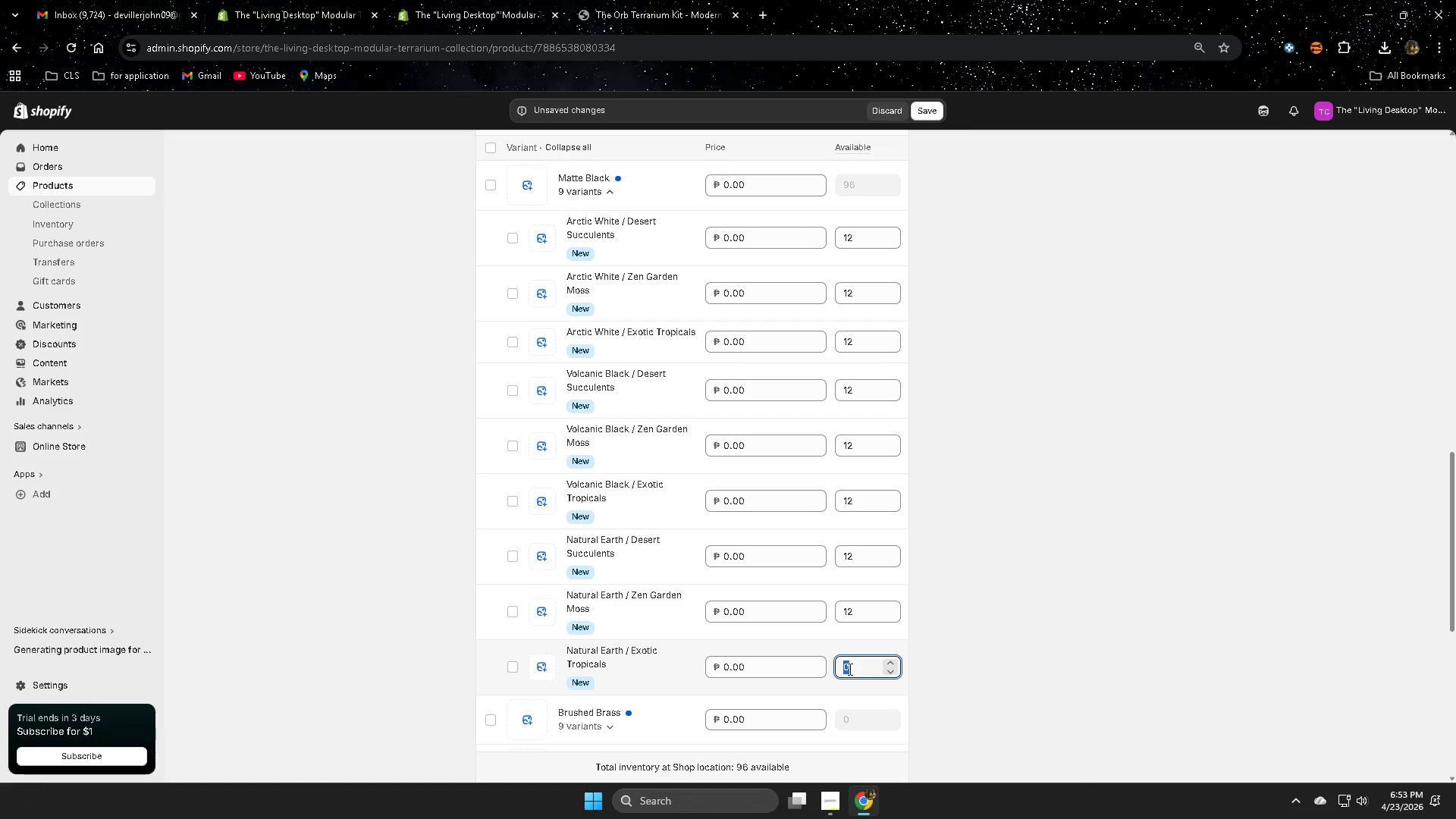 
type(12)
 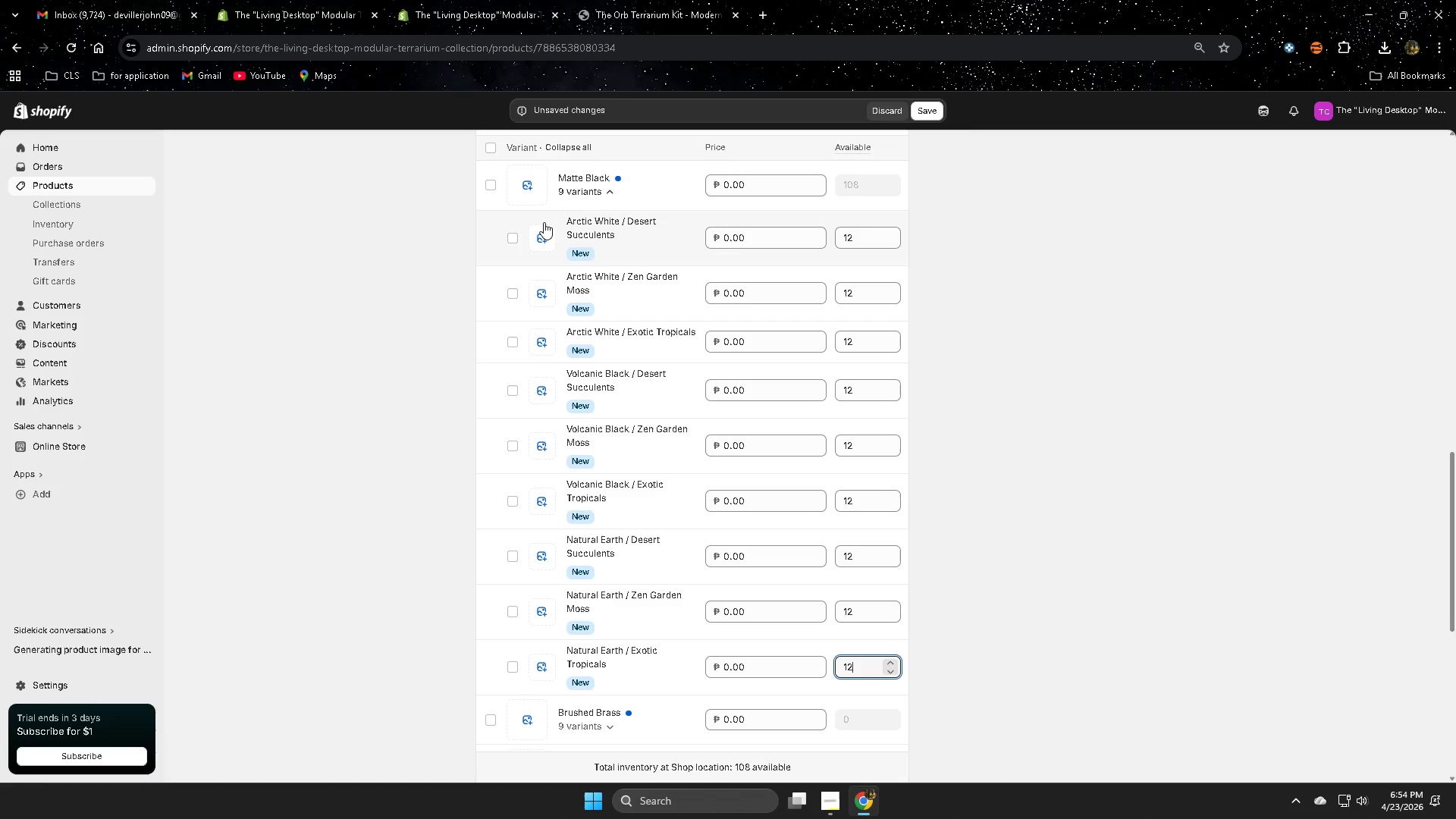 
wait(9.55)
 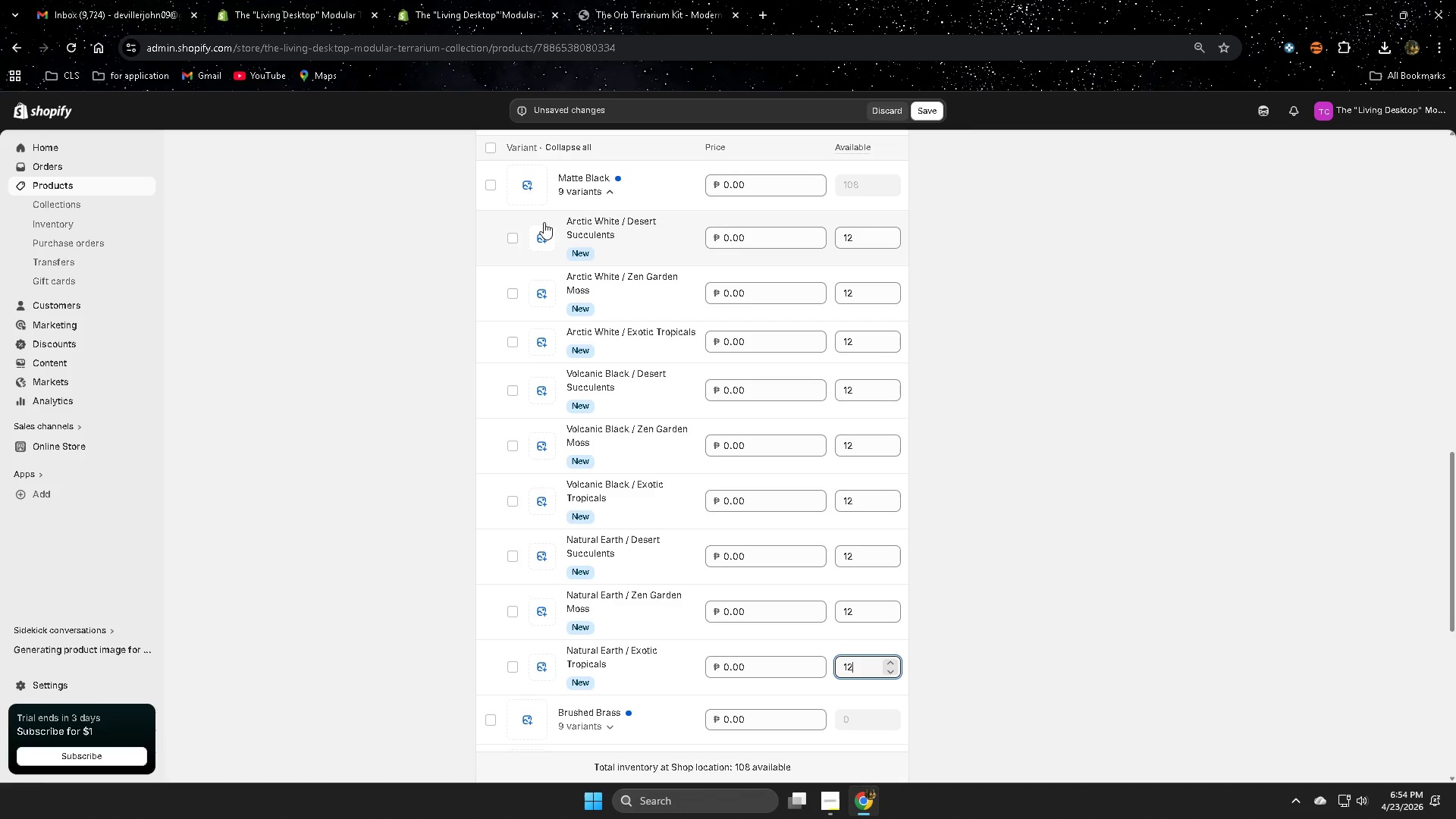 
left_click([724, 234])
 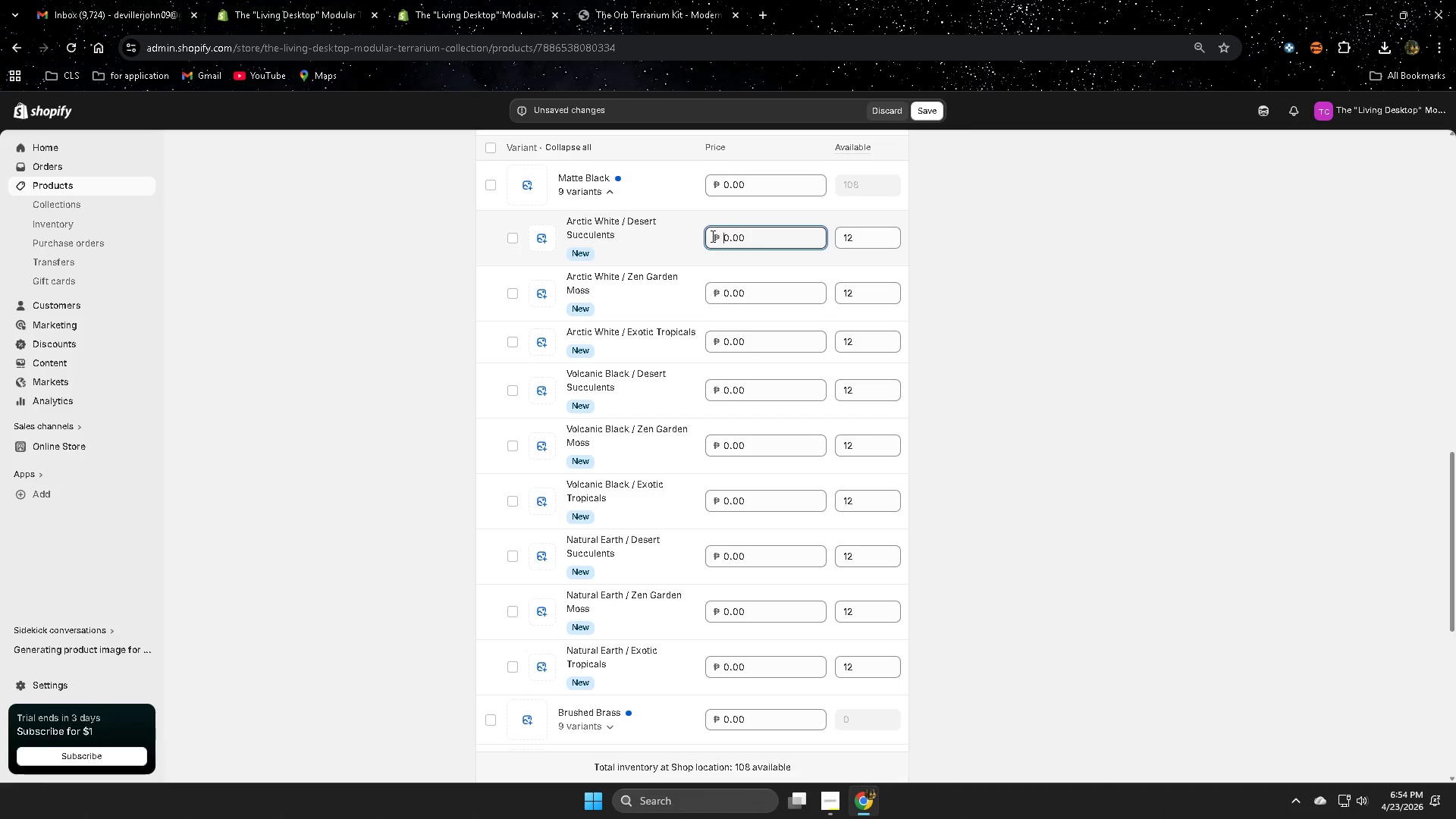 
wait(18.84)
 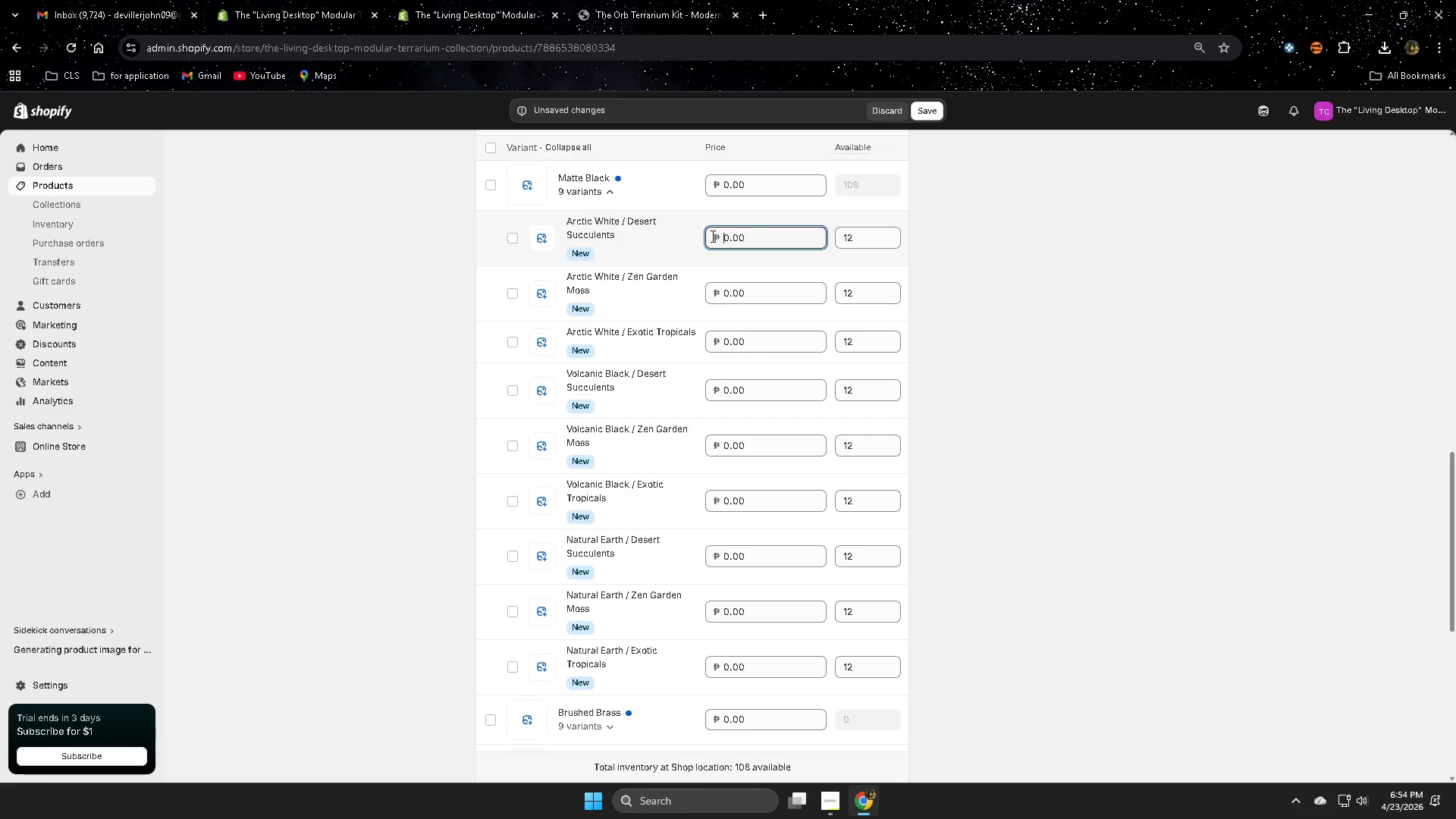 
key(Numpad1)
 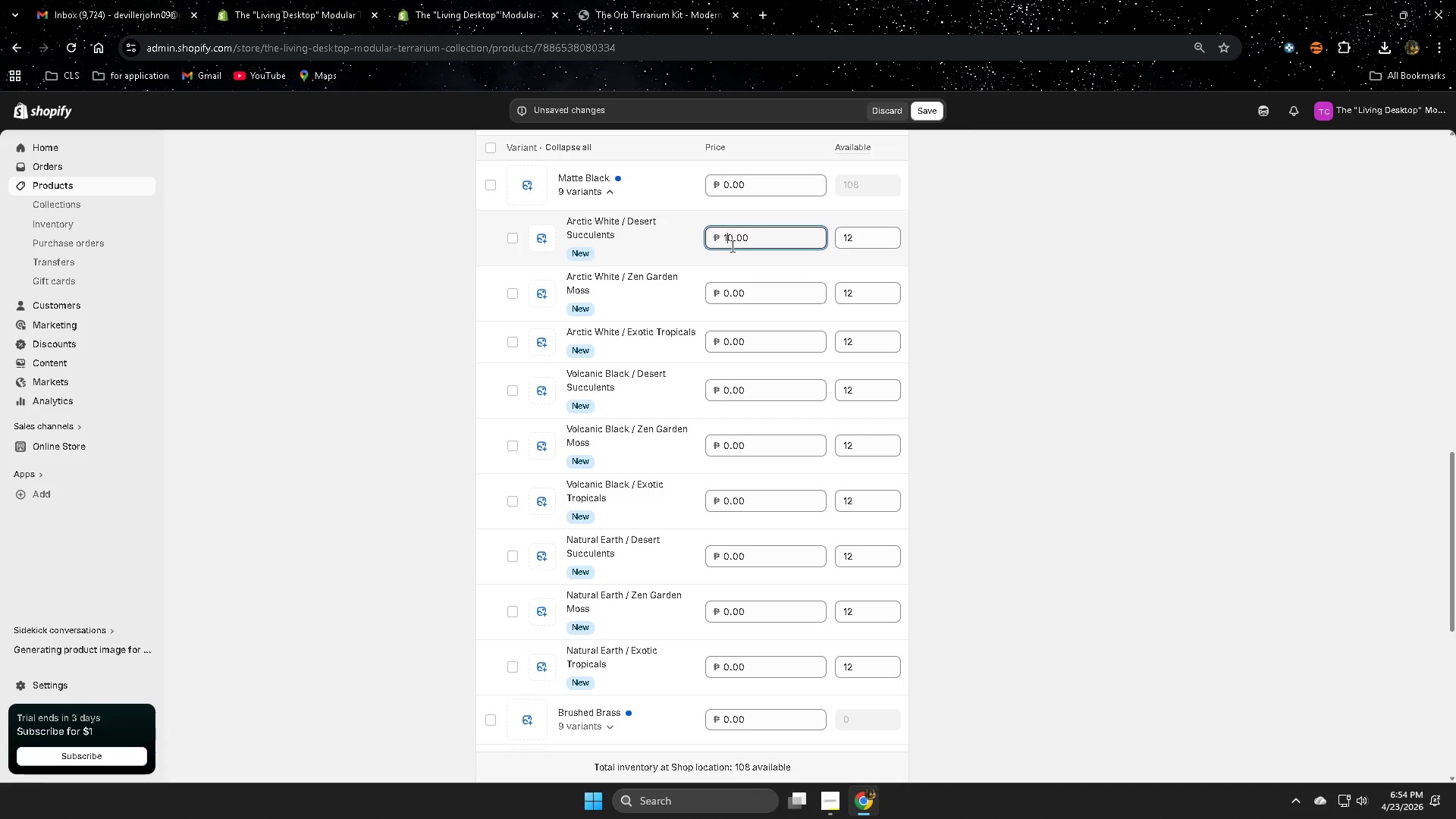 
key(Numpad0)
 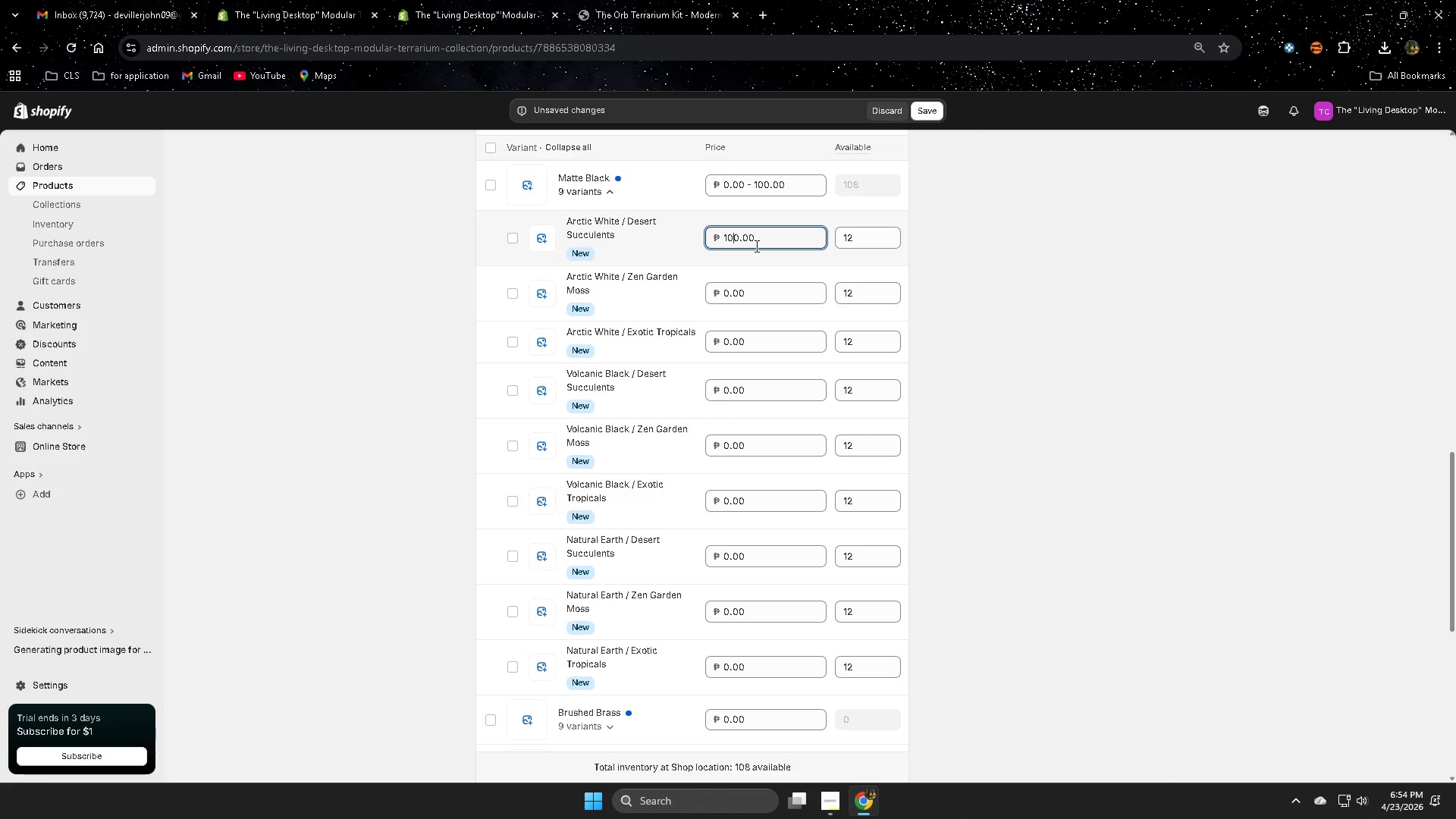 
key(Backspace)
 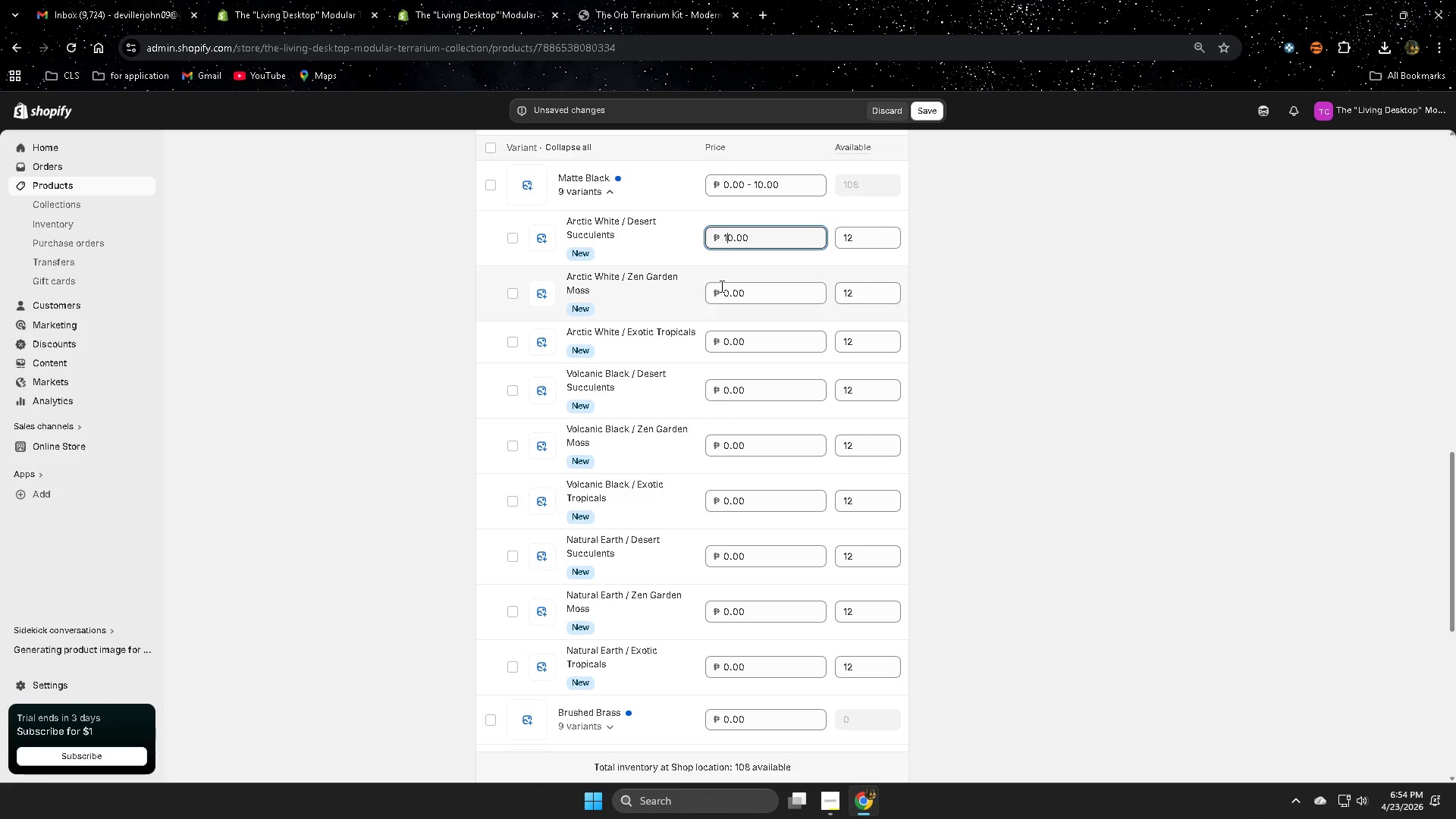 
left_click([720, 287])
 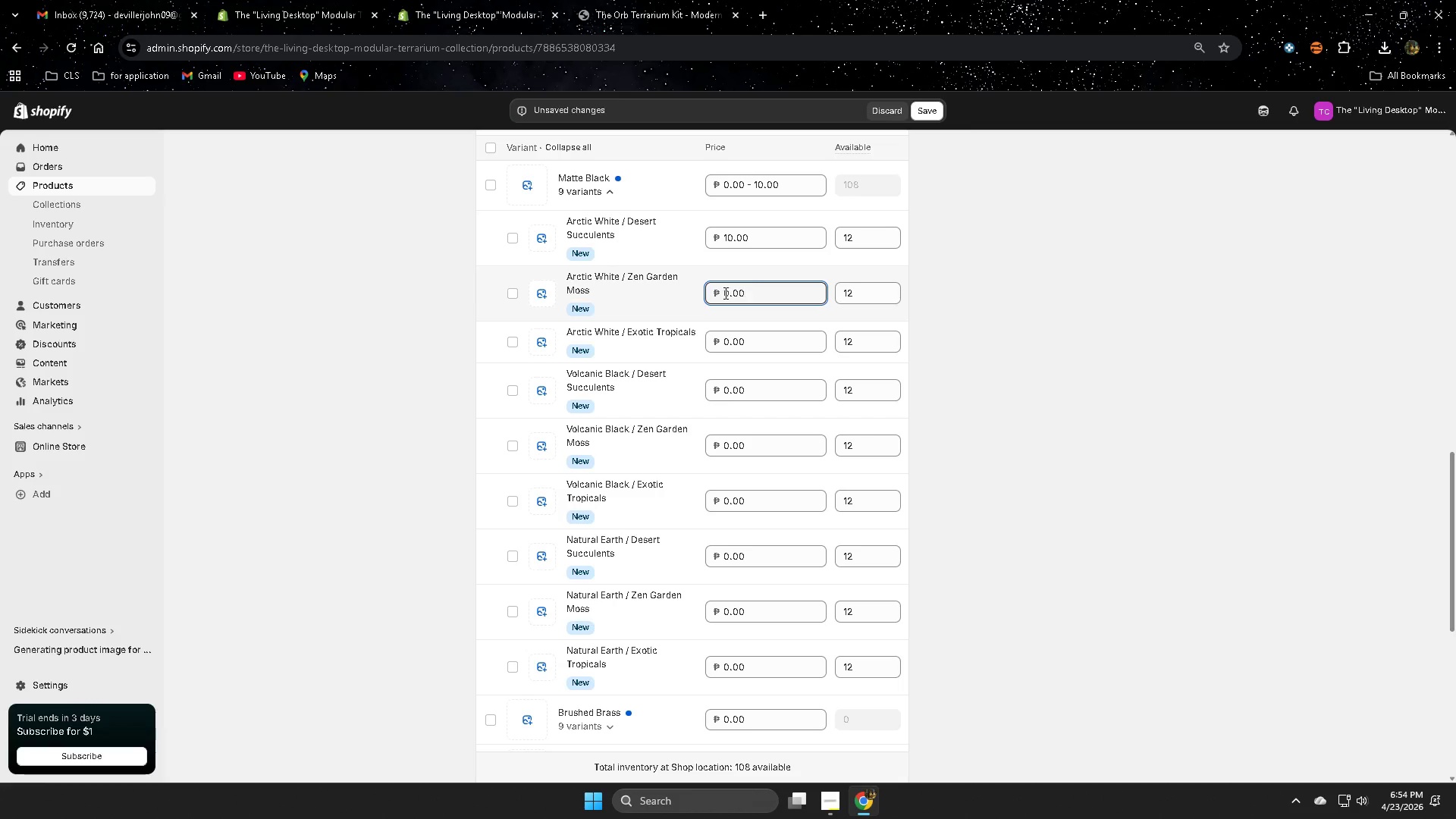 
left_click([721, 293])
 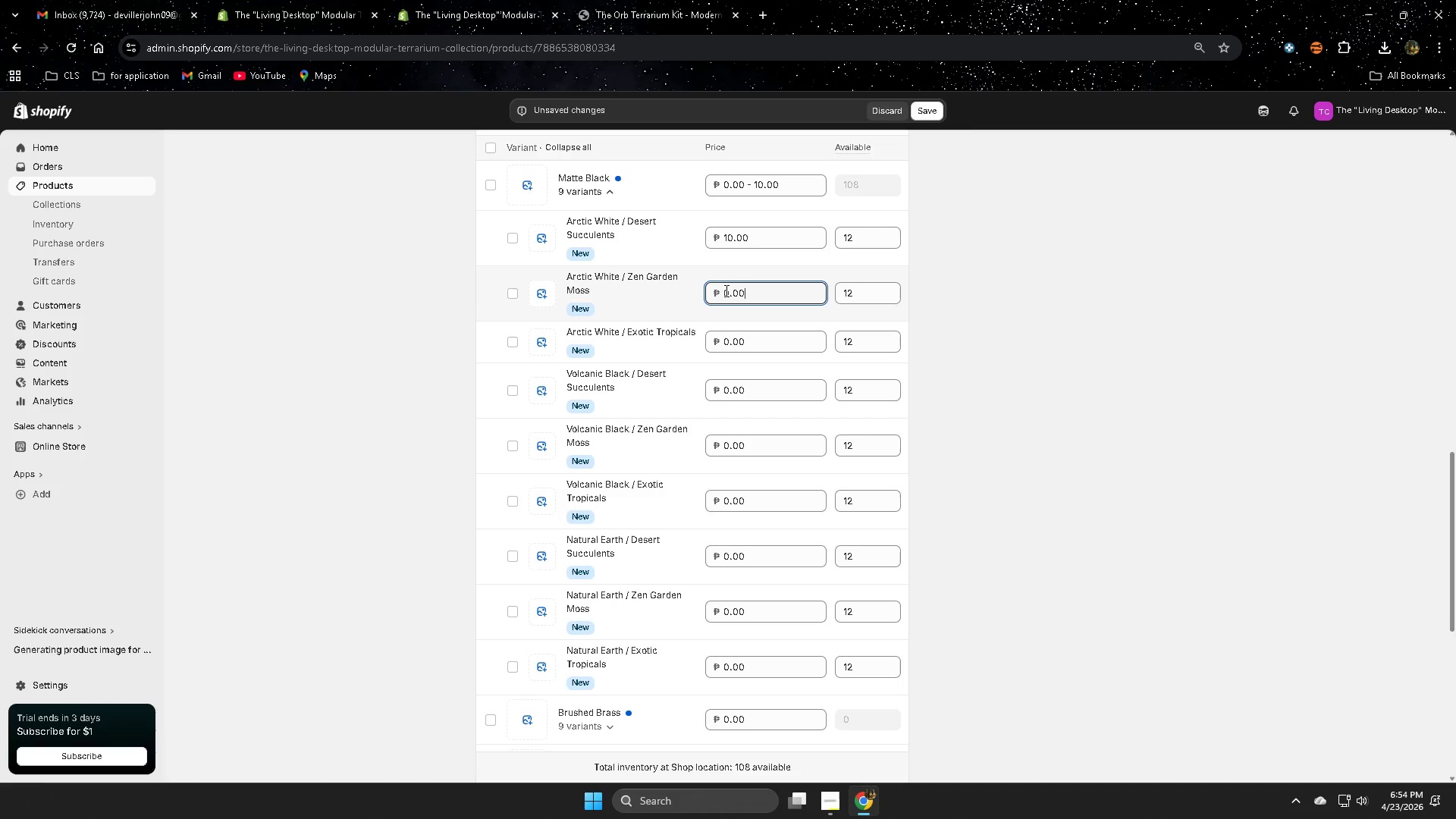 
left_click([725, 290])
 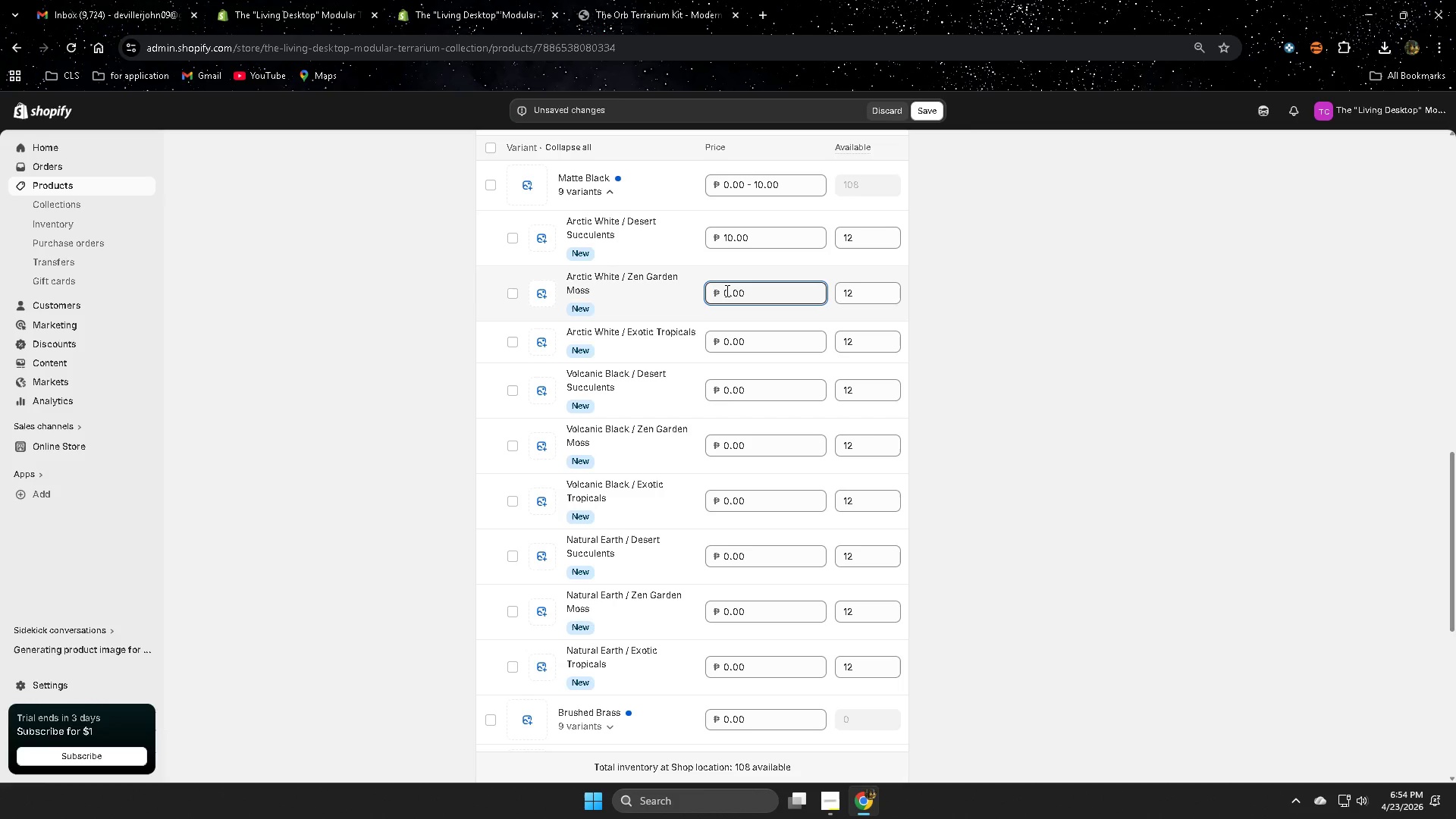 
key(Numpad1)
 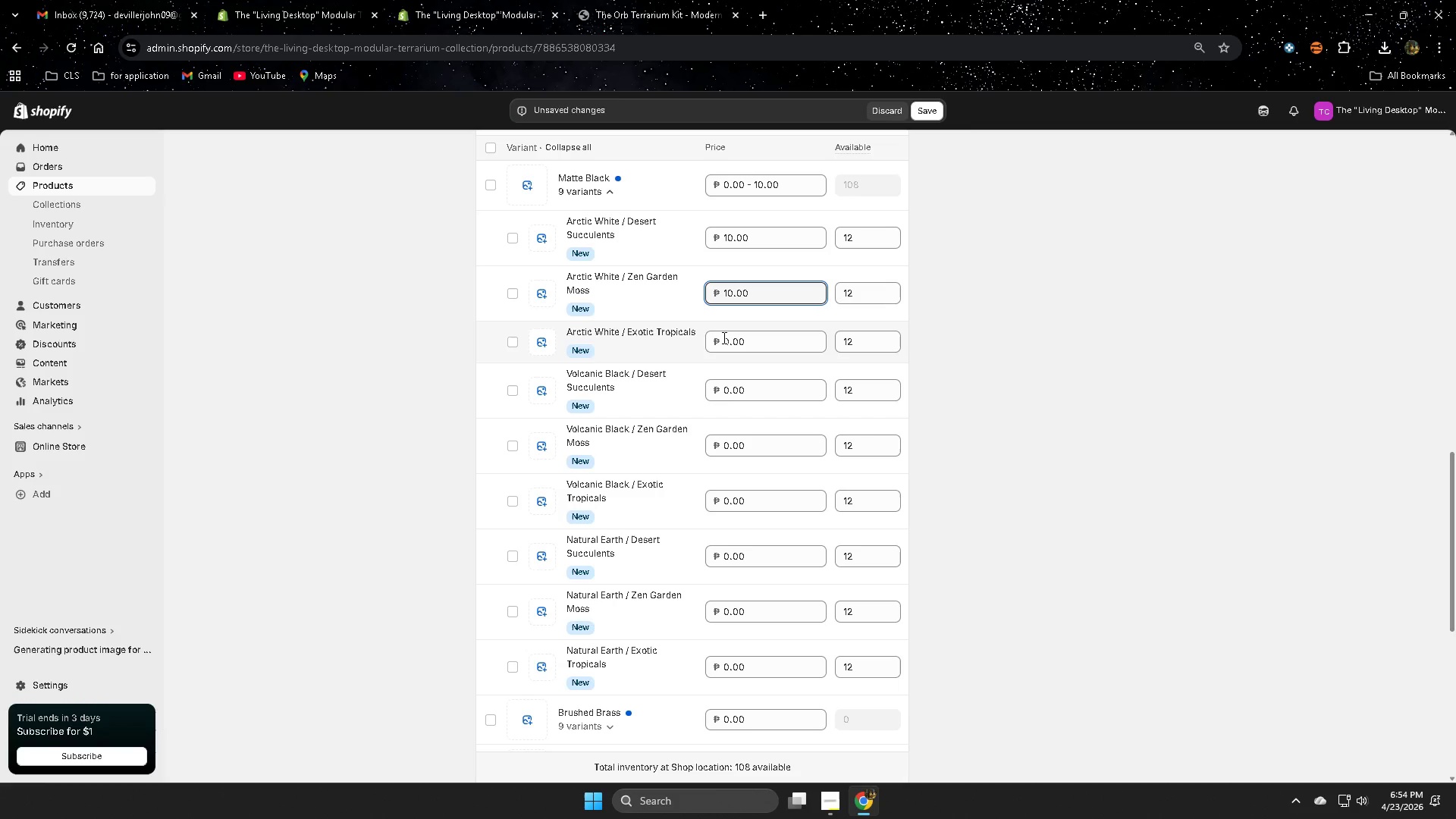 
left_click([722, 337])
 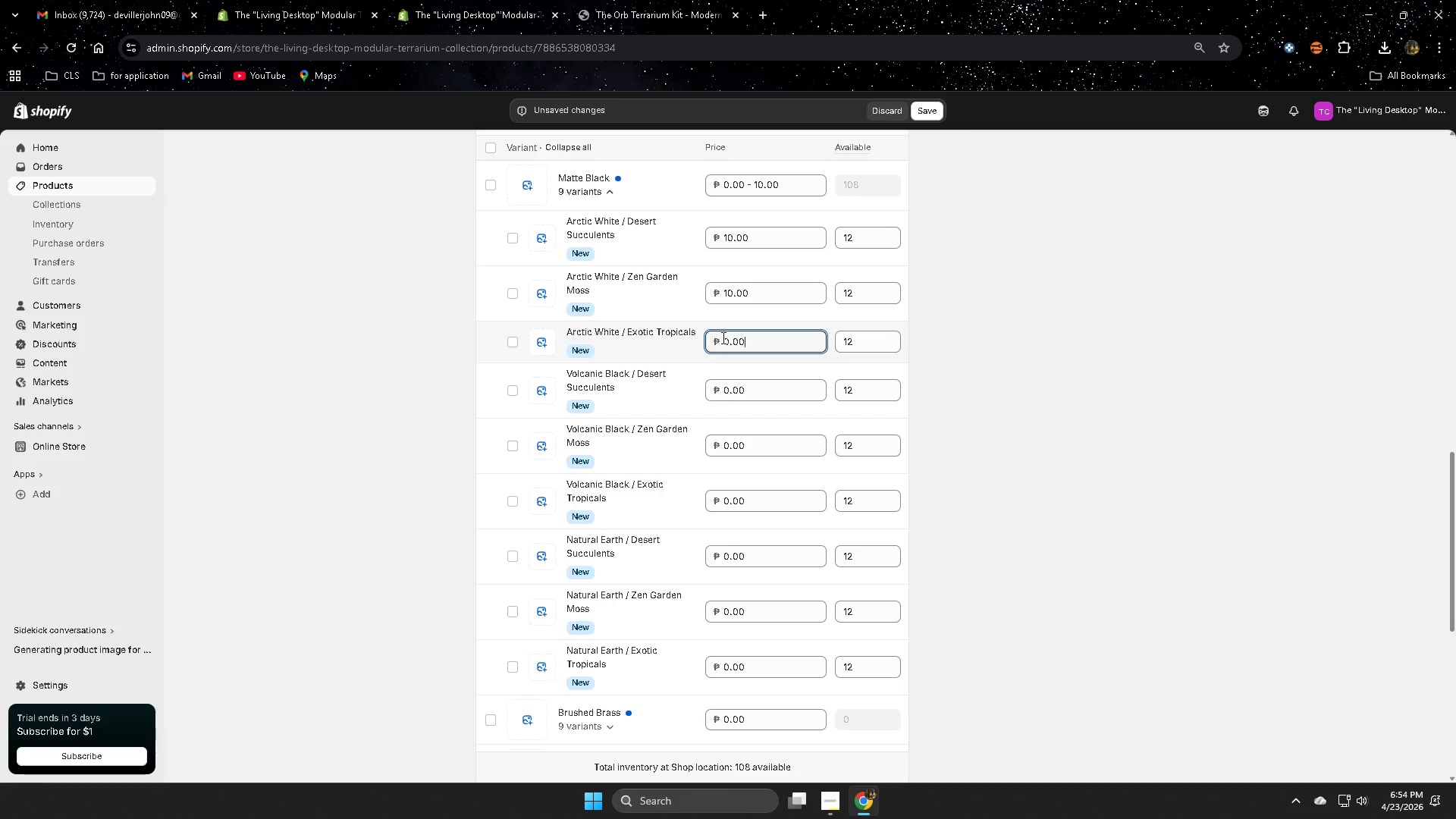 
key(Numpad1)
 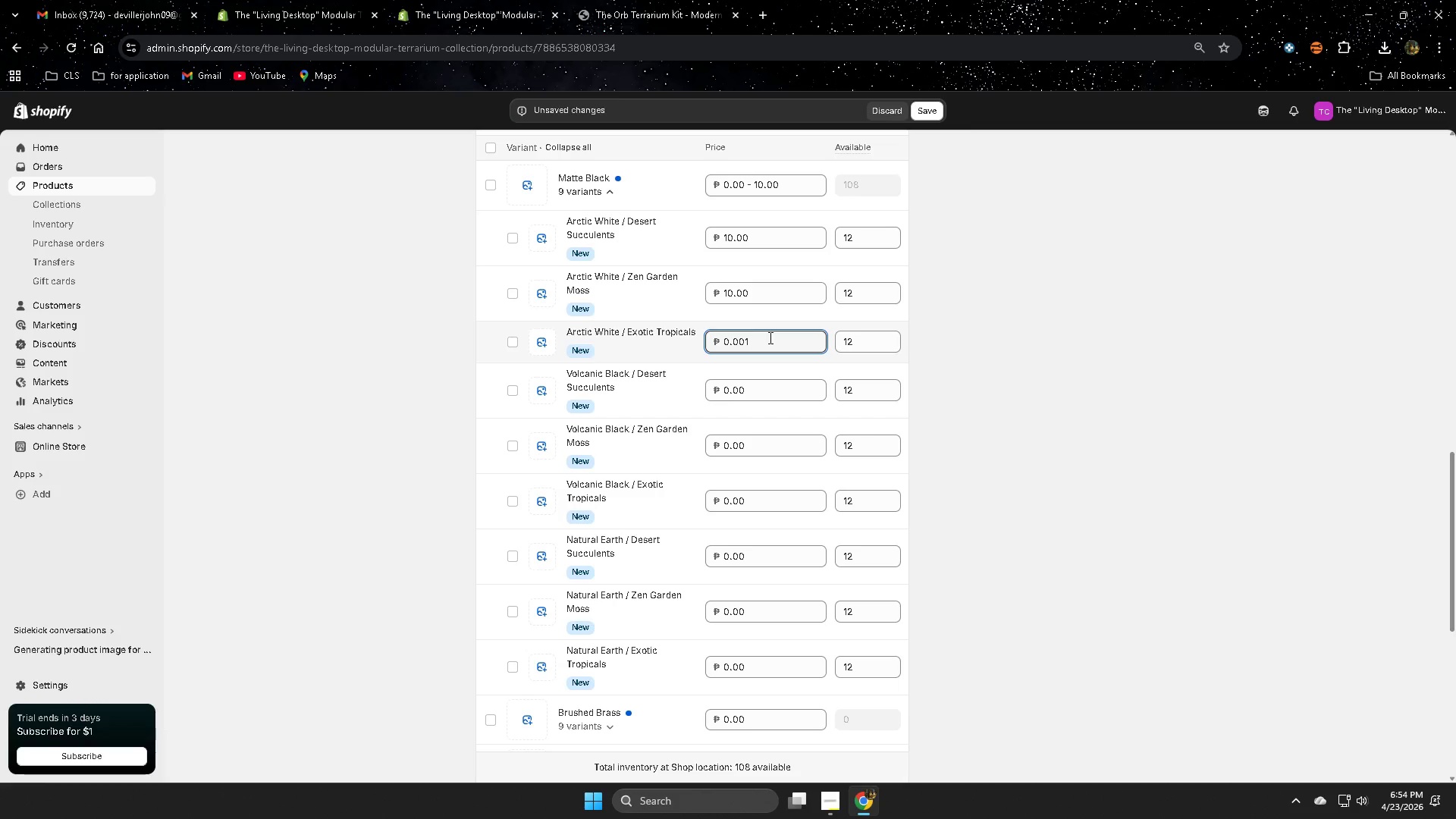 
key(Backspace)
 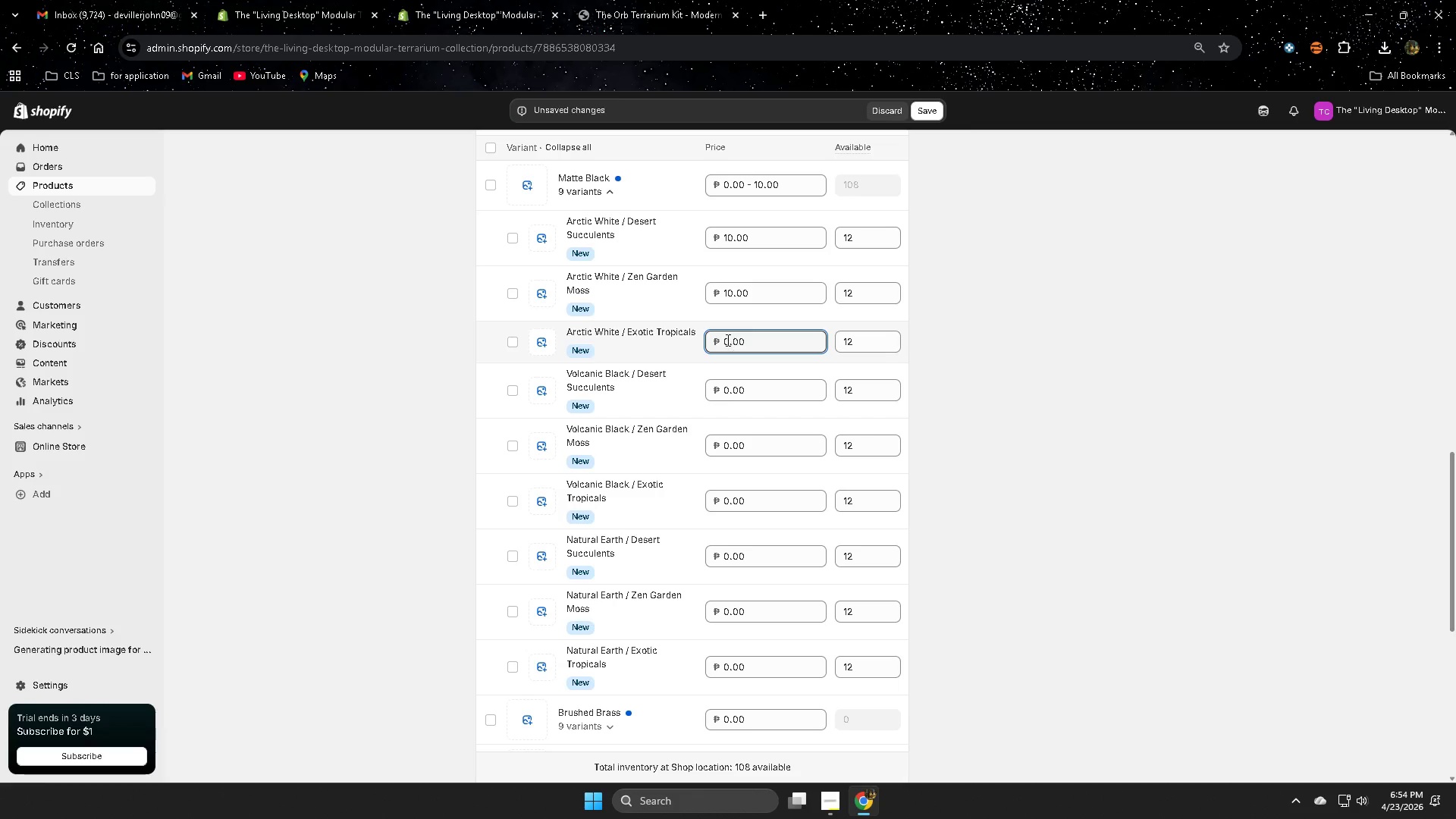 
left_click([724, 340])
 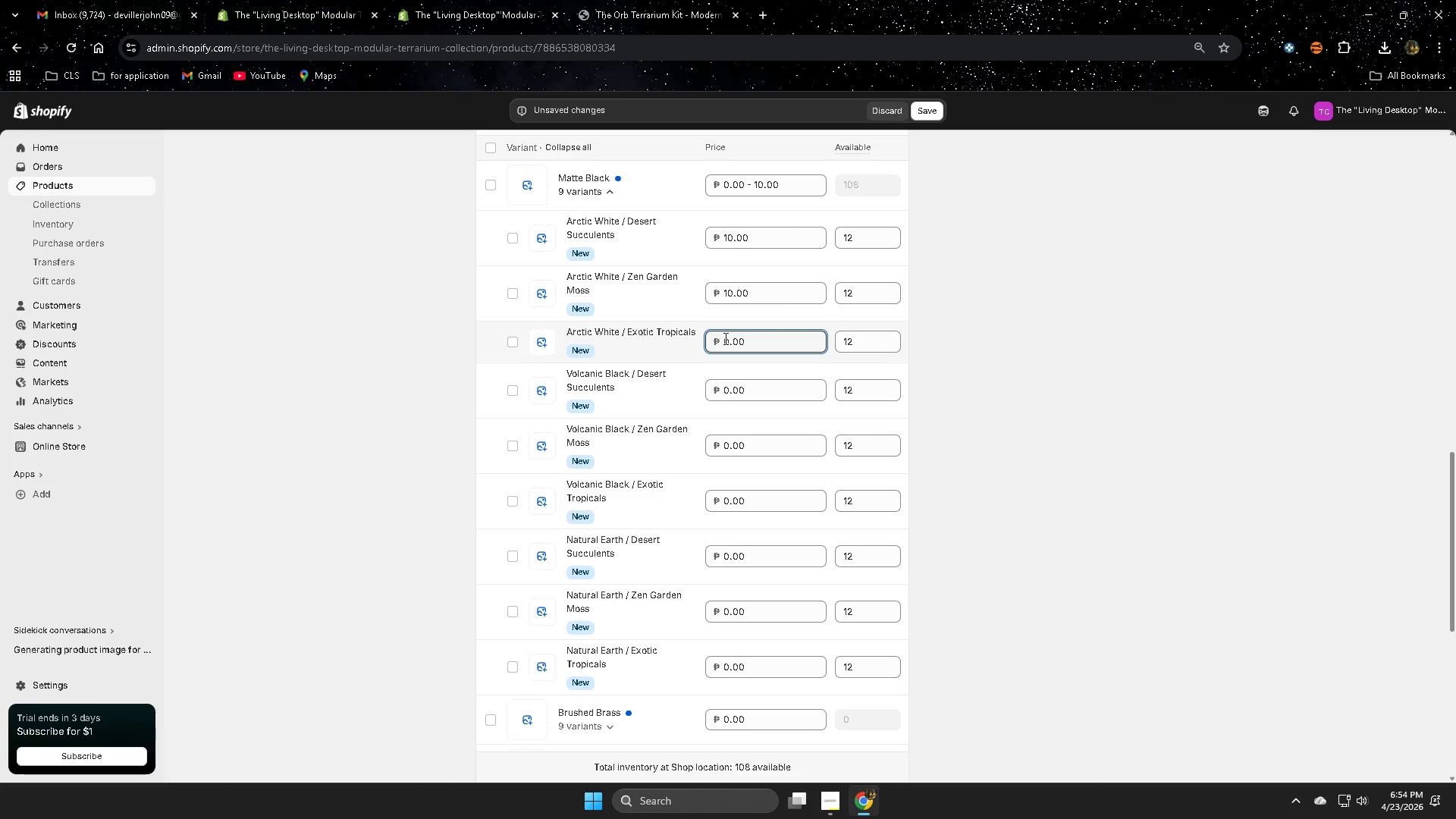 
key(Numpad1)
 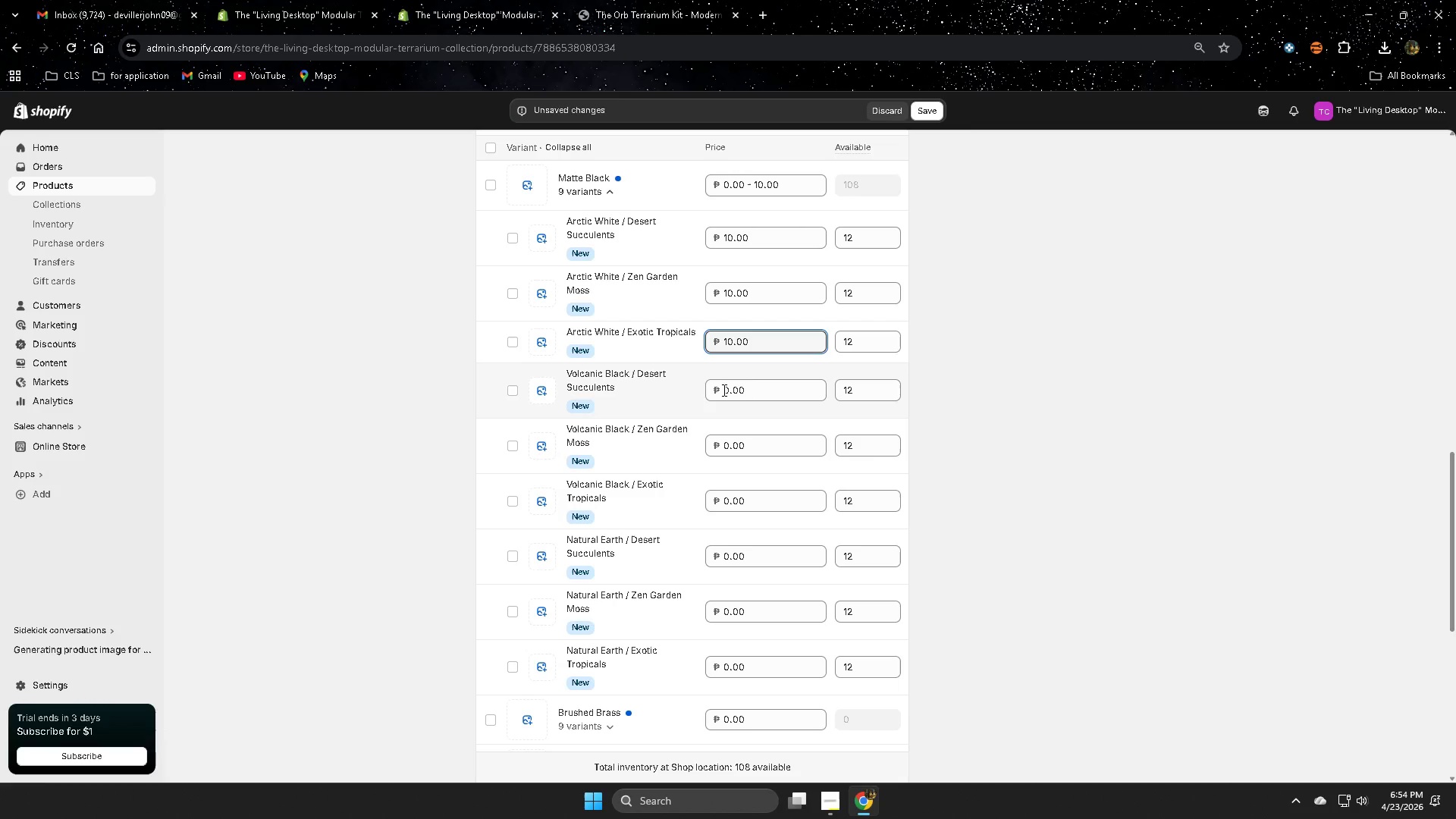 
wait(7.84)
 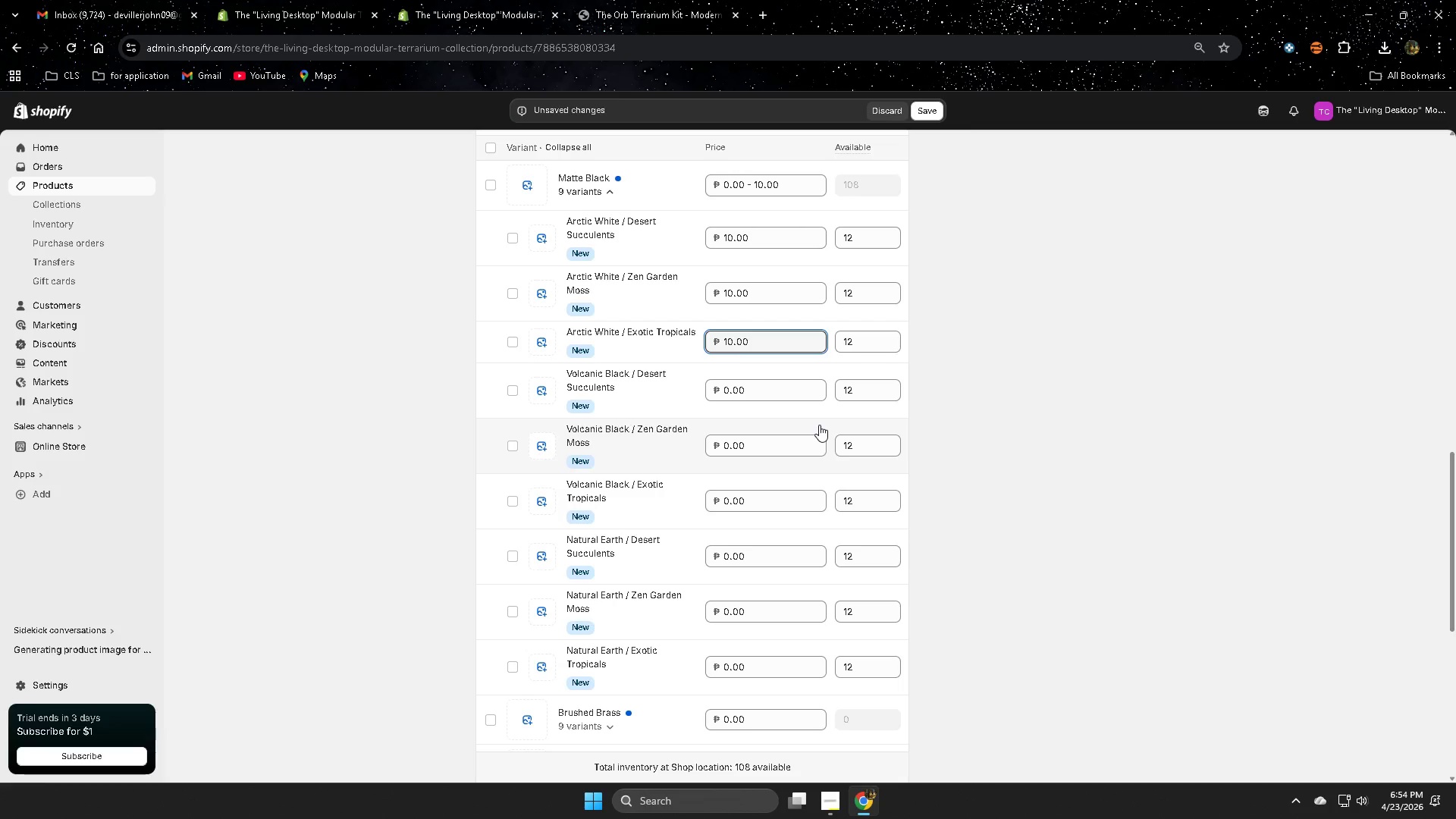 
left_click([723, 391])
 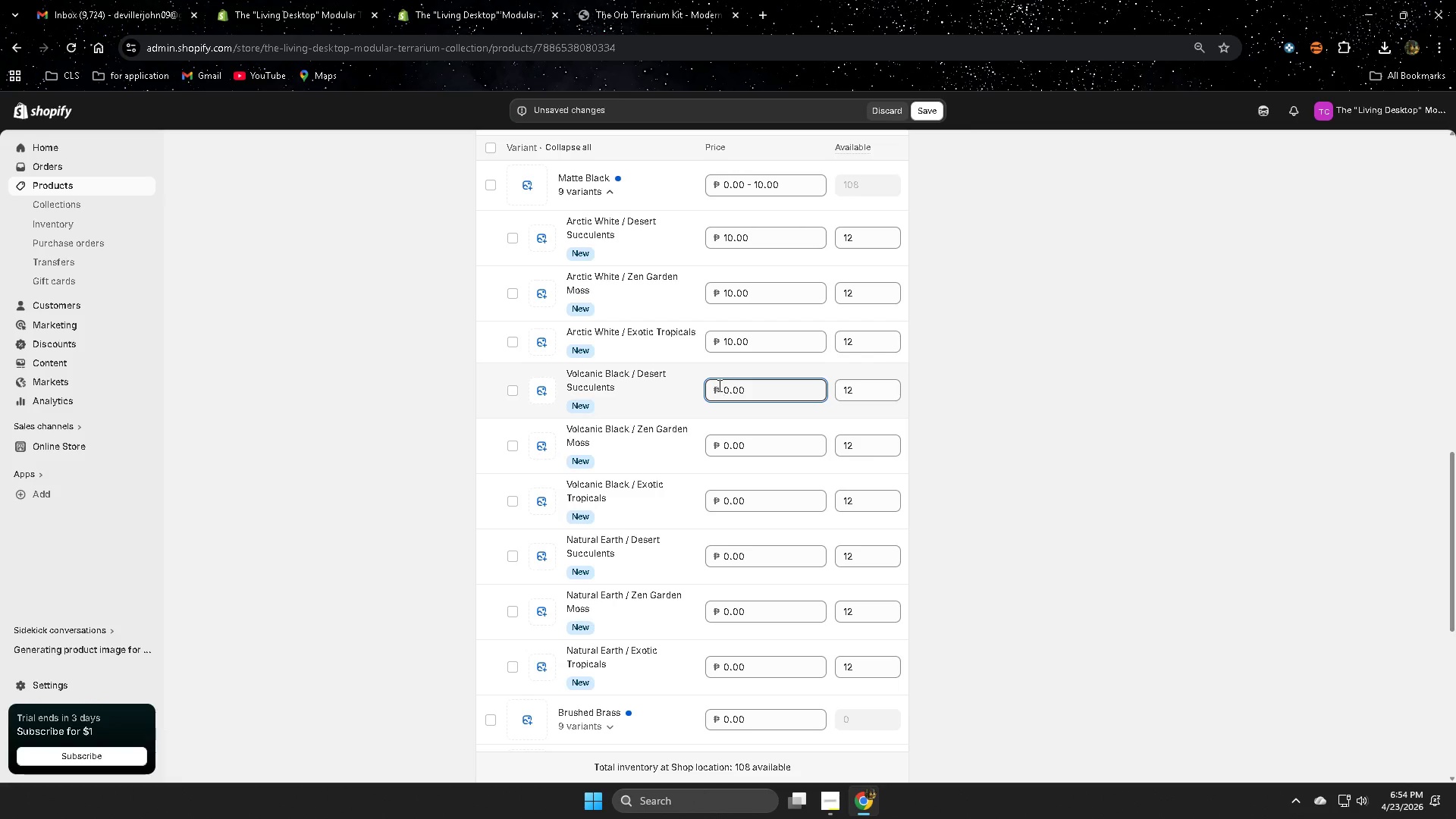 
key(Numpad3)
 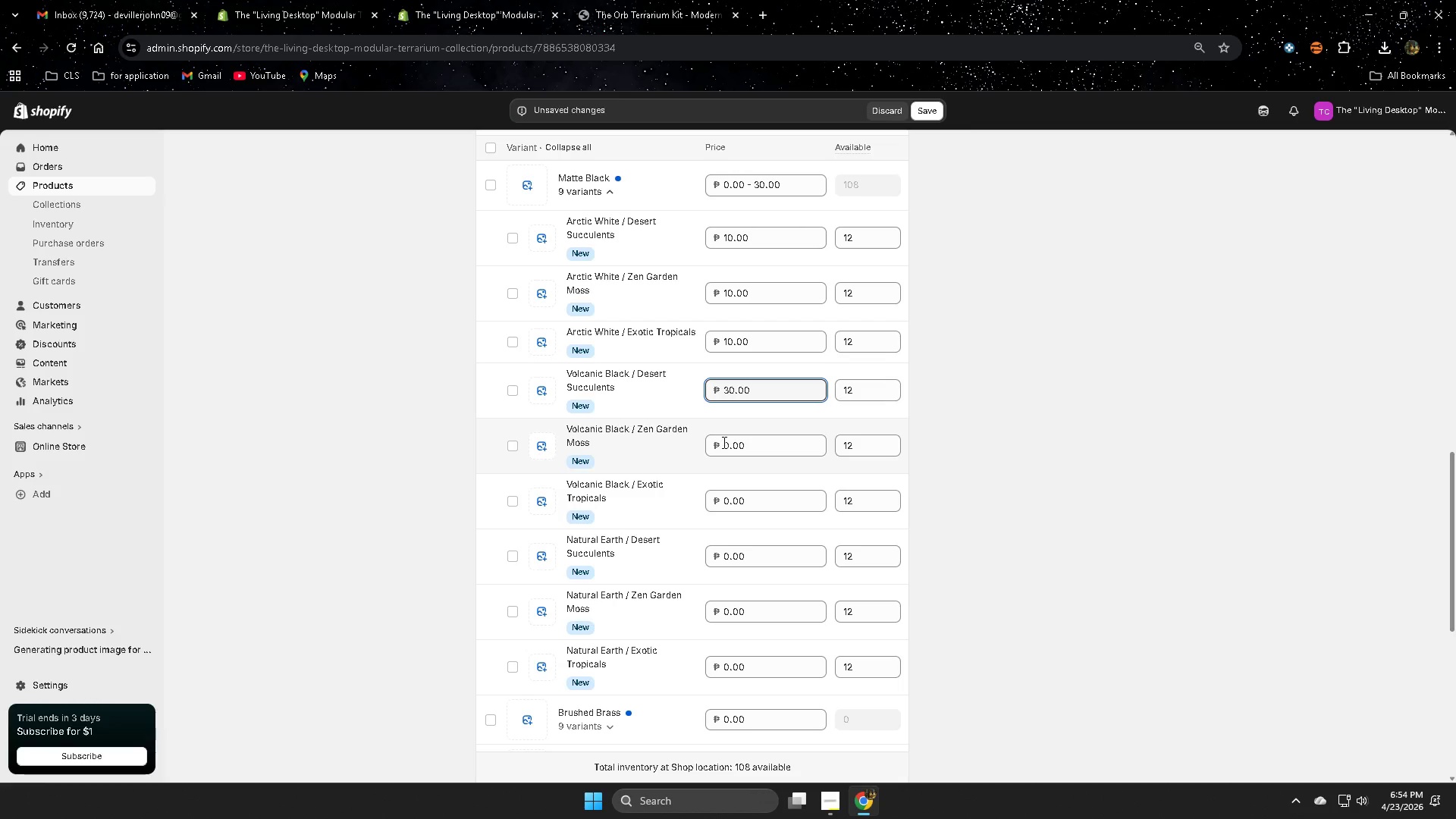 
left_click([723, 442])
 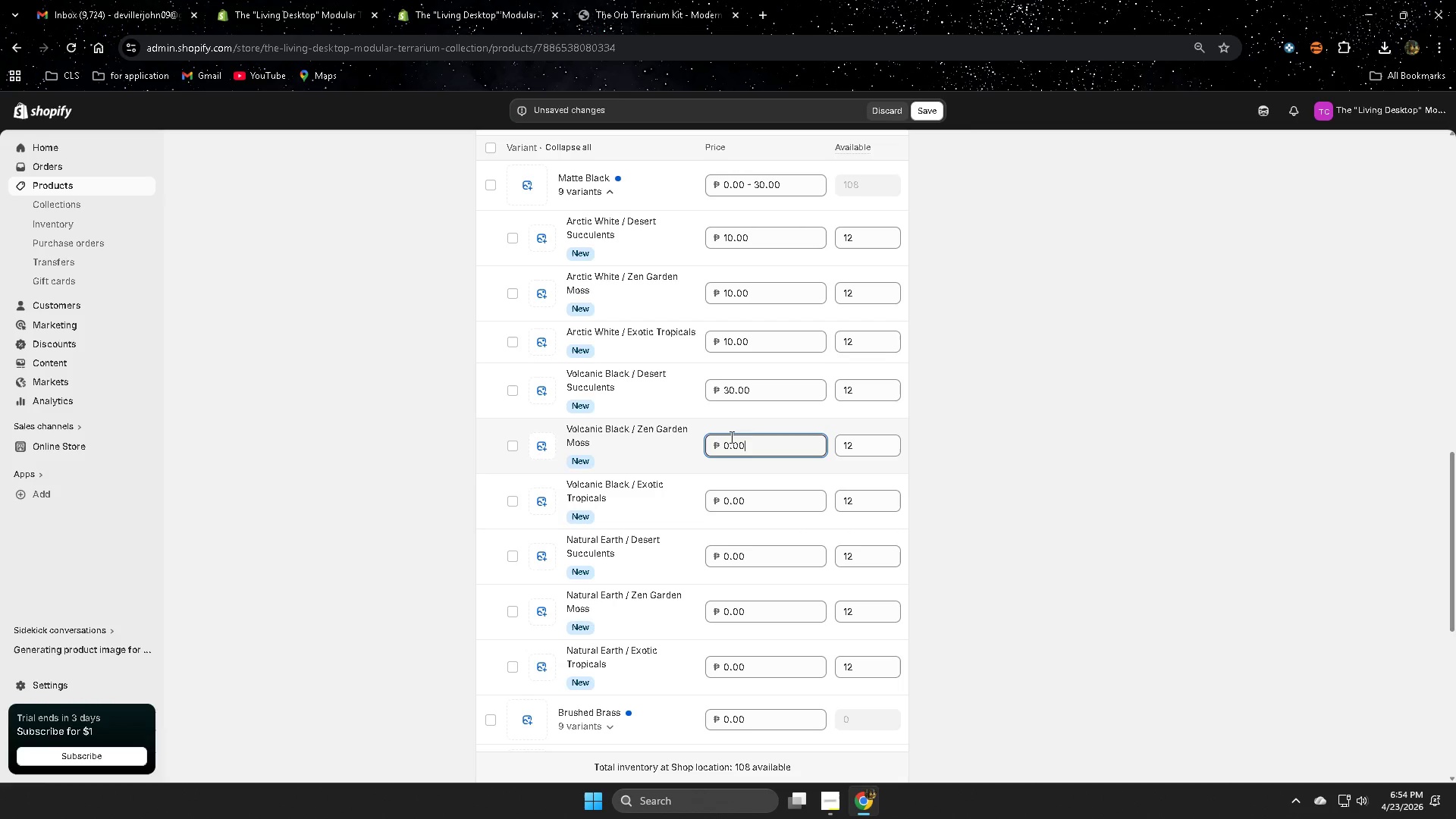 
key(Numpad3)
 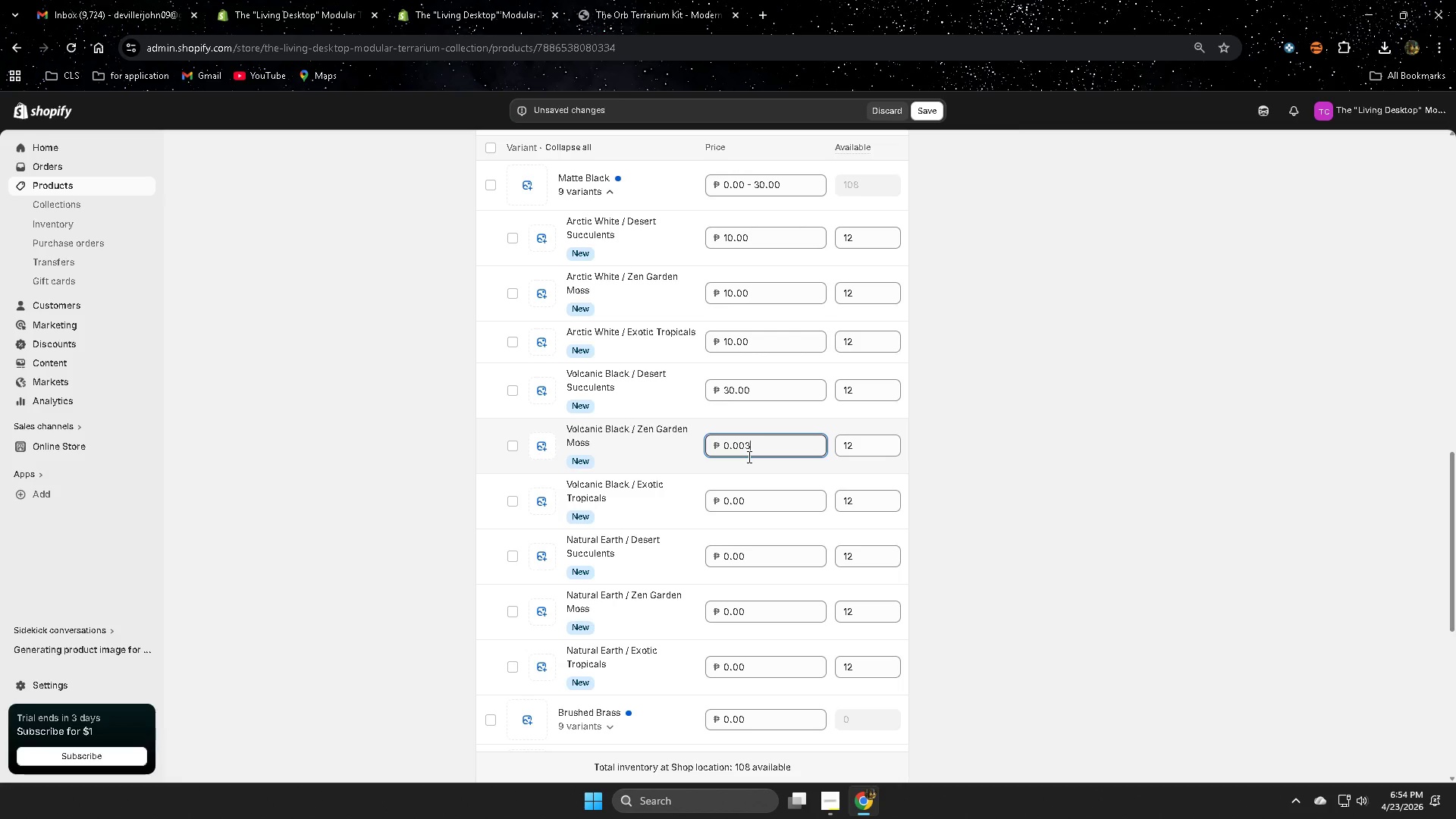 
key(Backspace)
 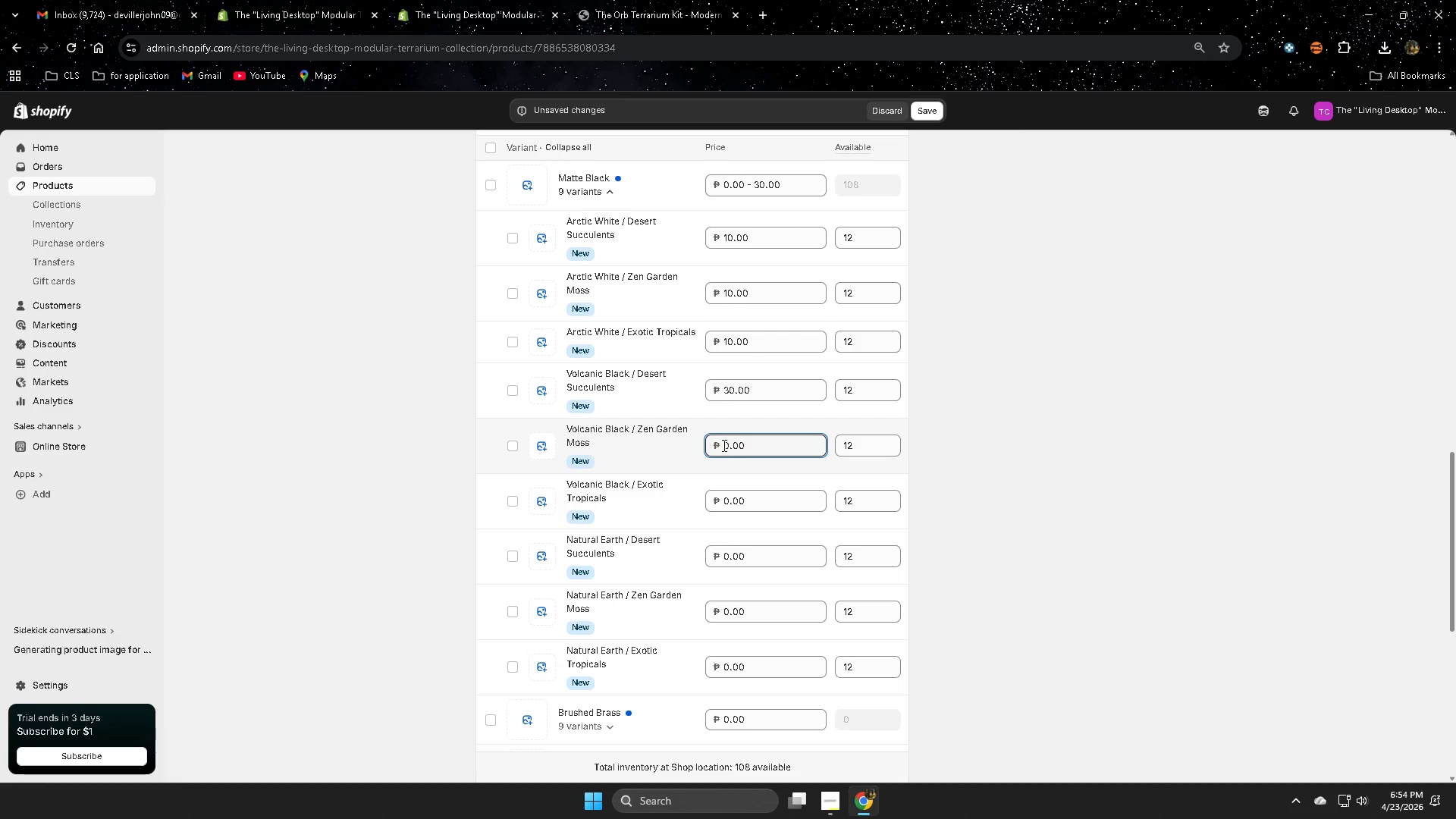 
left_click([721, 444])
 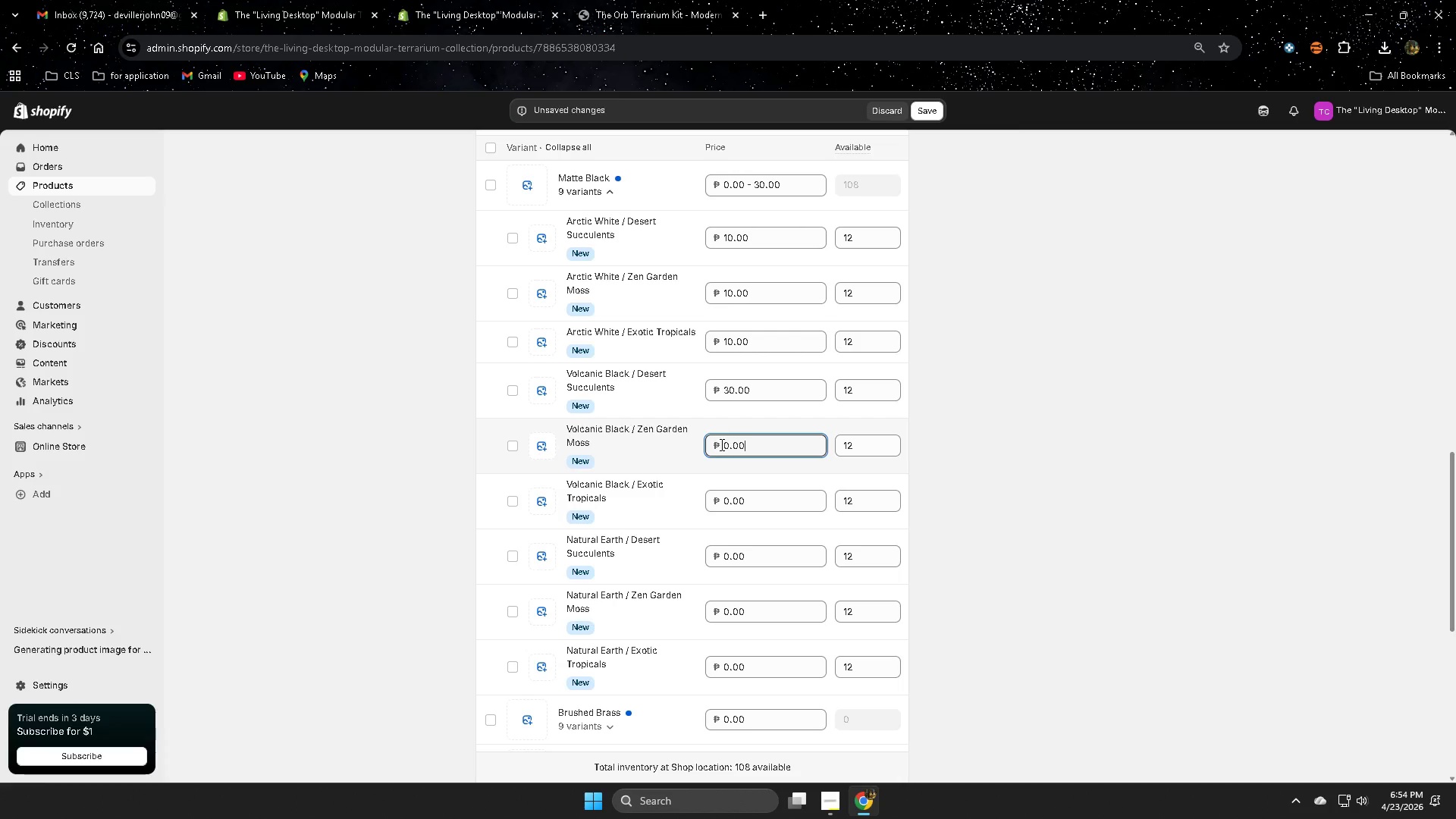 
left_click([720, 444])
 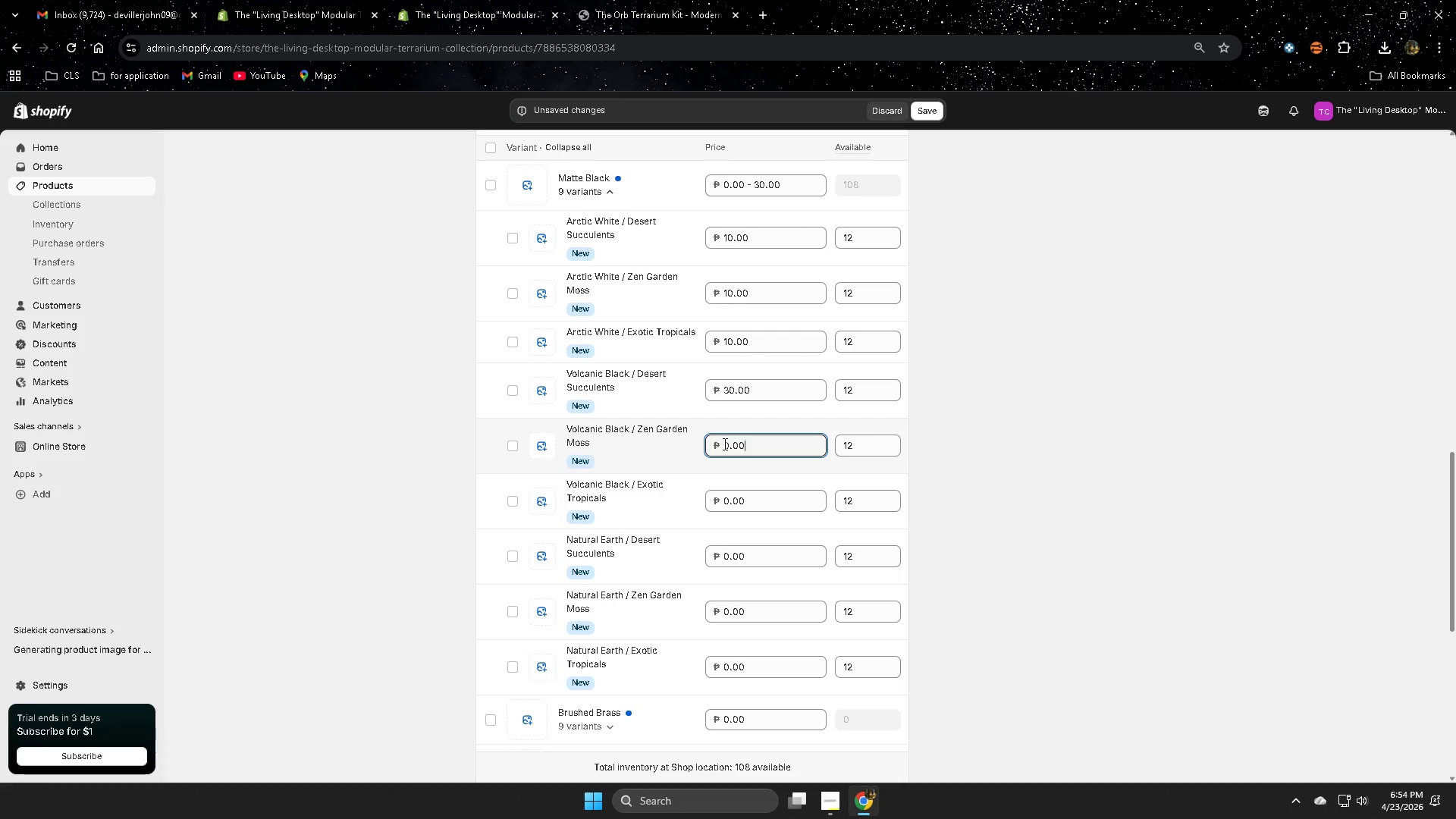 
left_click([723, 444])
 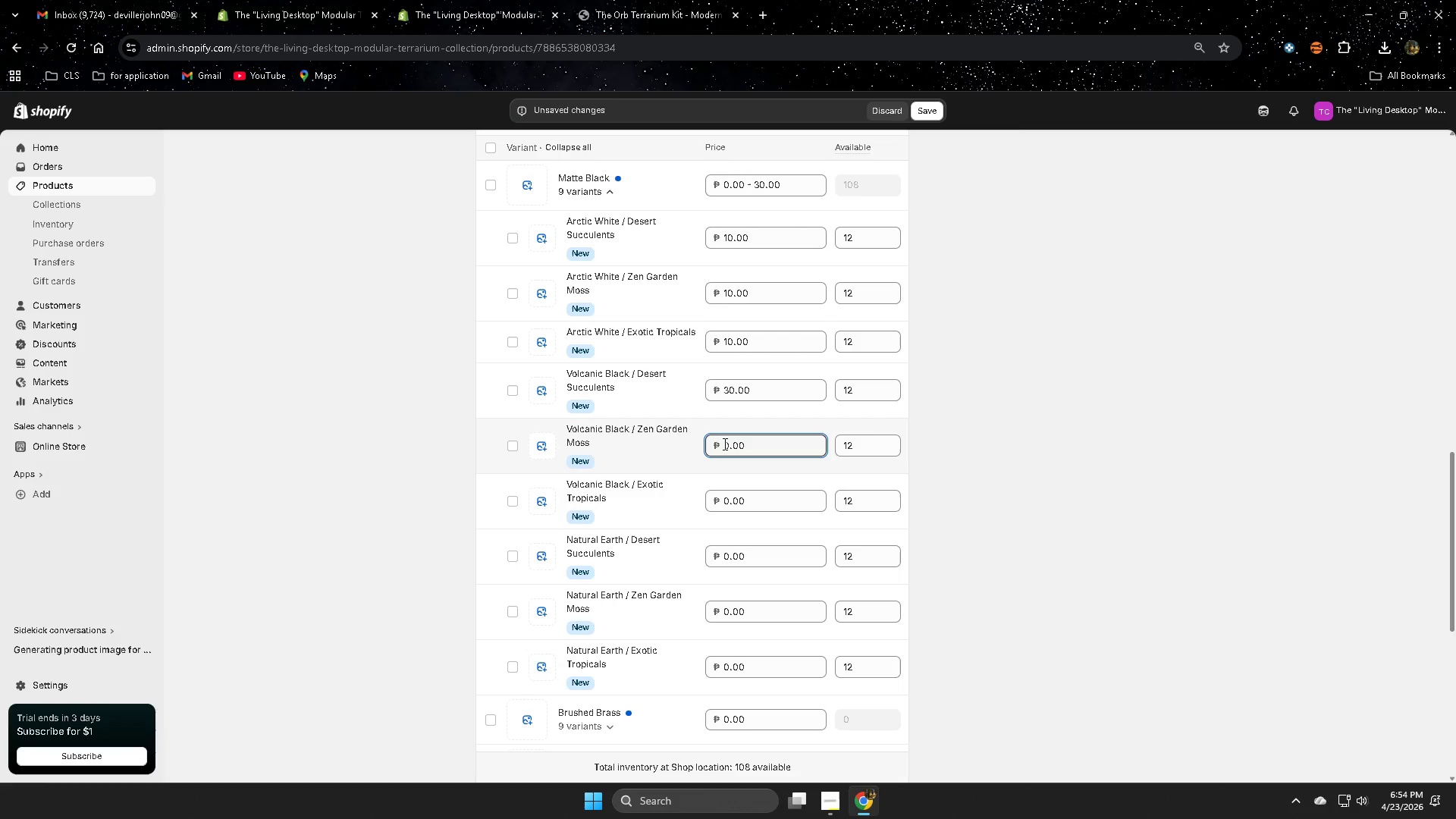 
key(Numpad3)
 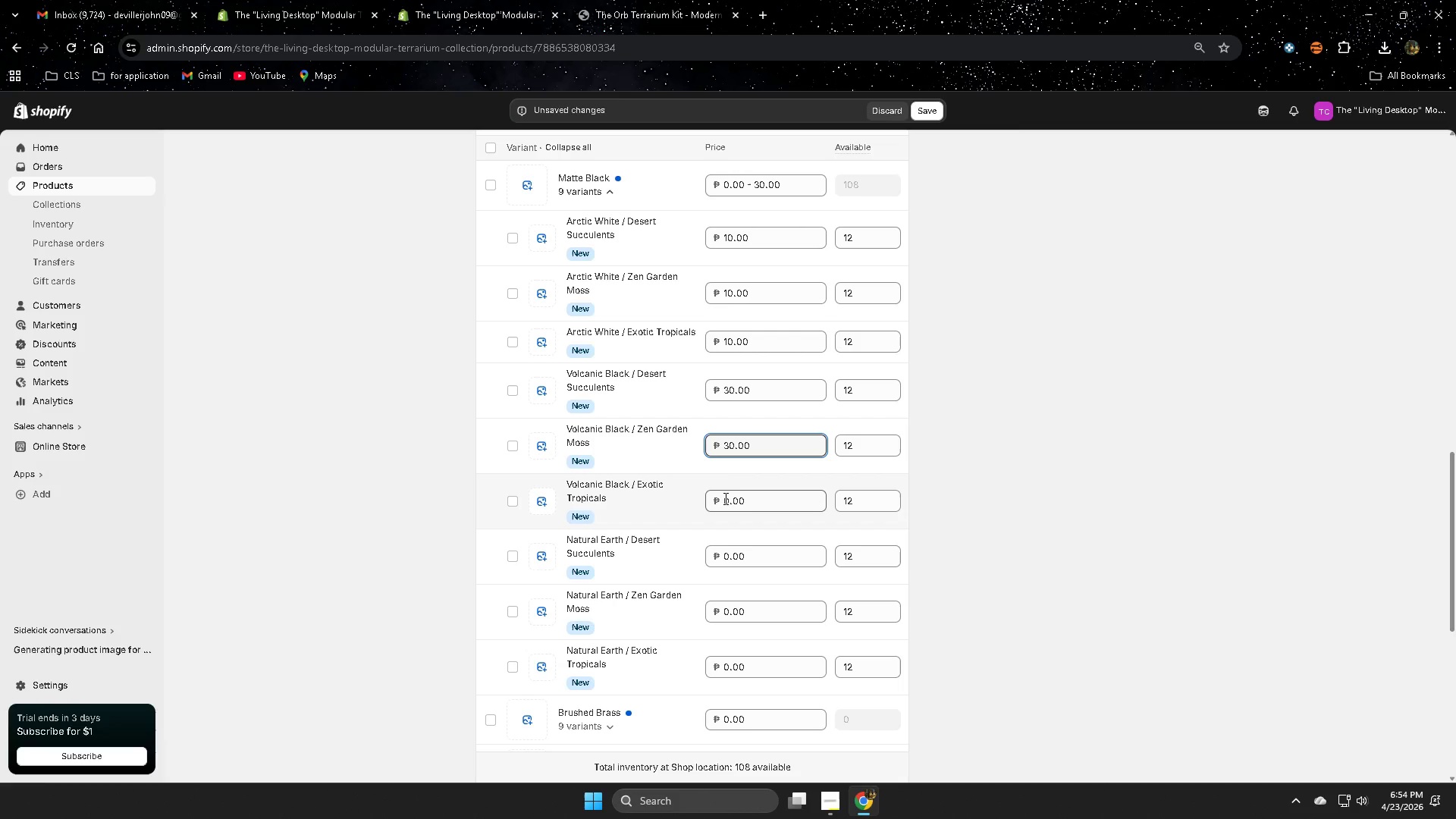 
left_click([724, 498])
 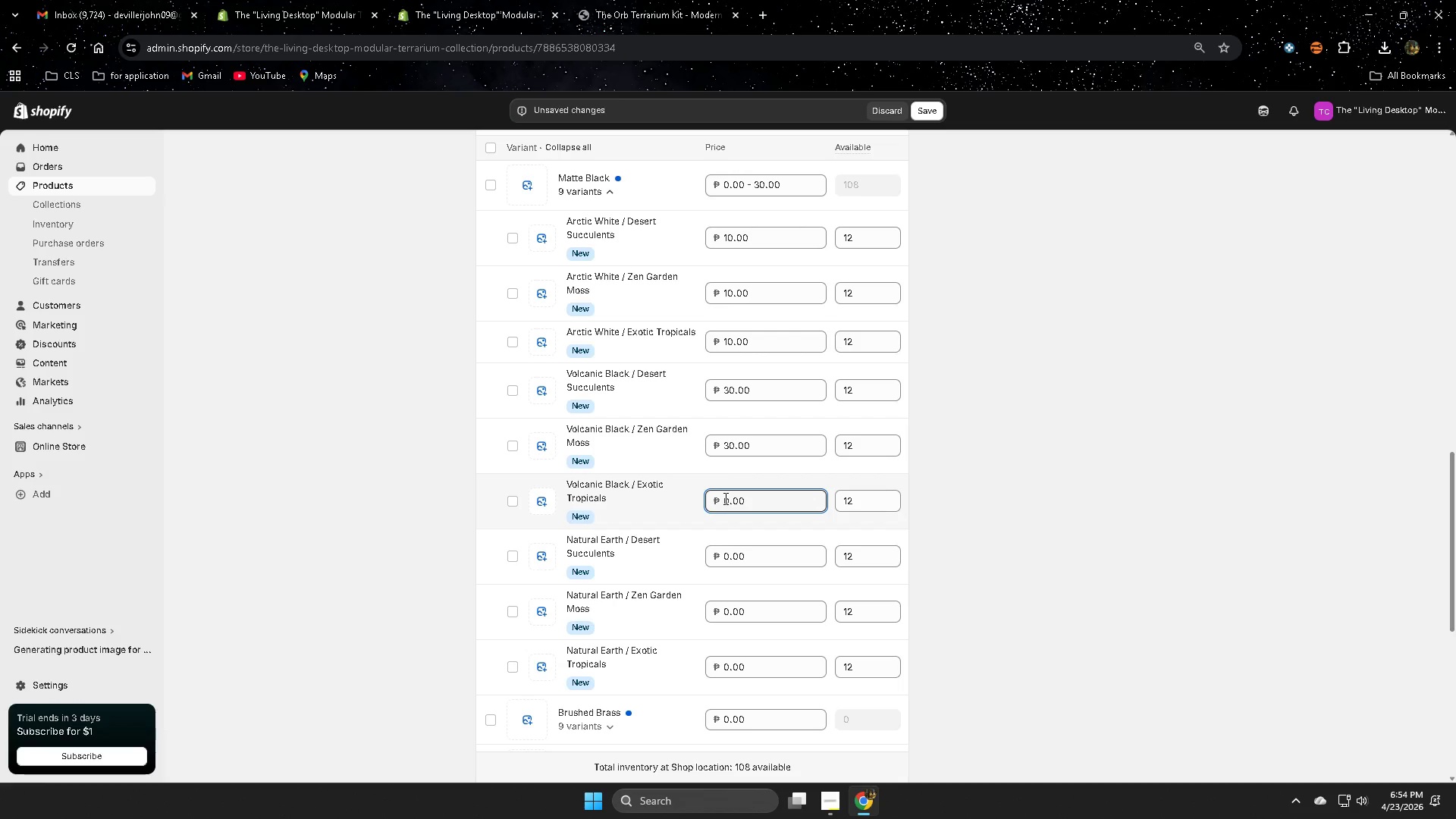 
key(Numpad3)
 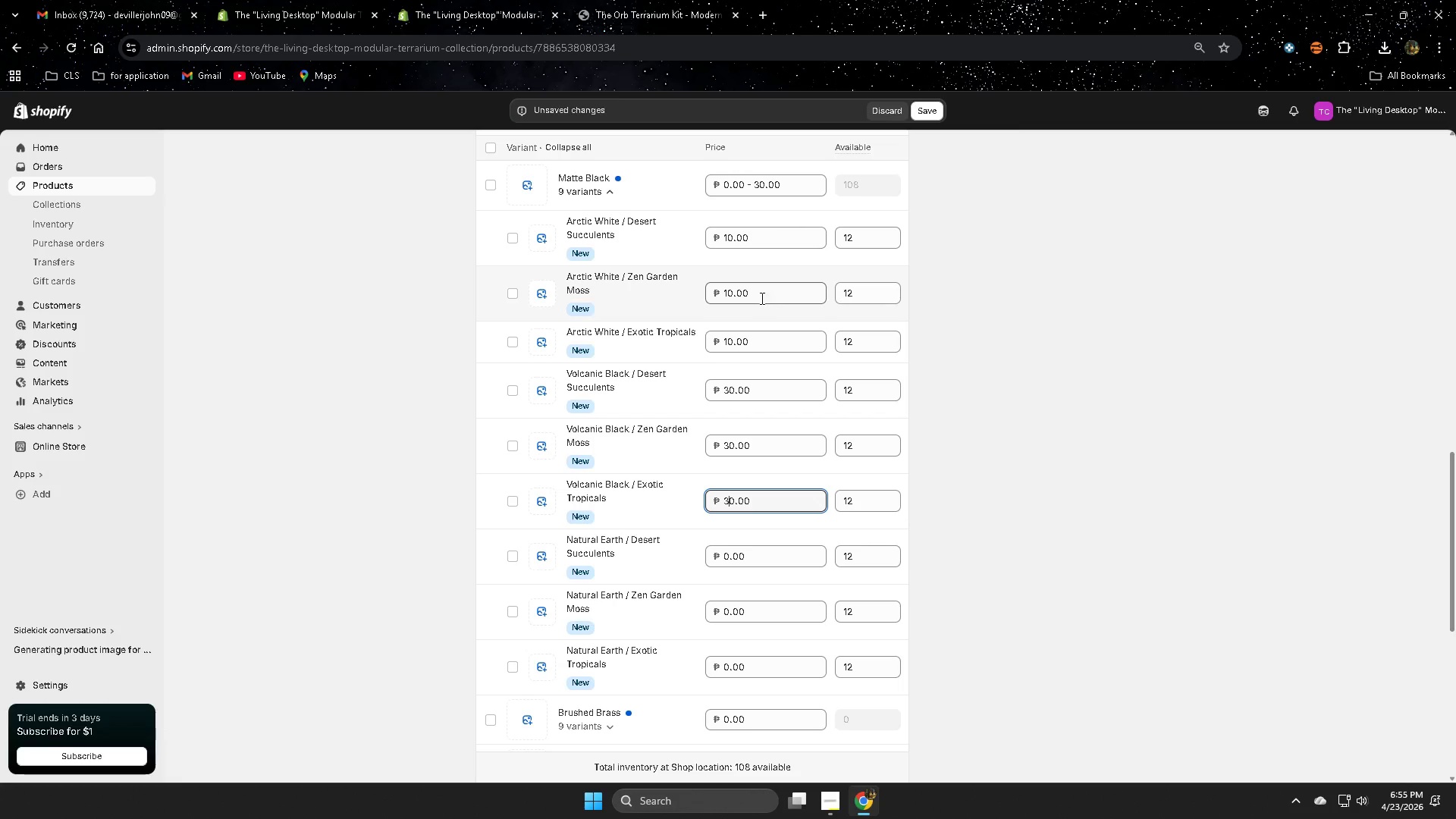 
wait(16.02)
 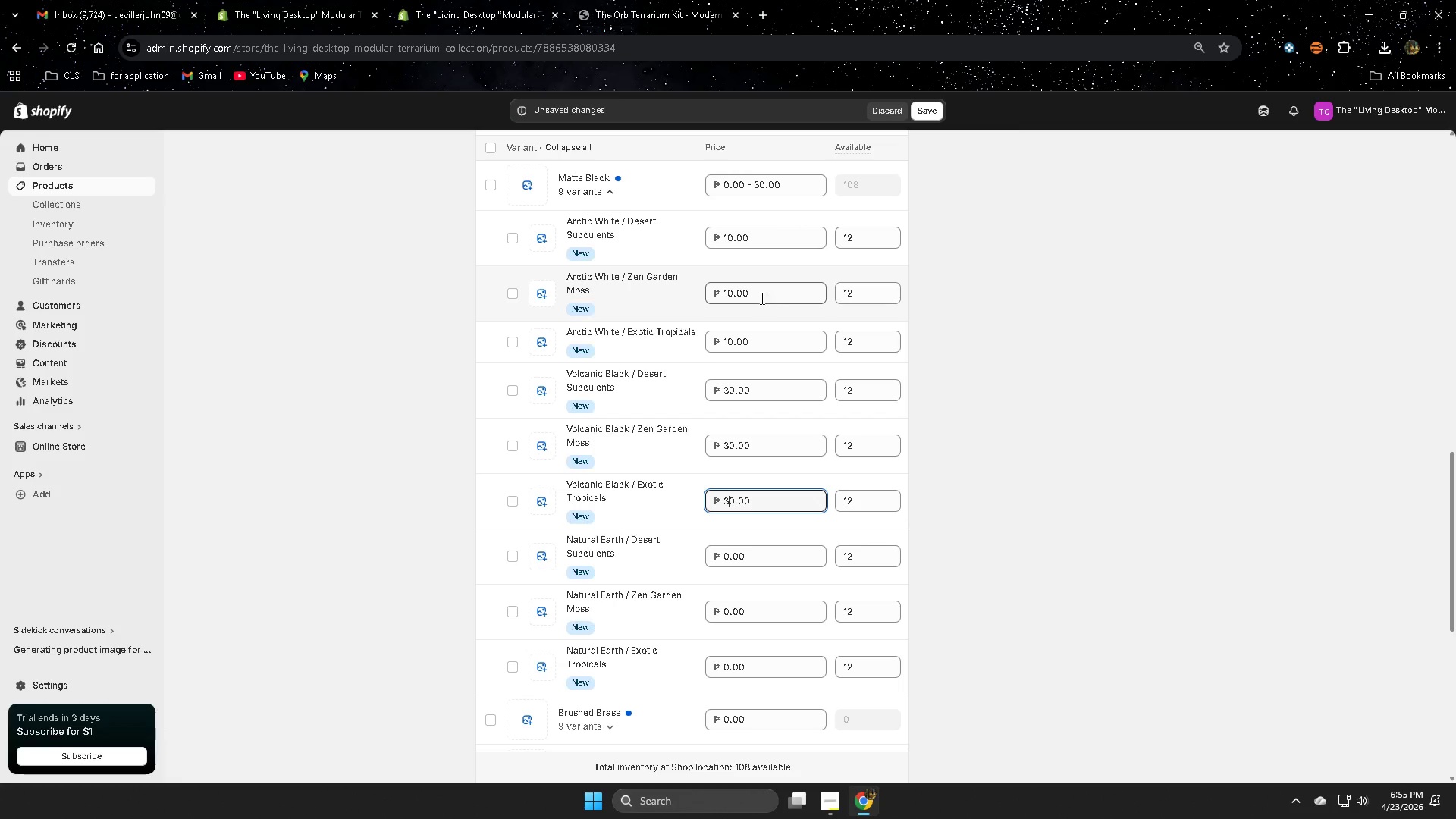 
left_click_drag(start_coordinate=[727, 290], to_coordinate=[722, 290])
 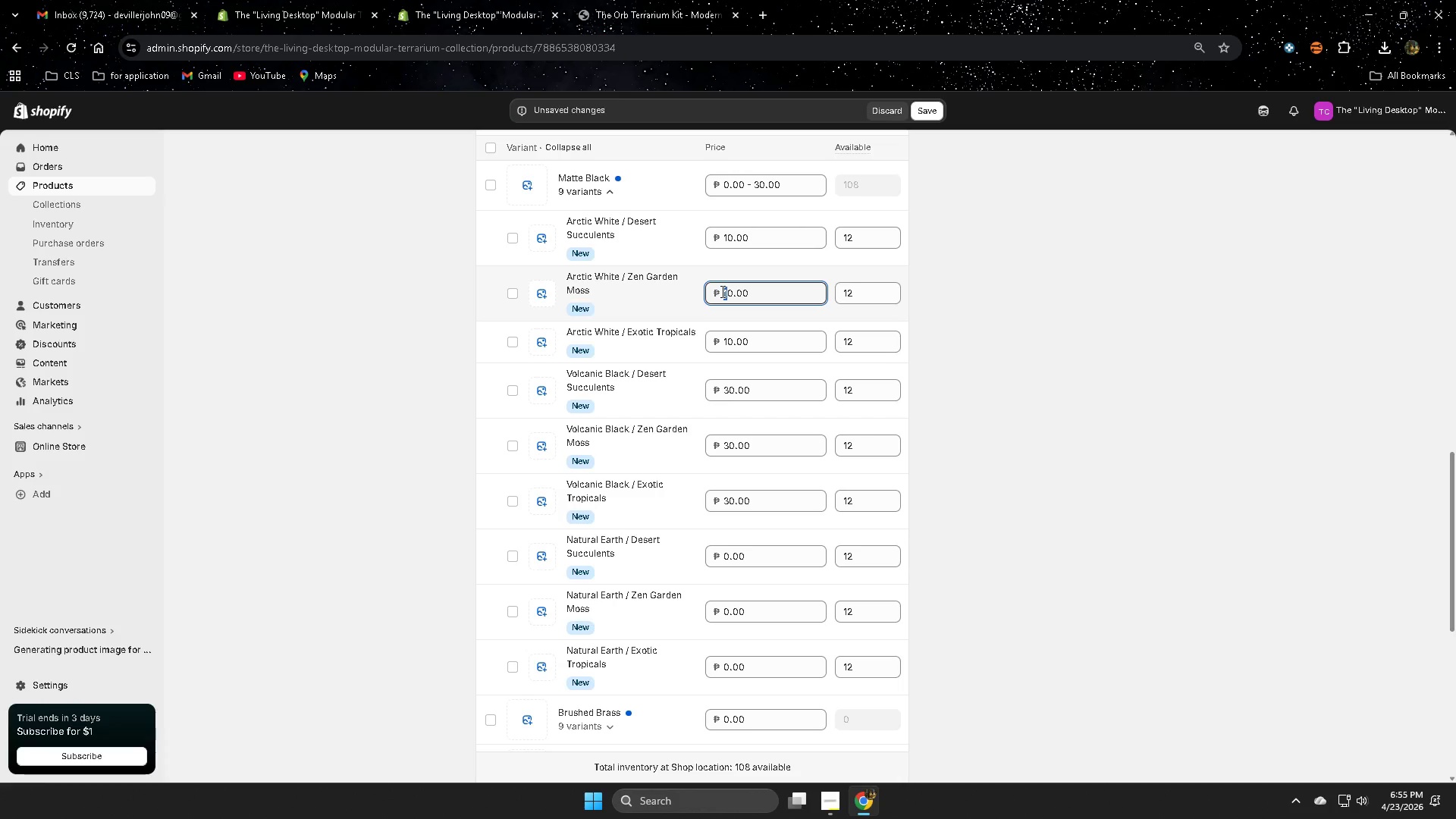 
key(Numpad2)
 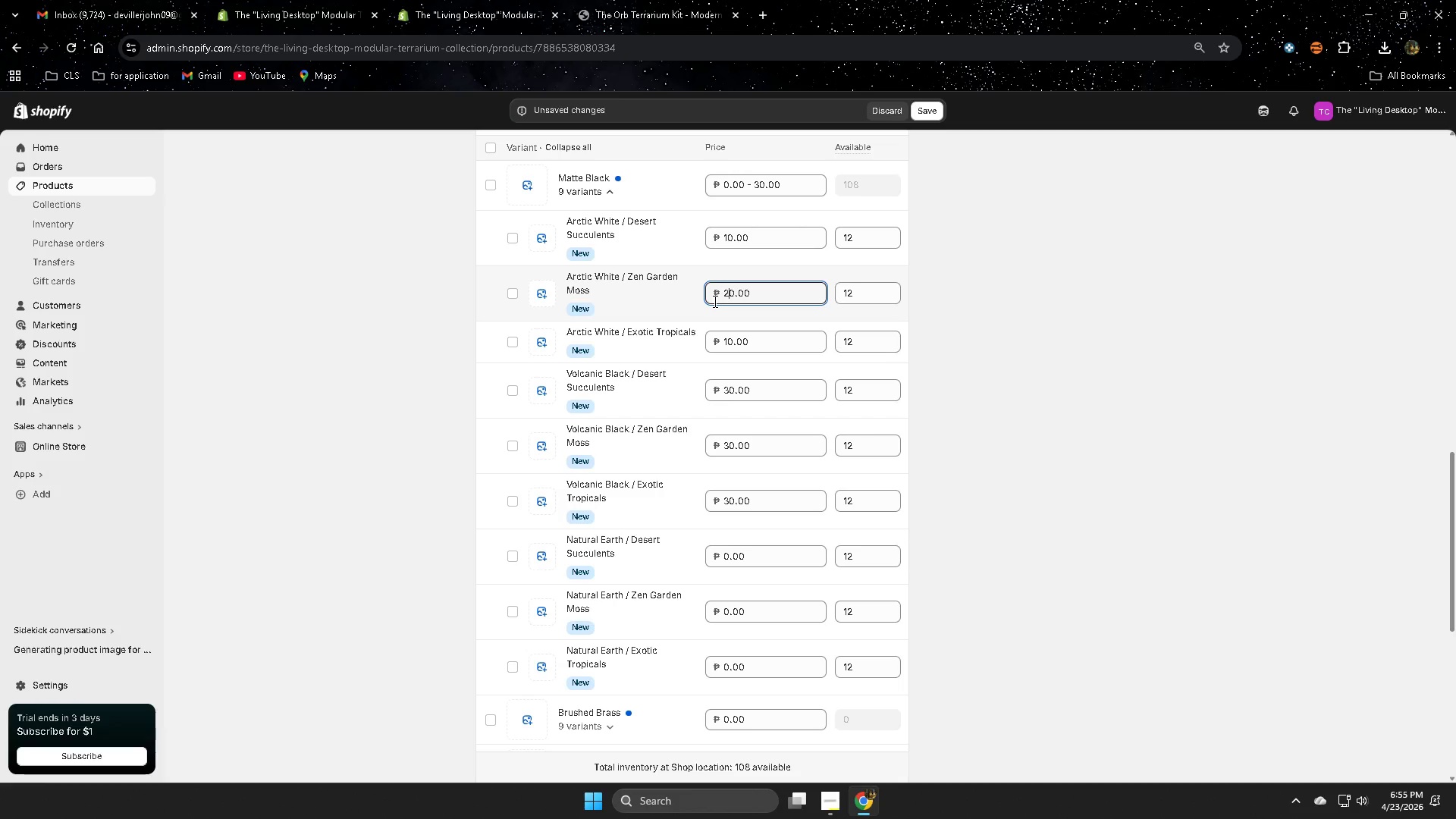 
wait(5.83)
 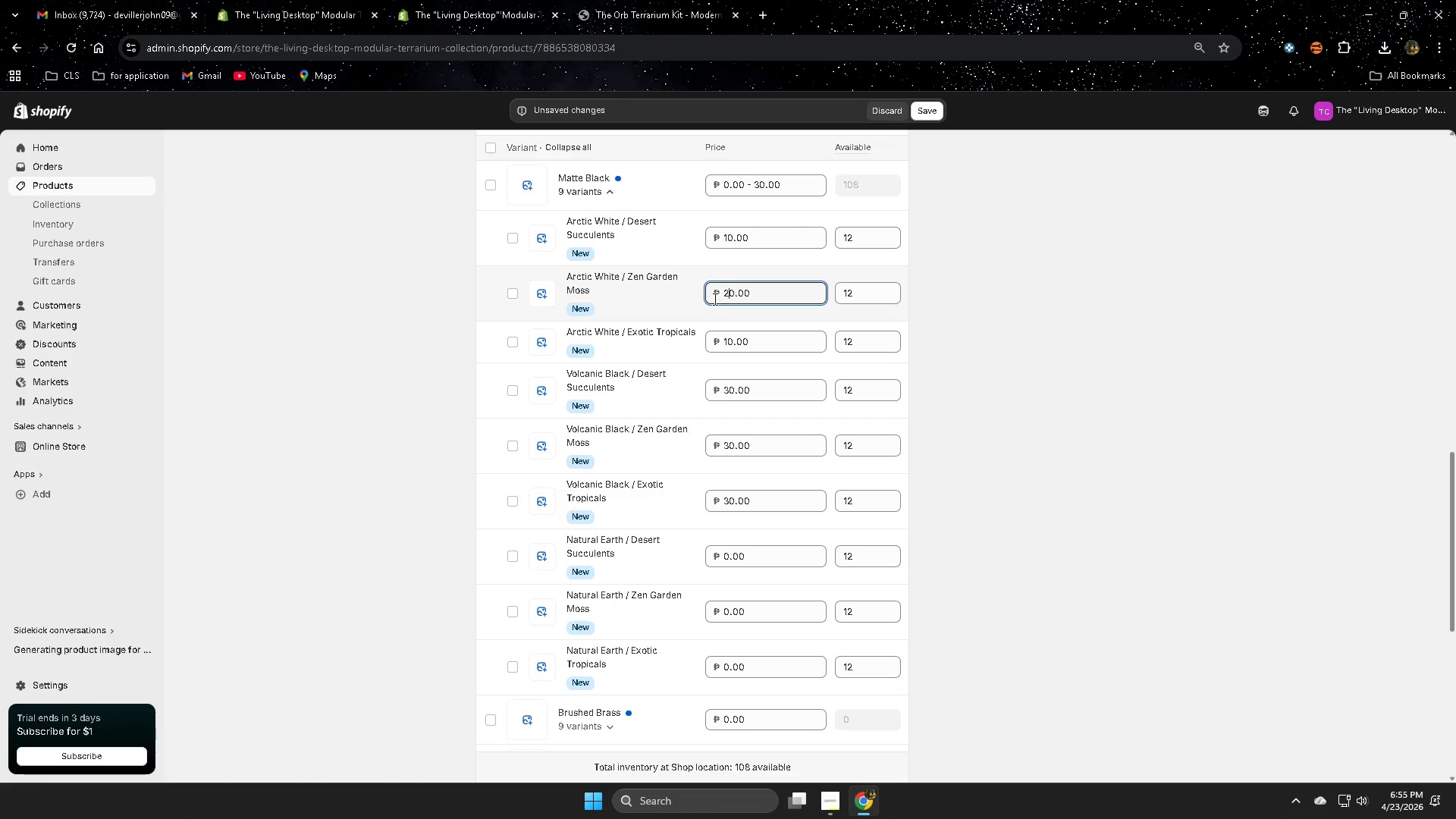 
key(Backspace)
 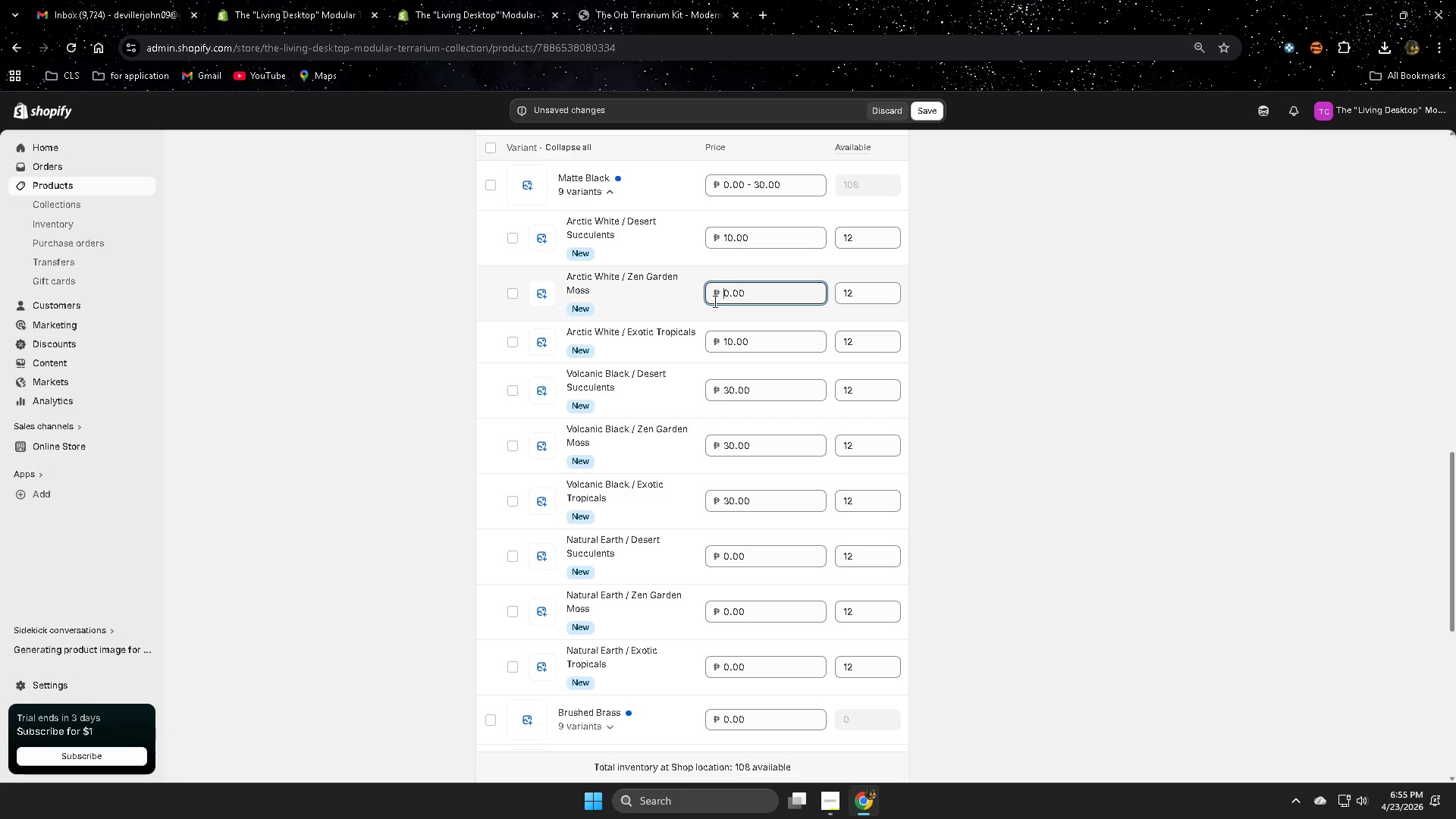 
key(Numpad3)
 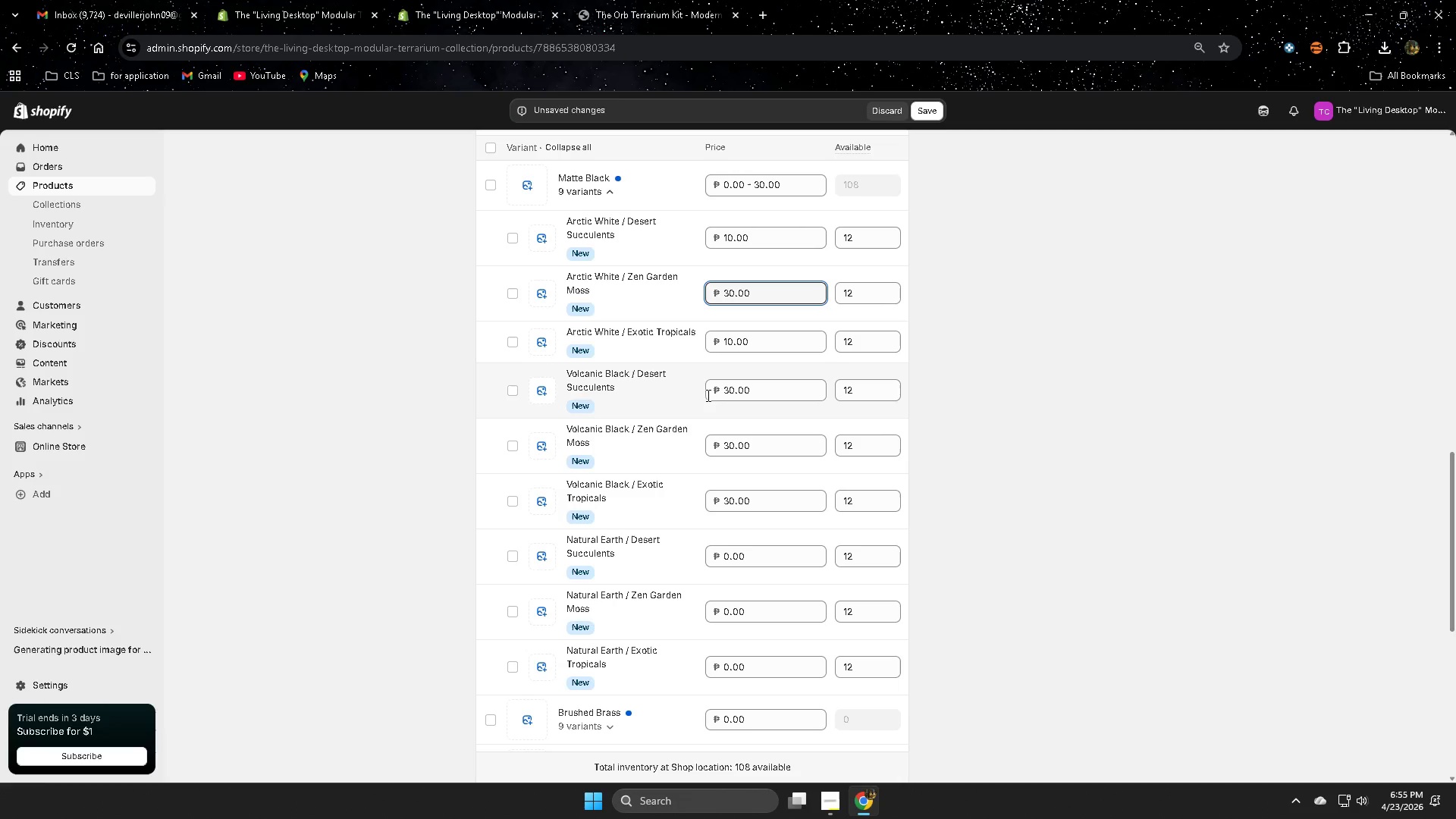 
left_click_drag(start_coordinate=[729, 386], to_coordinate=[720, 388])
 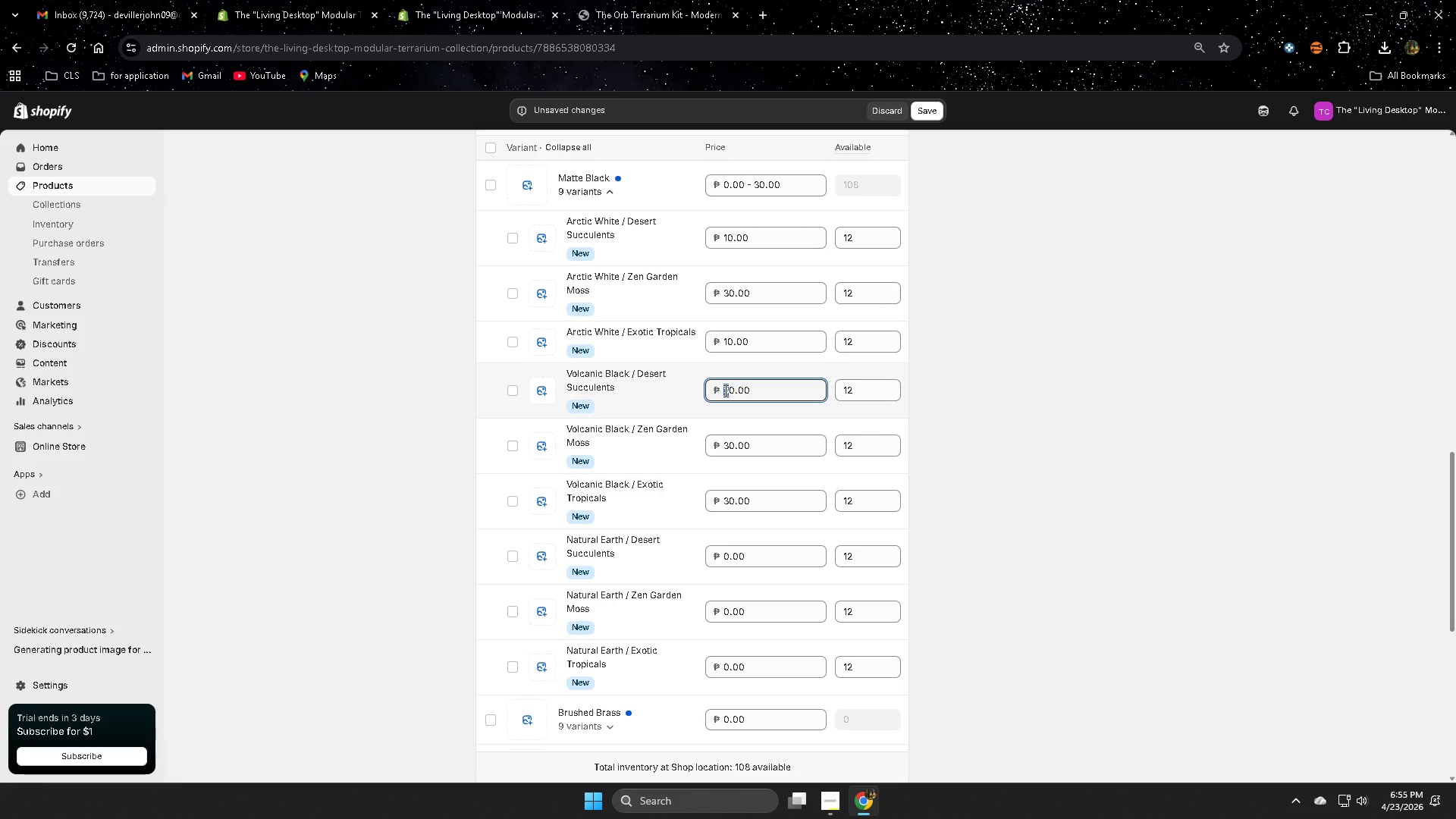 
key(Numpad1)
 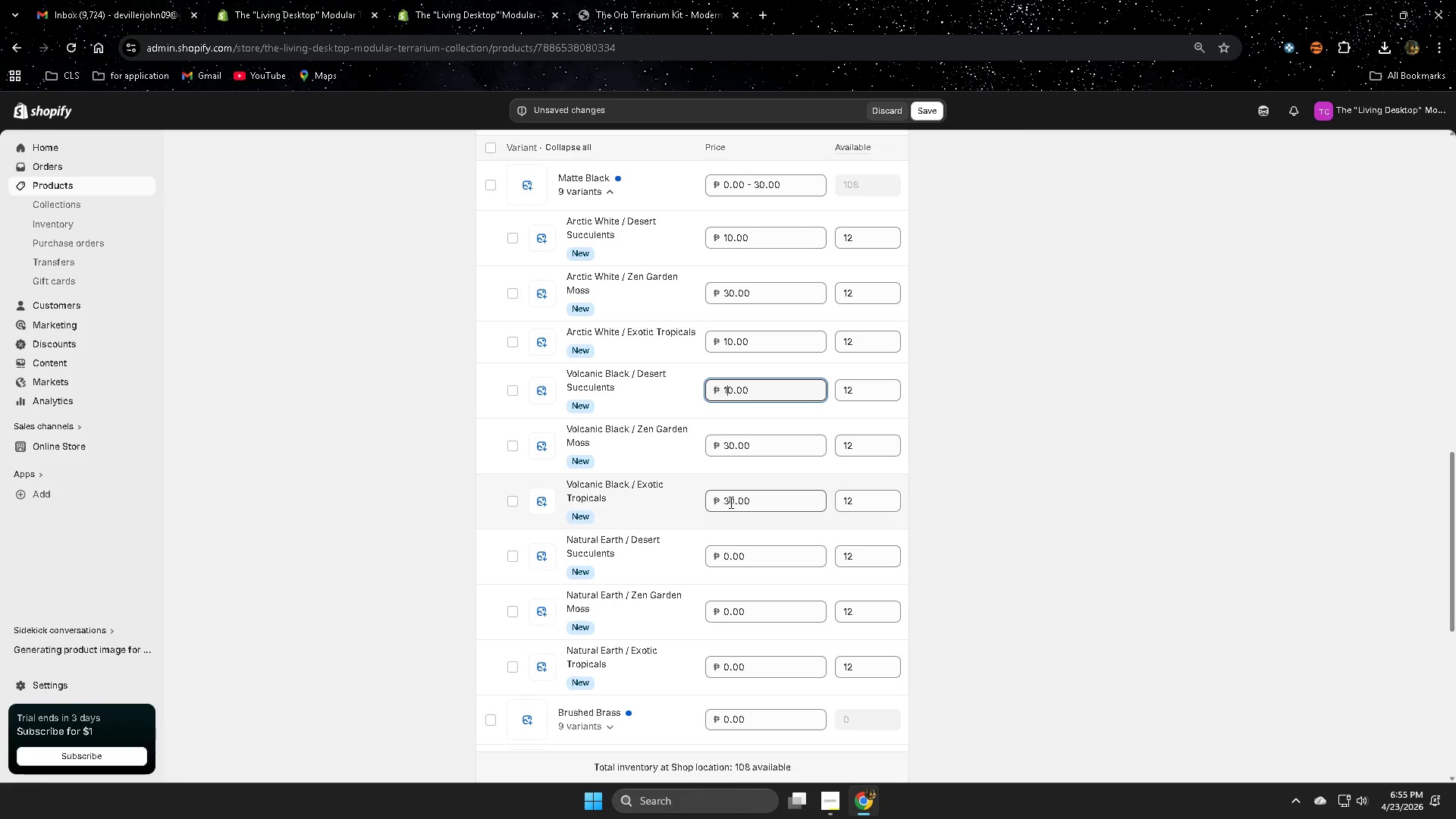 
left_click([723, 550])
 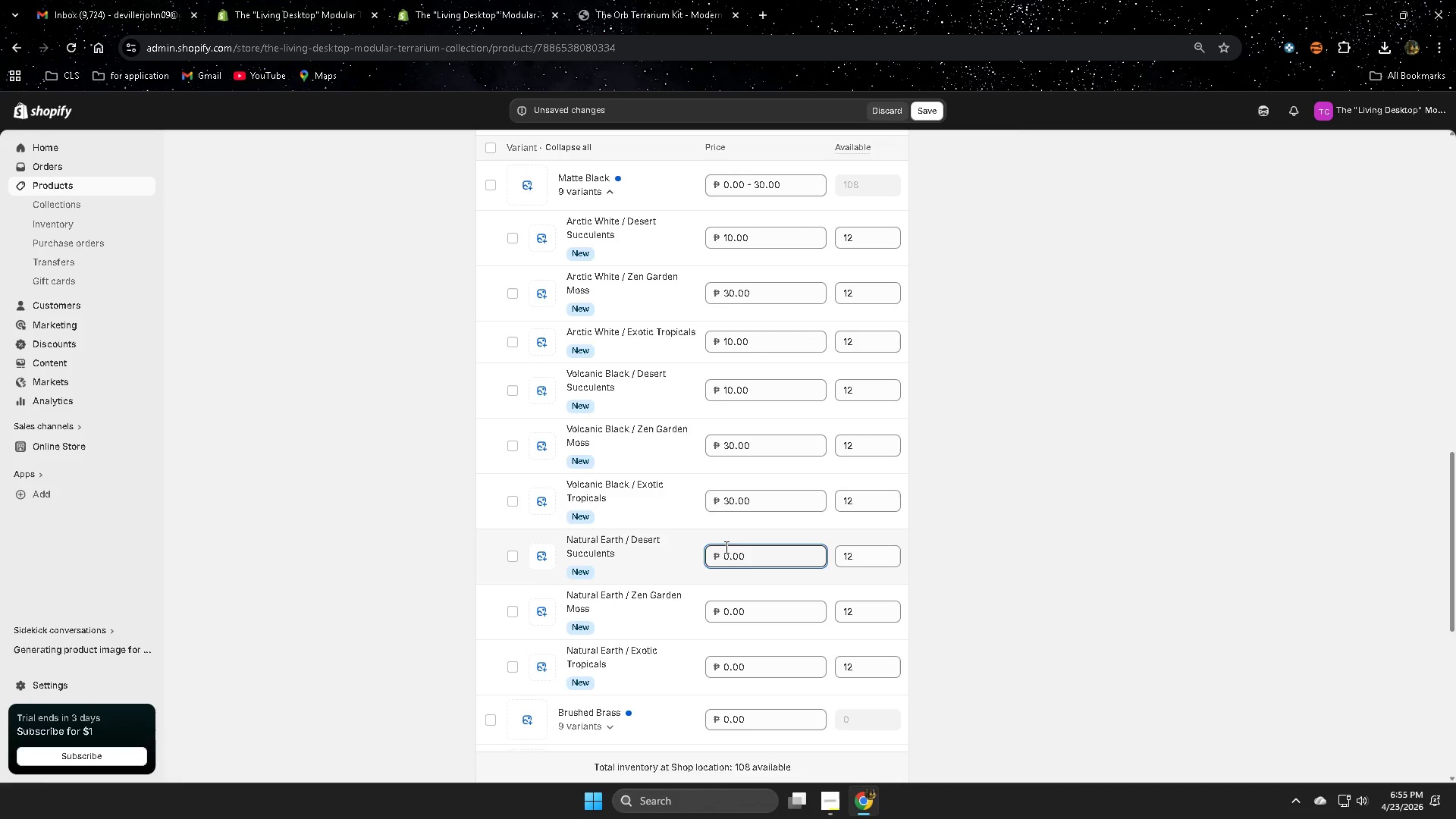 
key(Numpad1)
 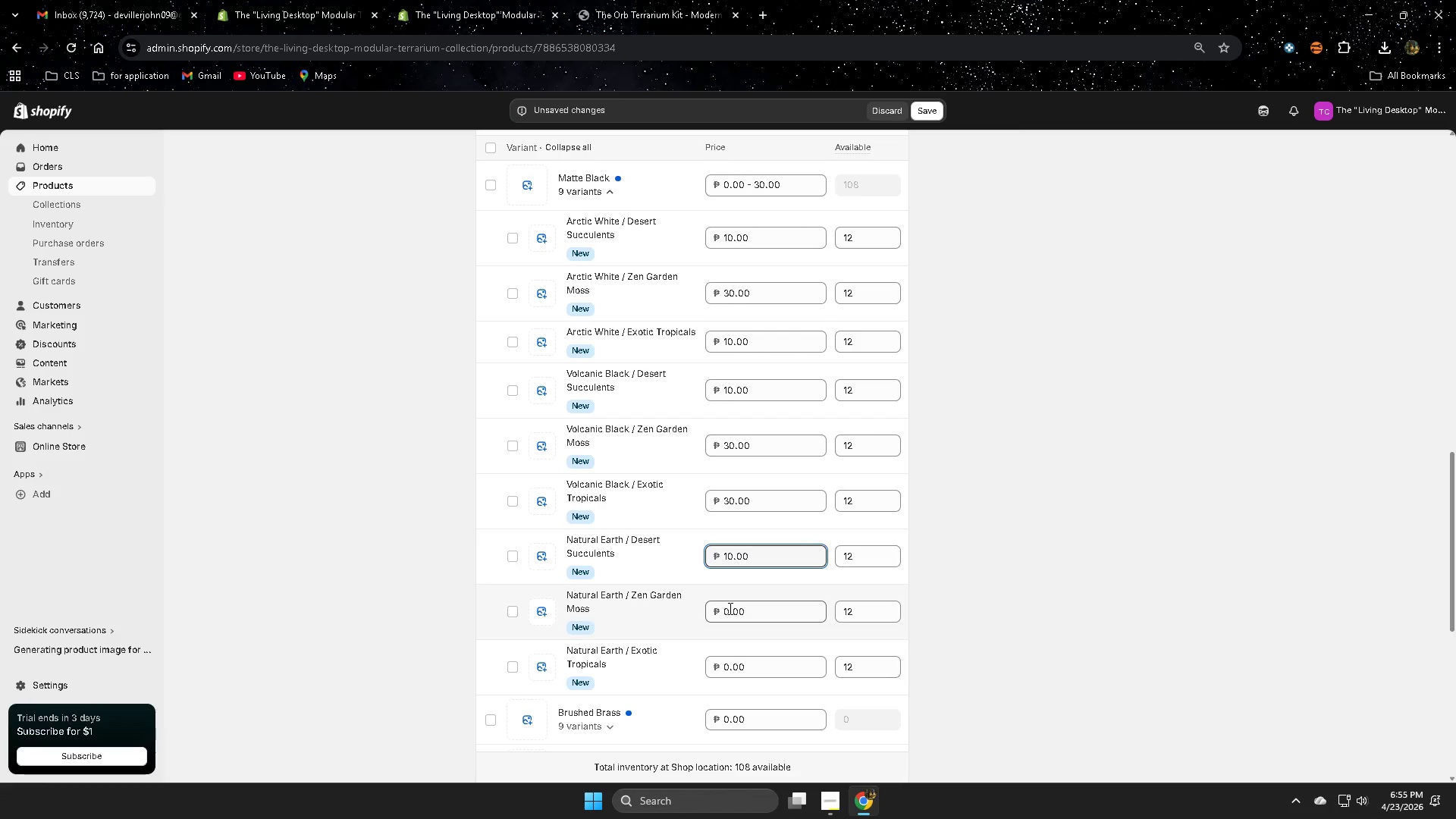 
left_click([723, 610])
 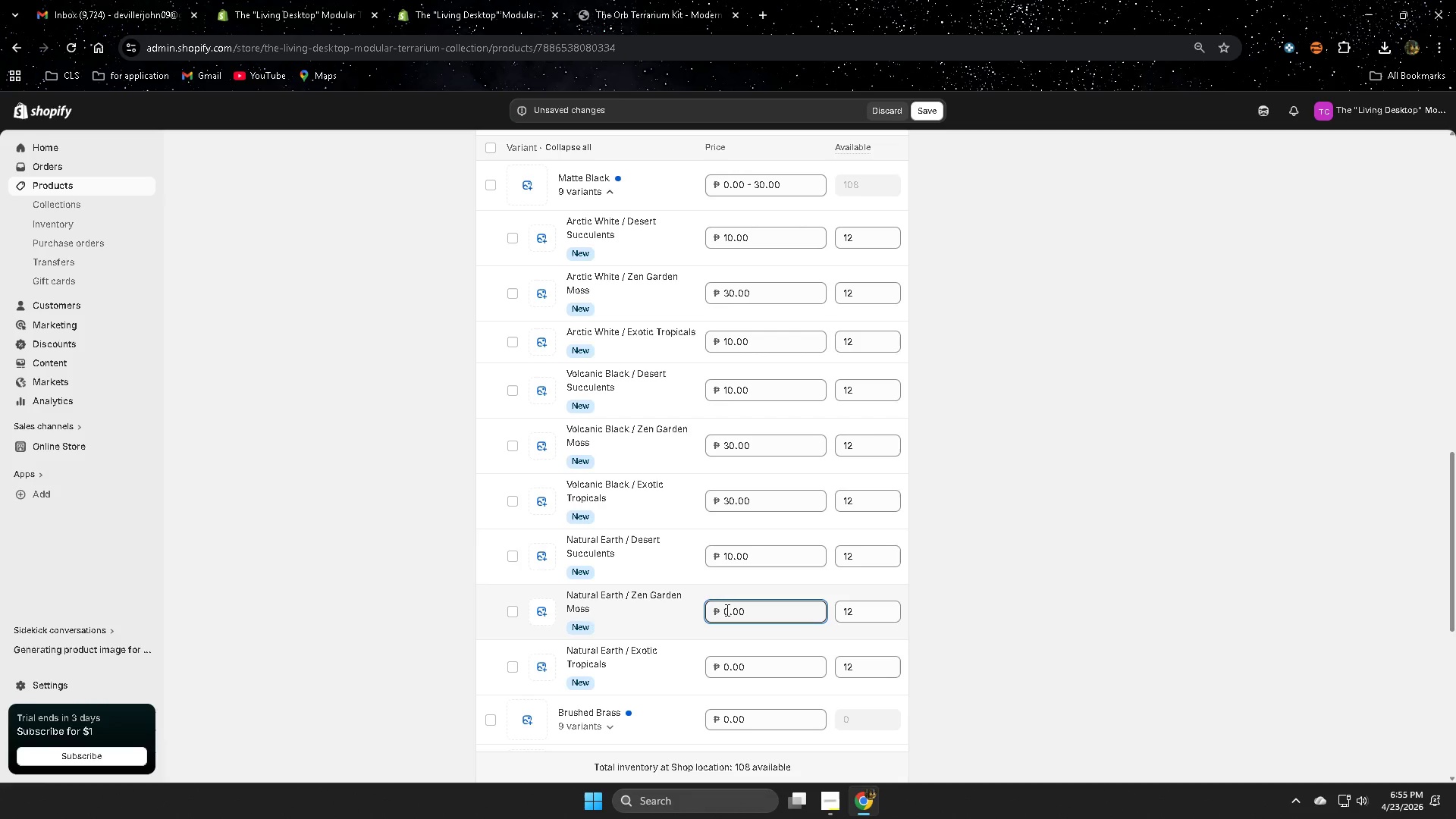 
left_click([726, 610])
 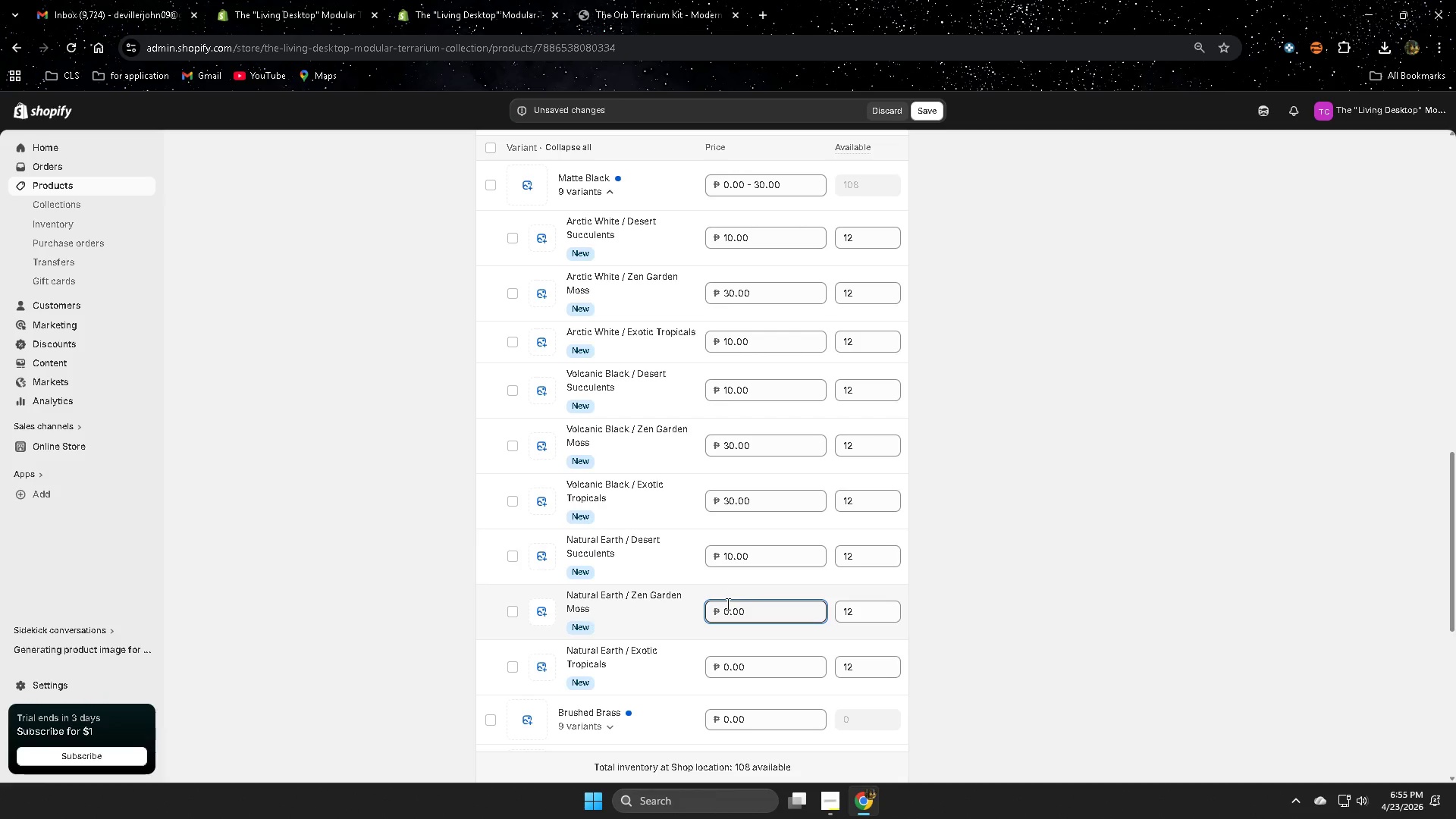 
key(Numpad3)
 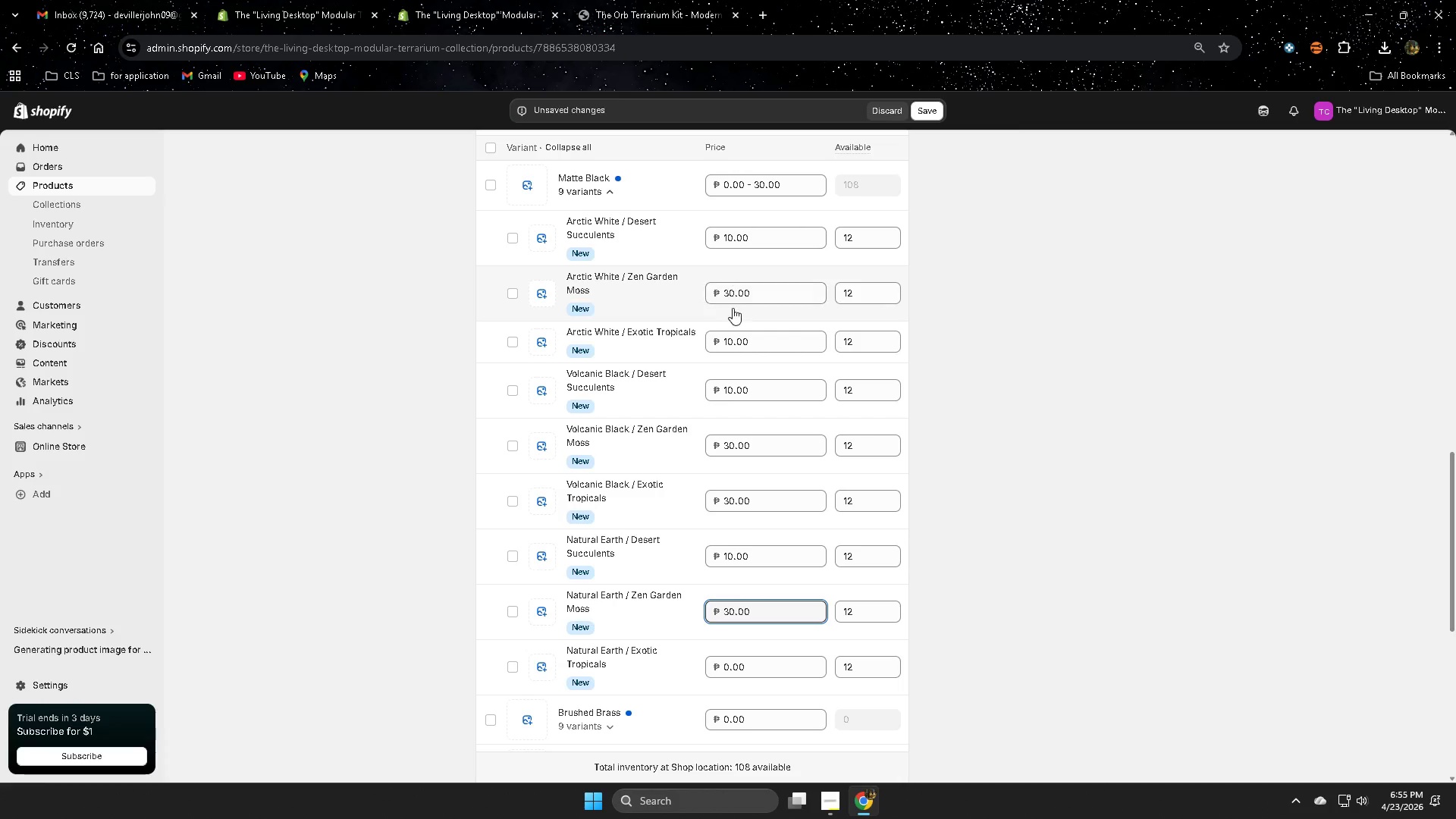 
wait(26.12)
 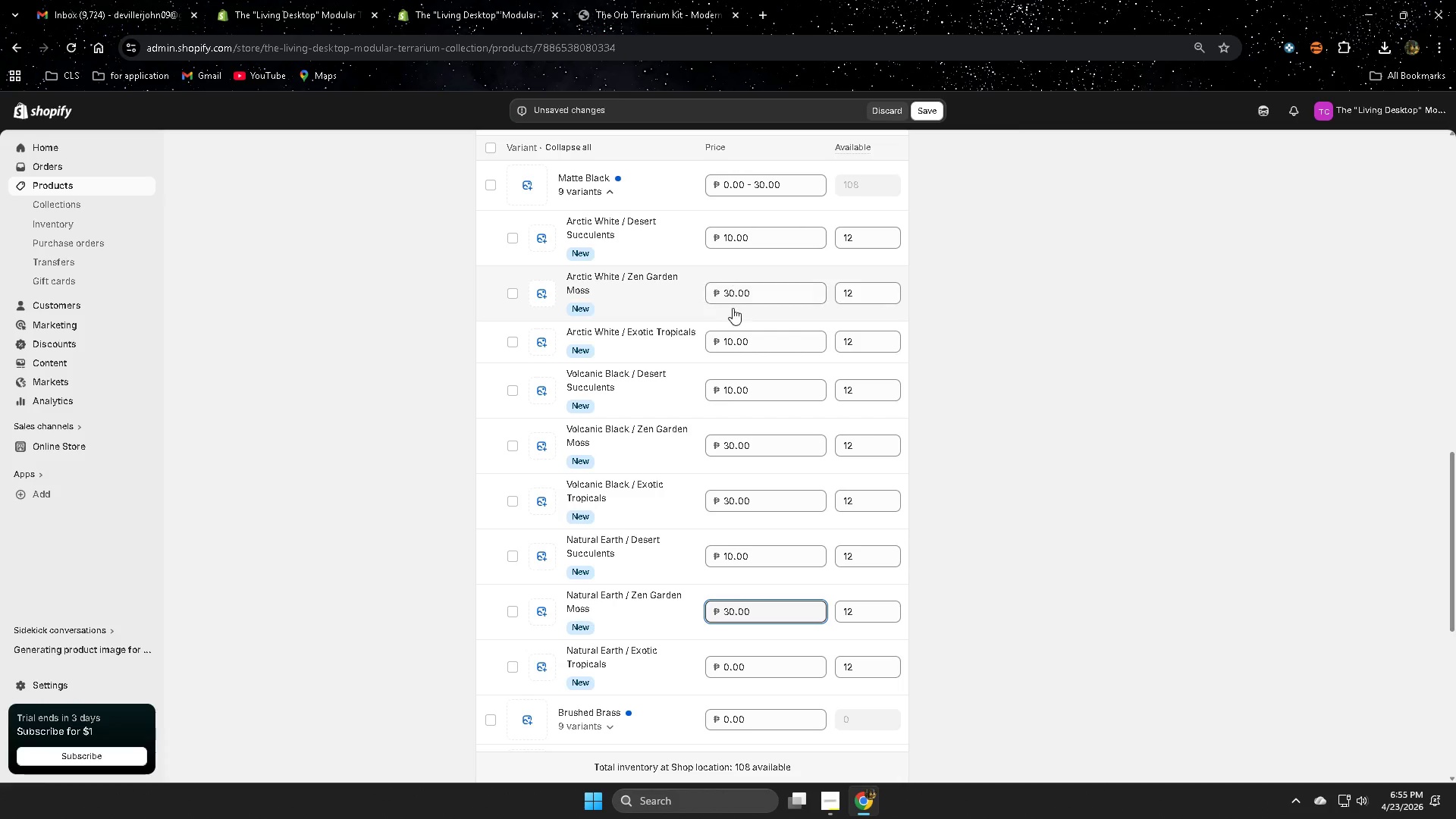 
left_click_drag(start_coordinate=[729, 341], to_coordinate=[723, 341])
 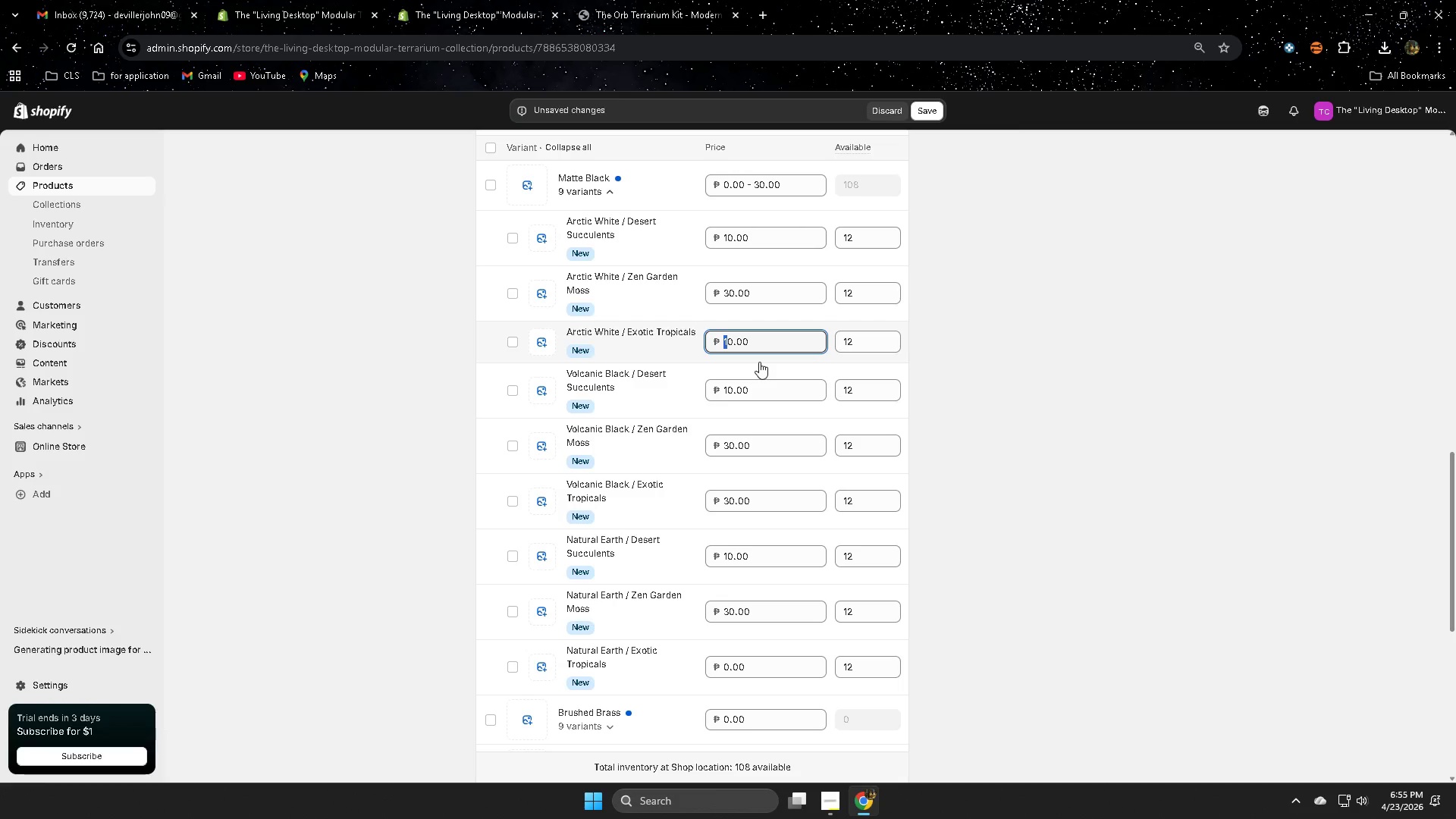 
key(Numpad4)
 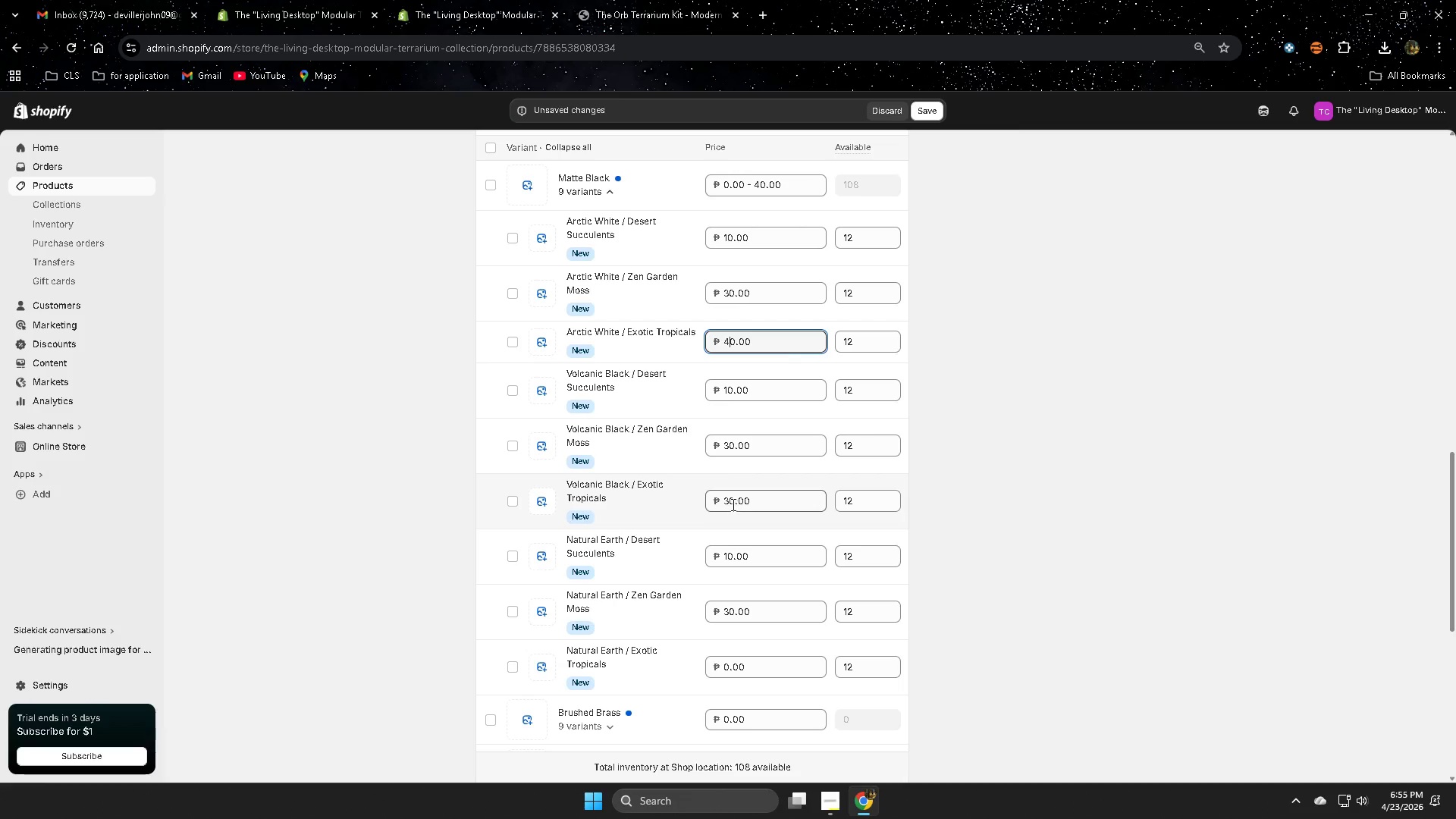 
left_click_drag(start_coordinate=[730, 502], to_coordinate=[725, 502])
 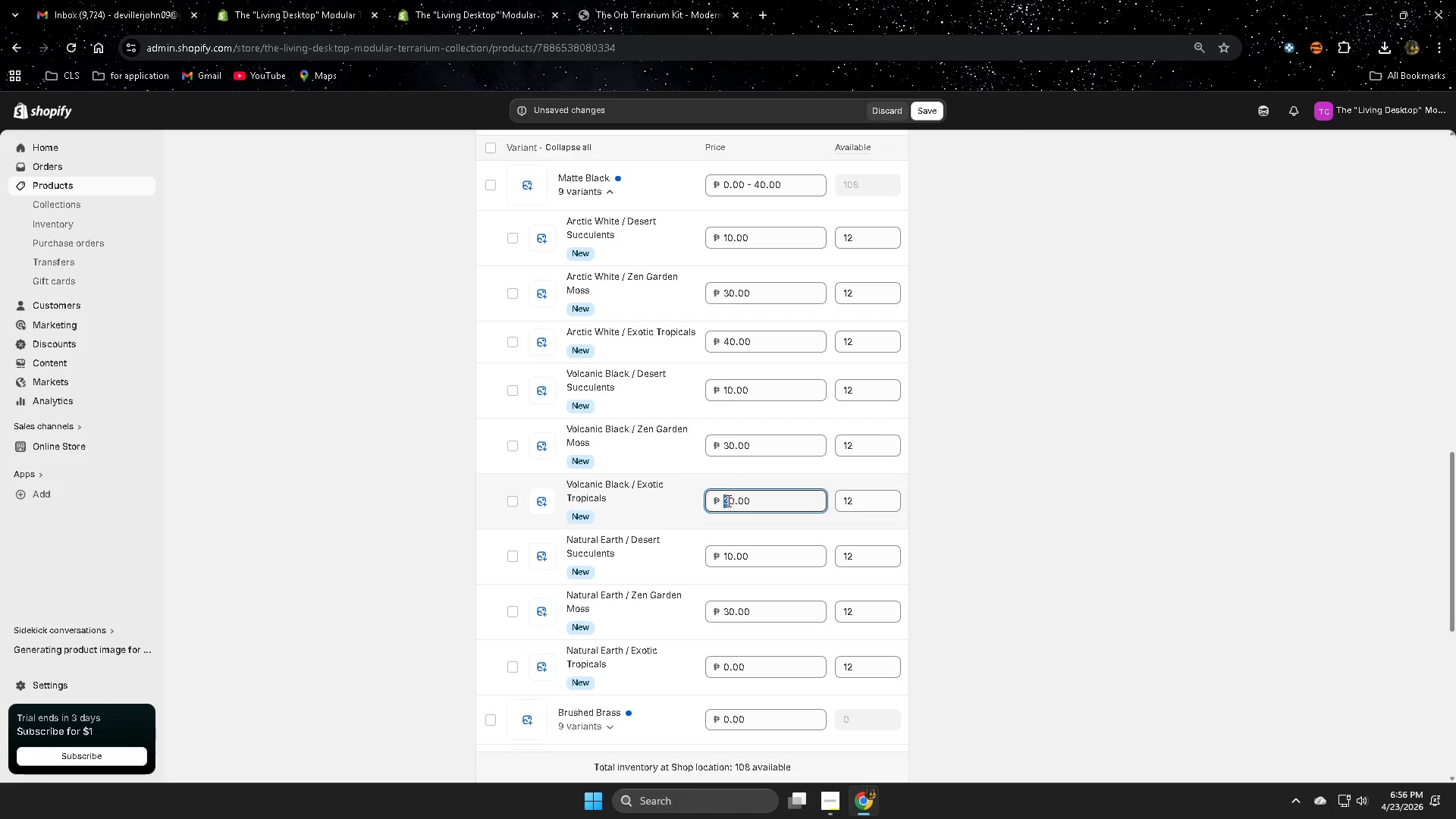 
key(Numpad4)
 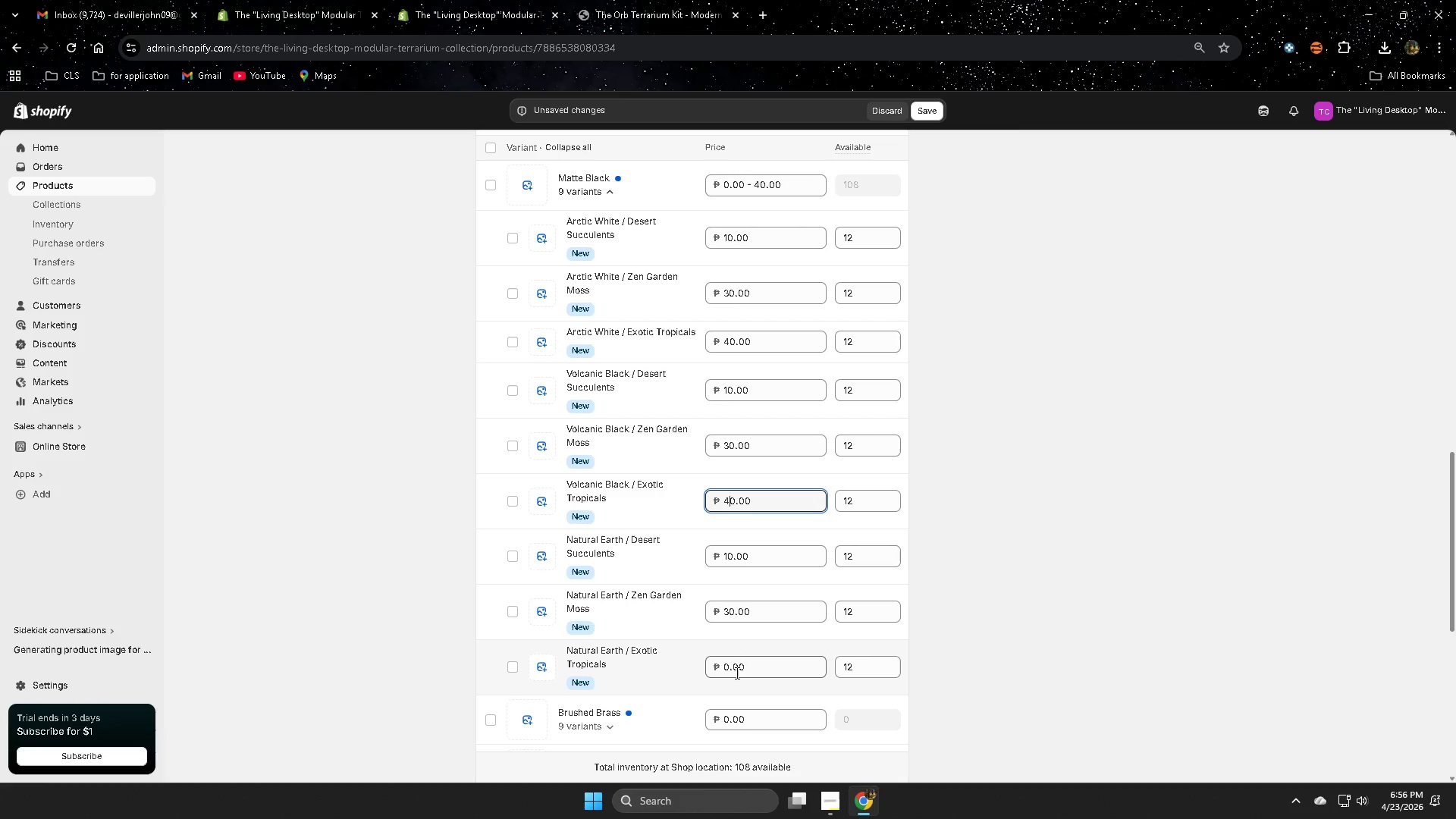 
left_click([725, 666])
 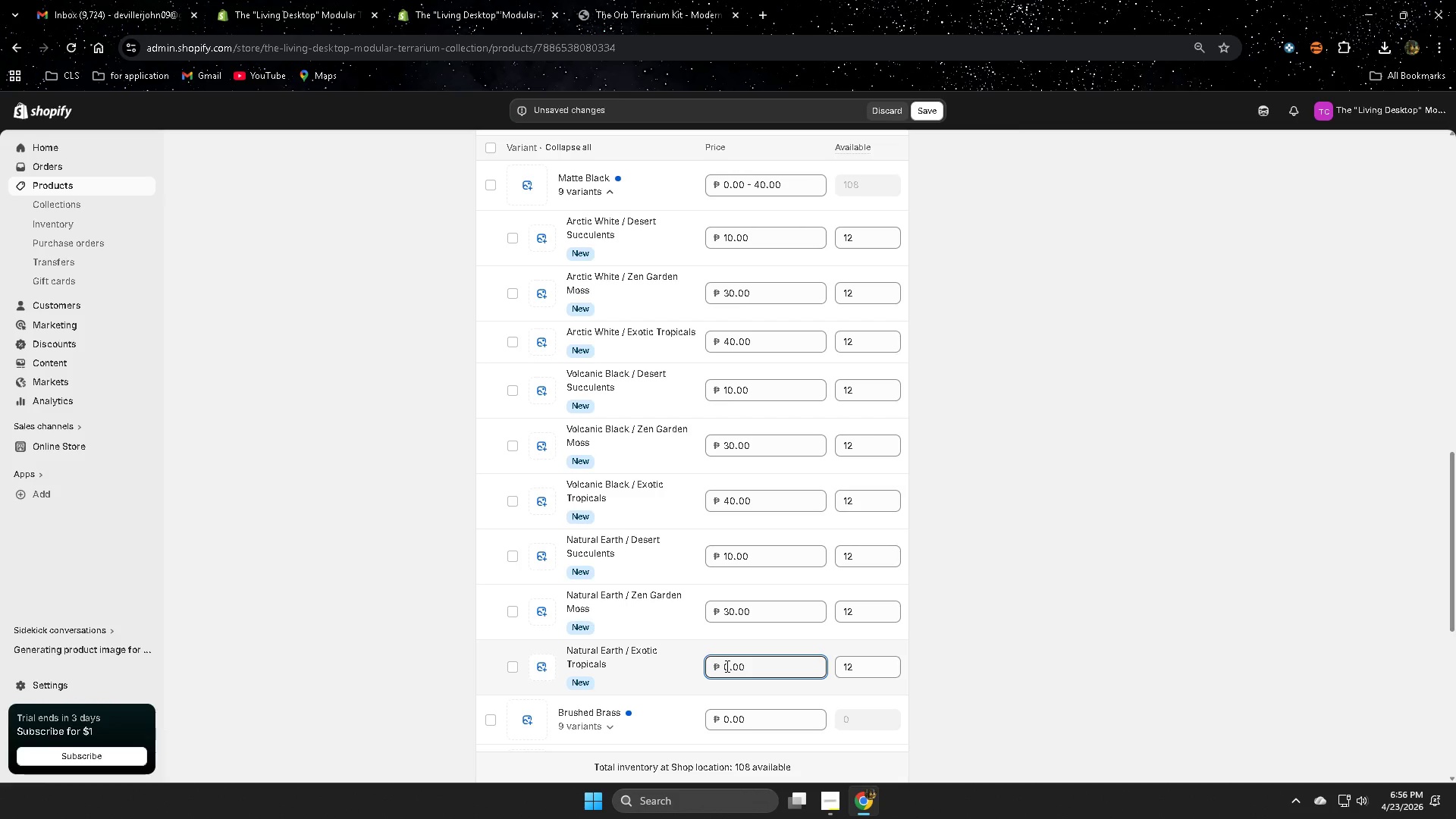 
key(Numpad4)
 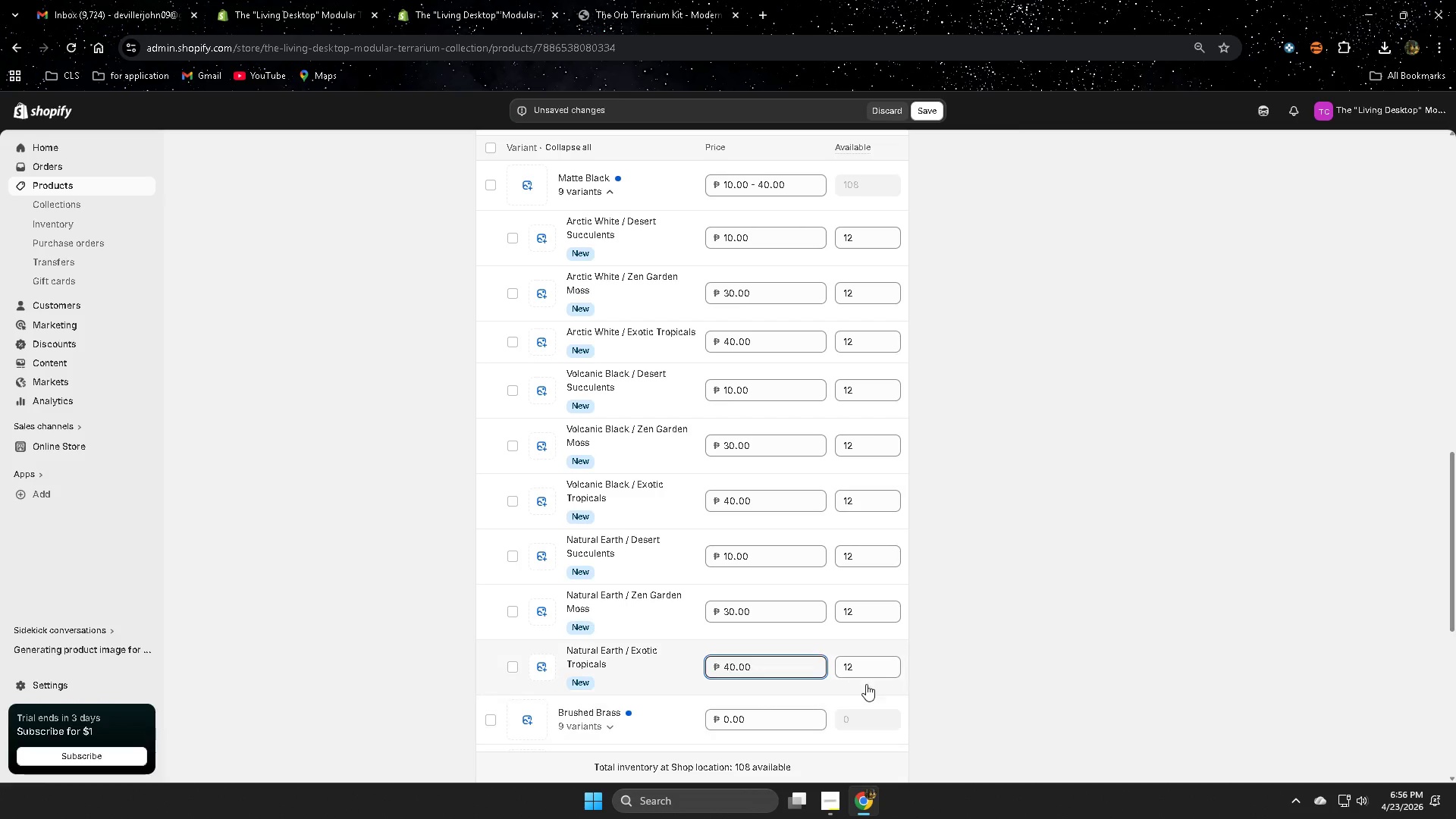 
scroll: coordinate [866, 684], scroll_direction: down, amount: 4.0
 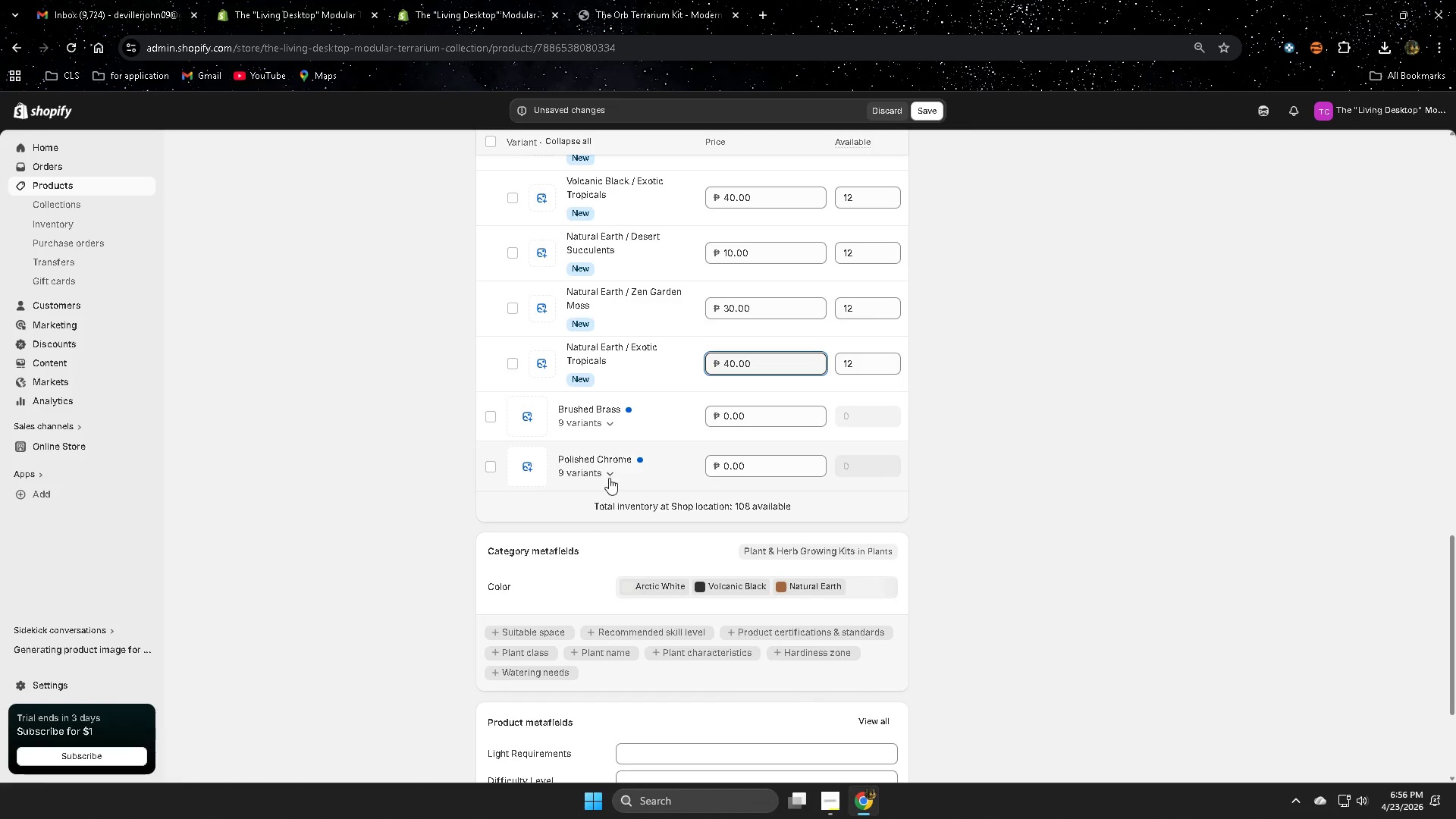 
left_click([609, 474])
 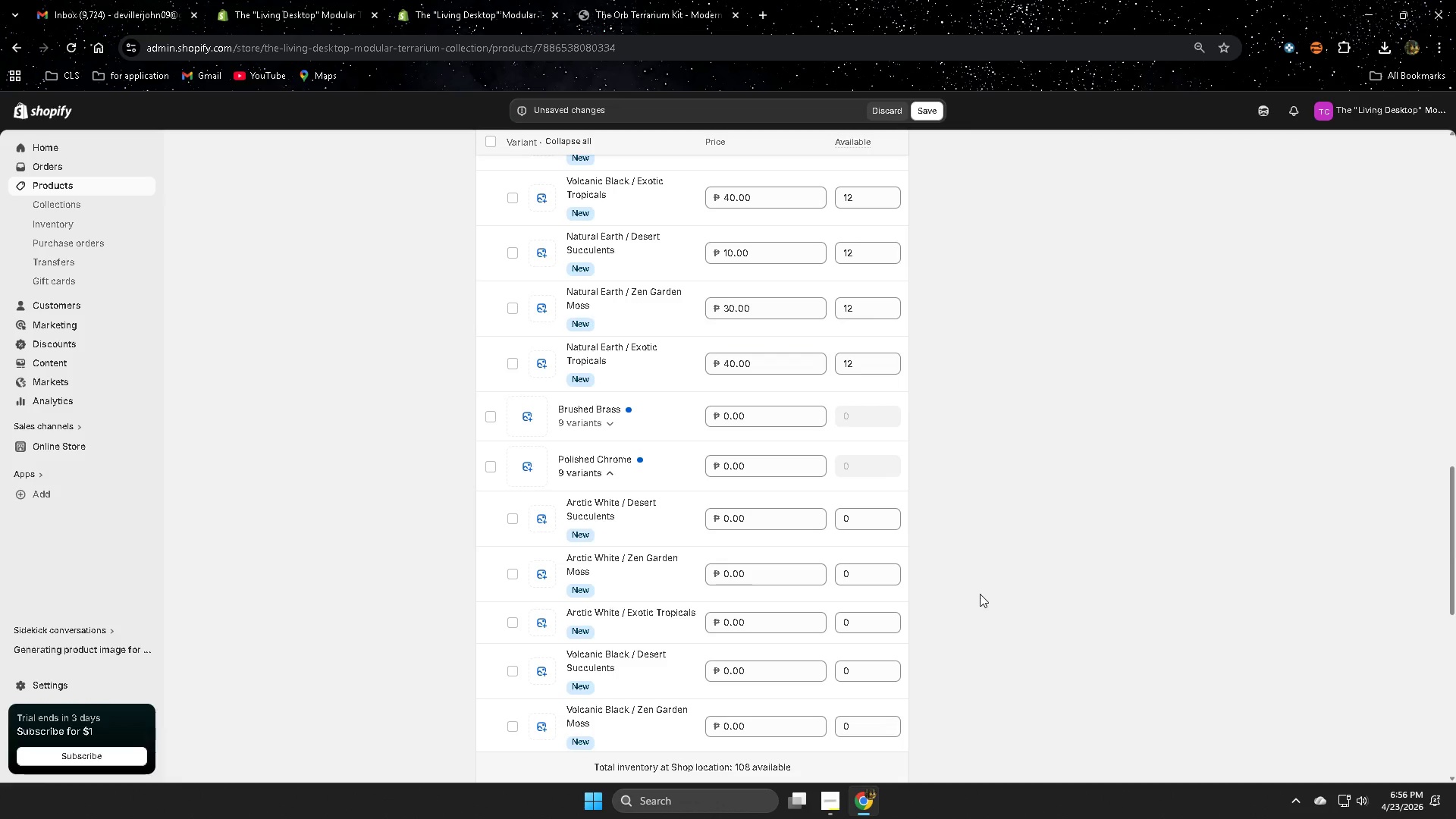 
scroll: coordinate [980, 594], scroll_direction: down, amount: 2.0
 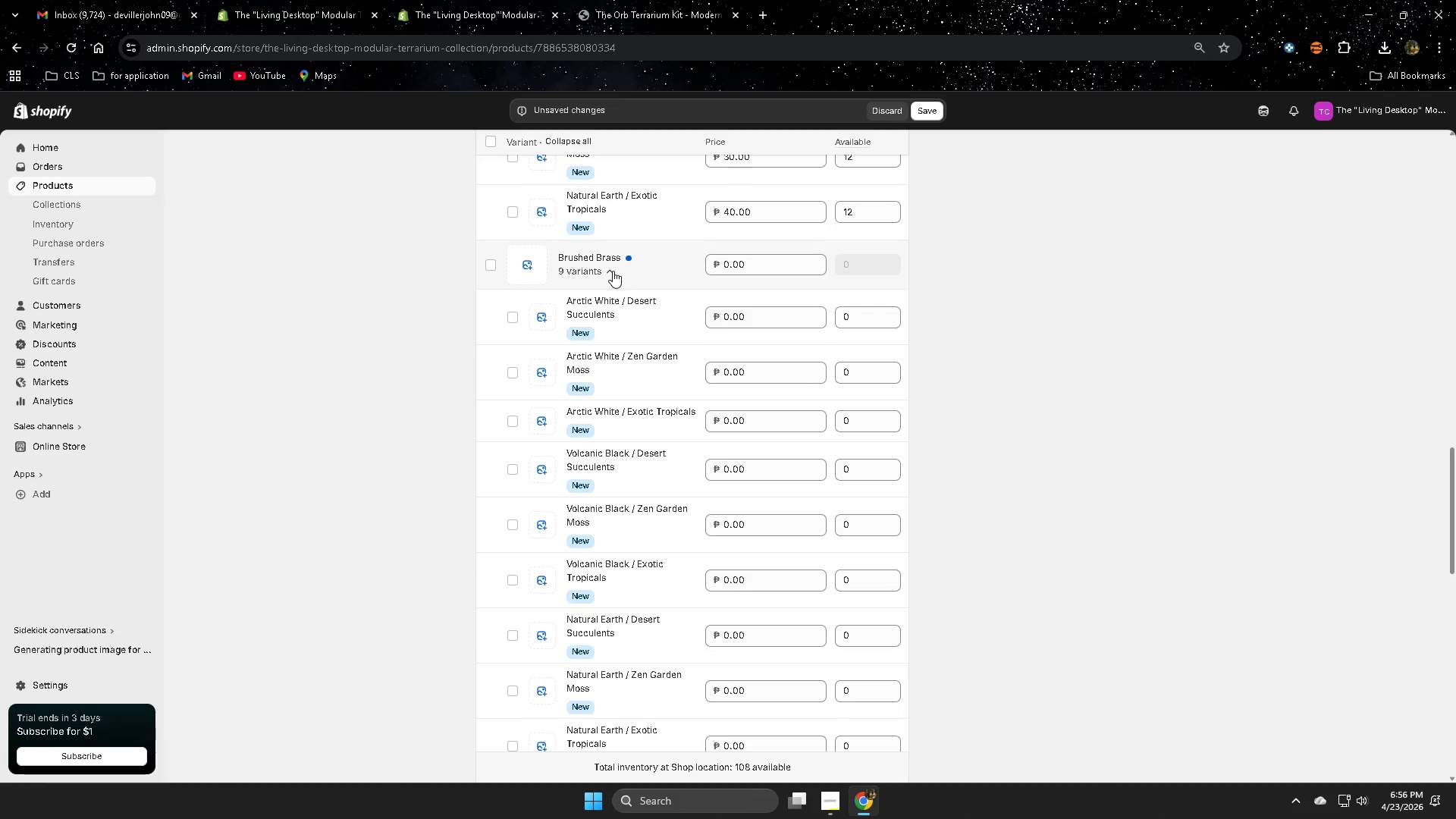 
wait(13.68)
 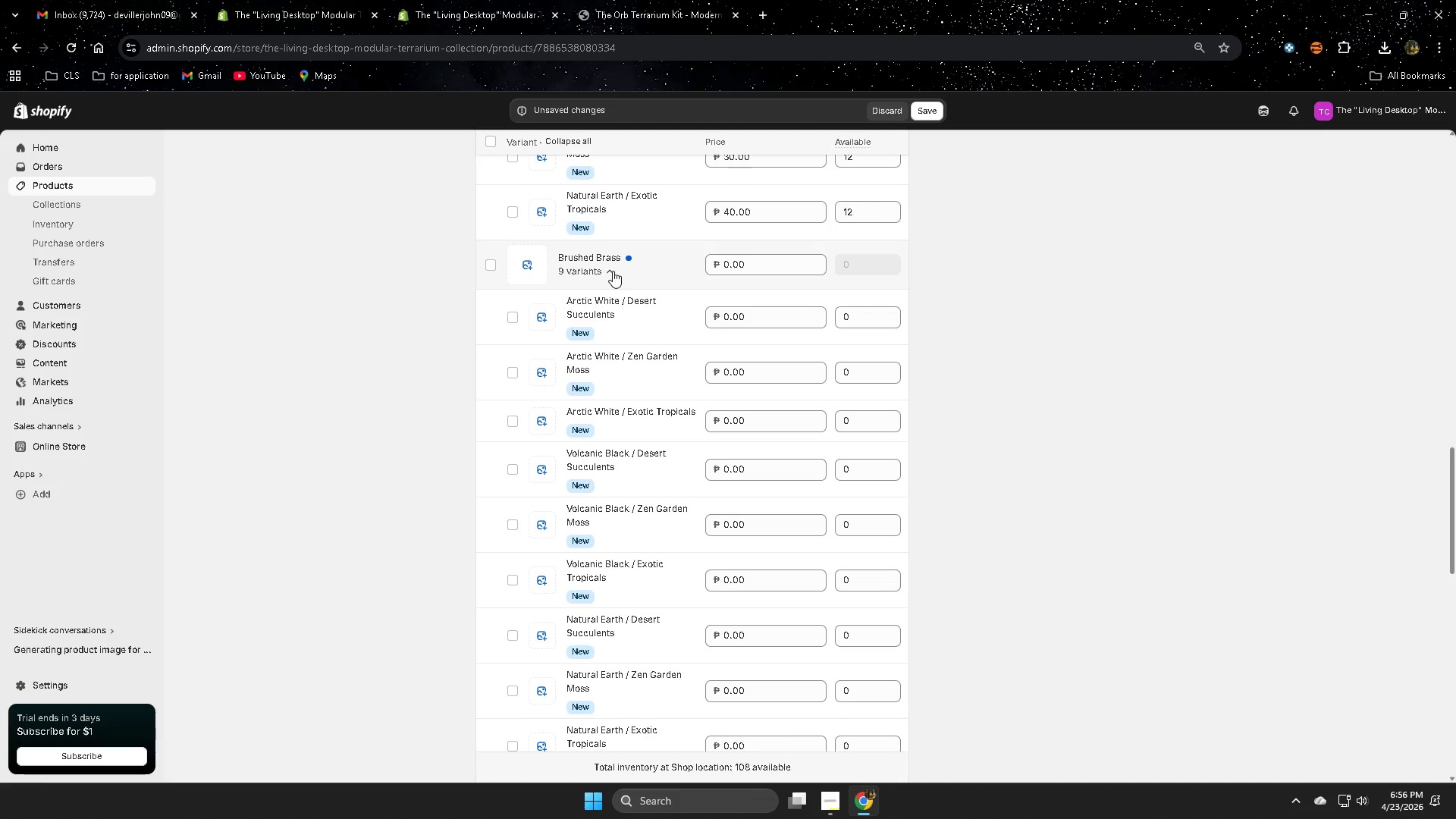 
left_click([724, 314])
 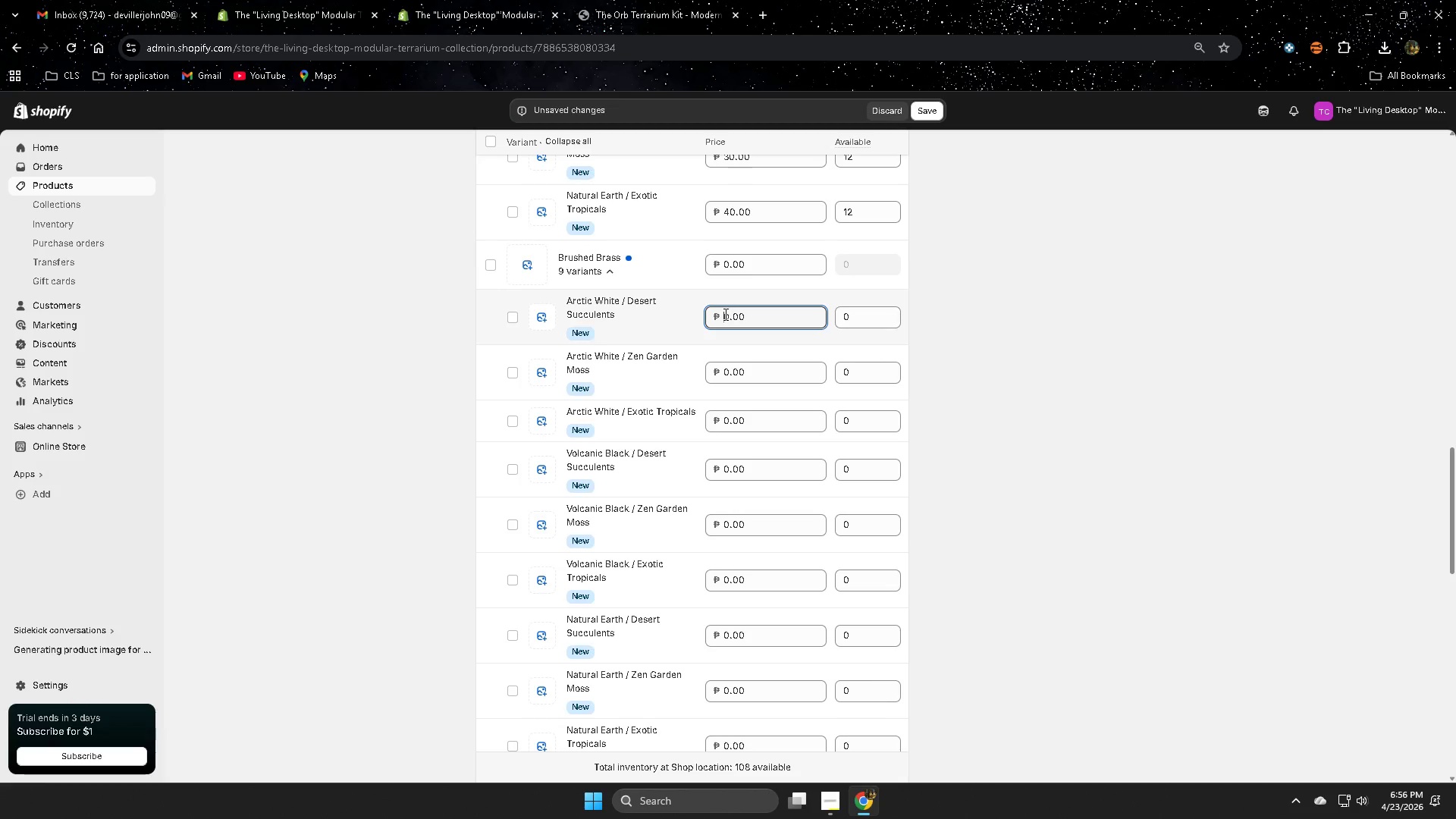 
key(Numpad2)
 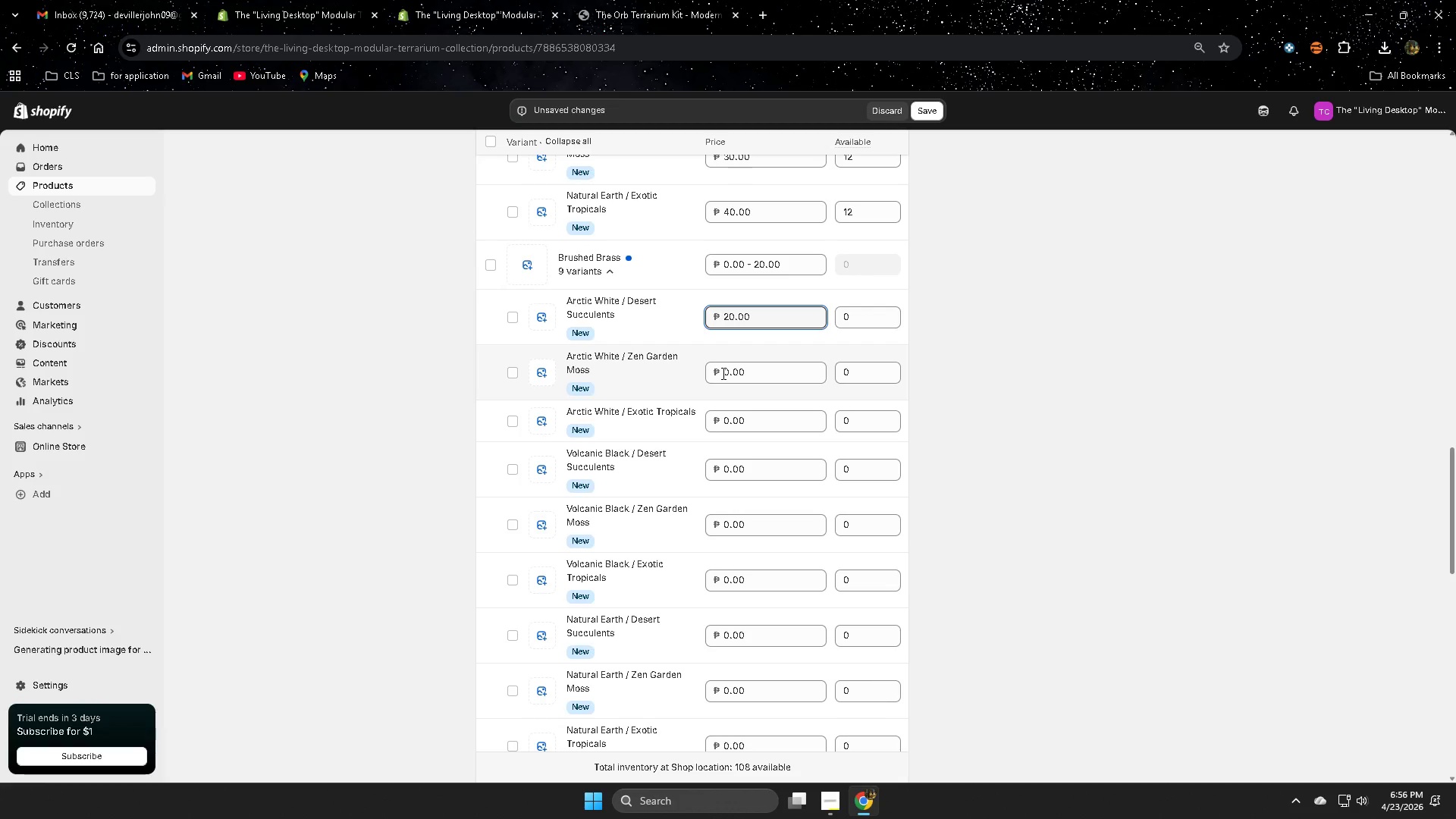 
wait(5.56)
 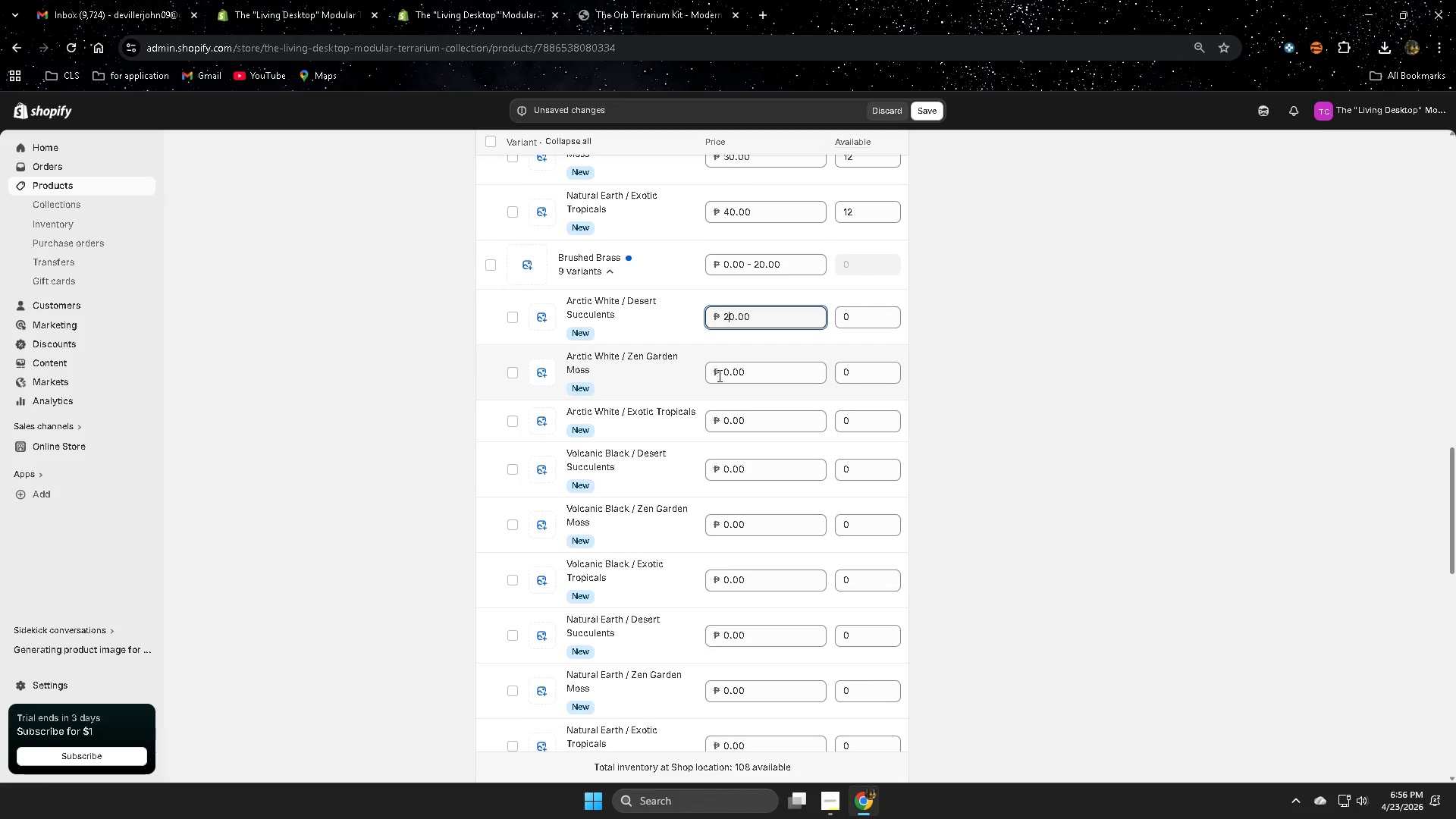 
left_click([720, 373])
 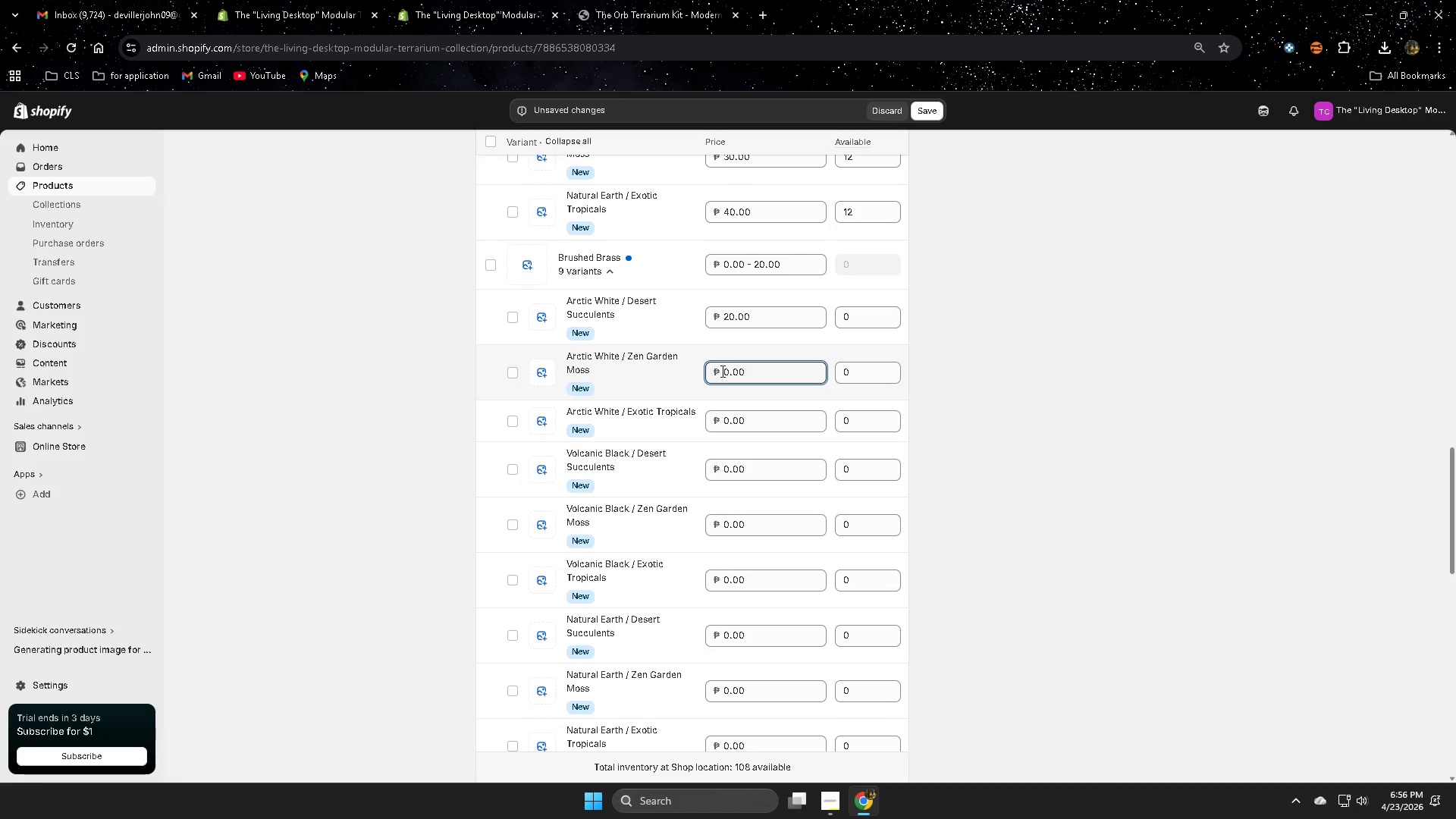 
left_click([721, 370])
 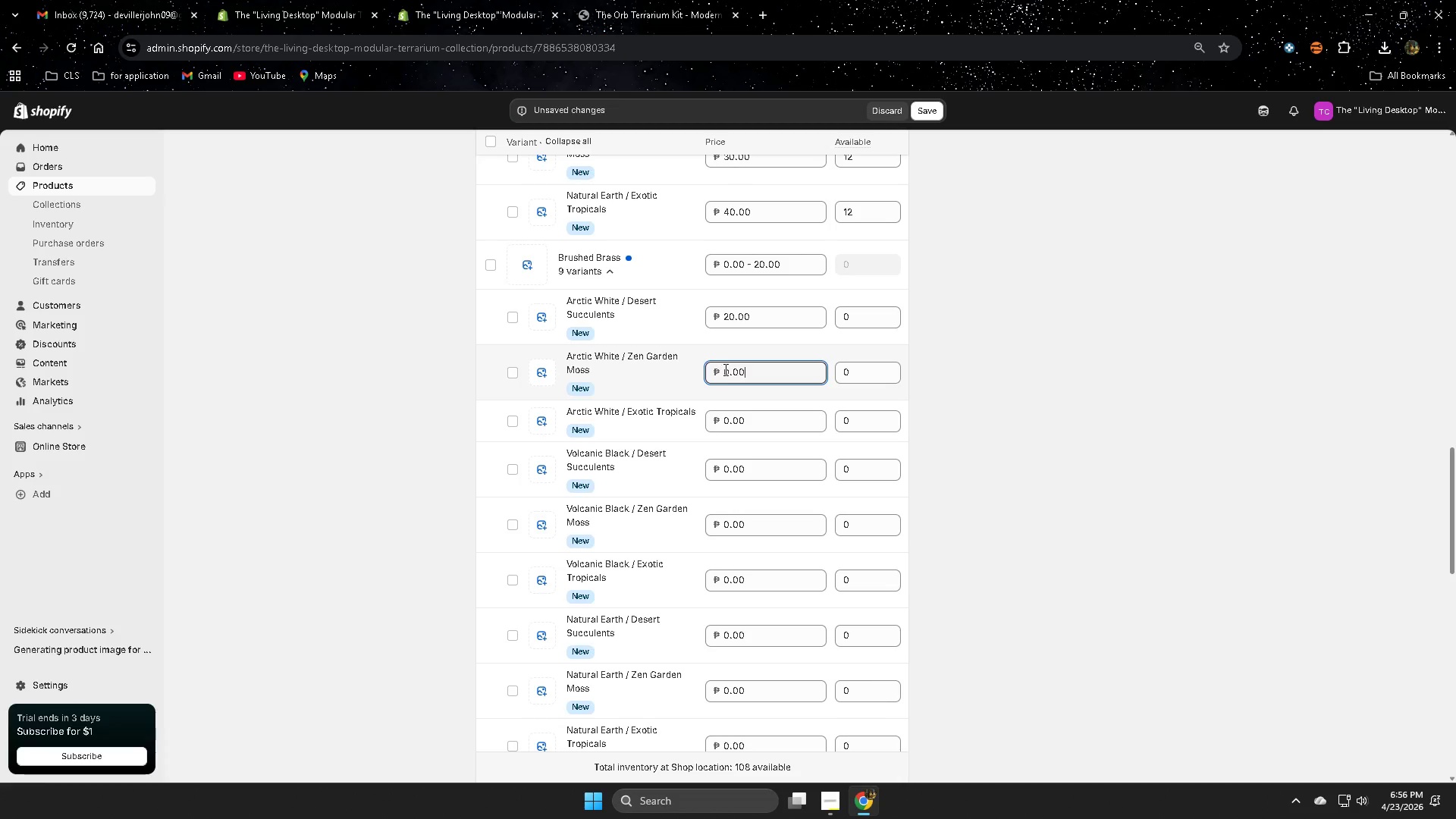 
left_click([724, 369])
 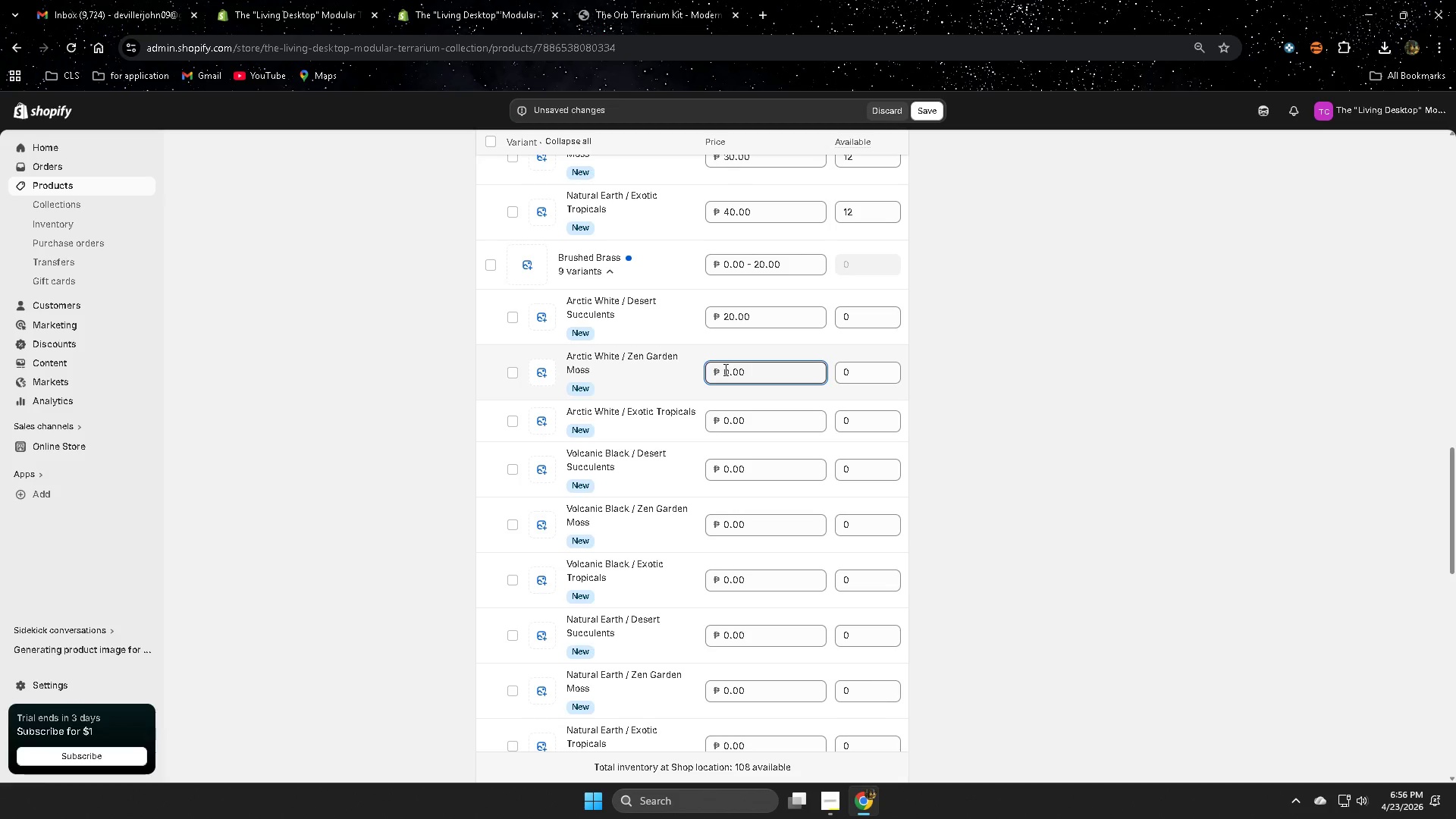 
key(Numpad4)
 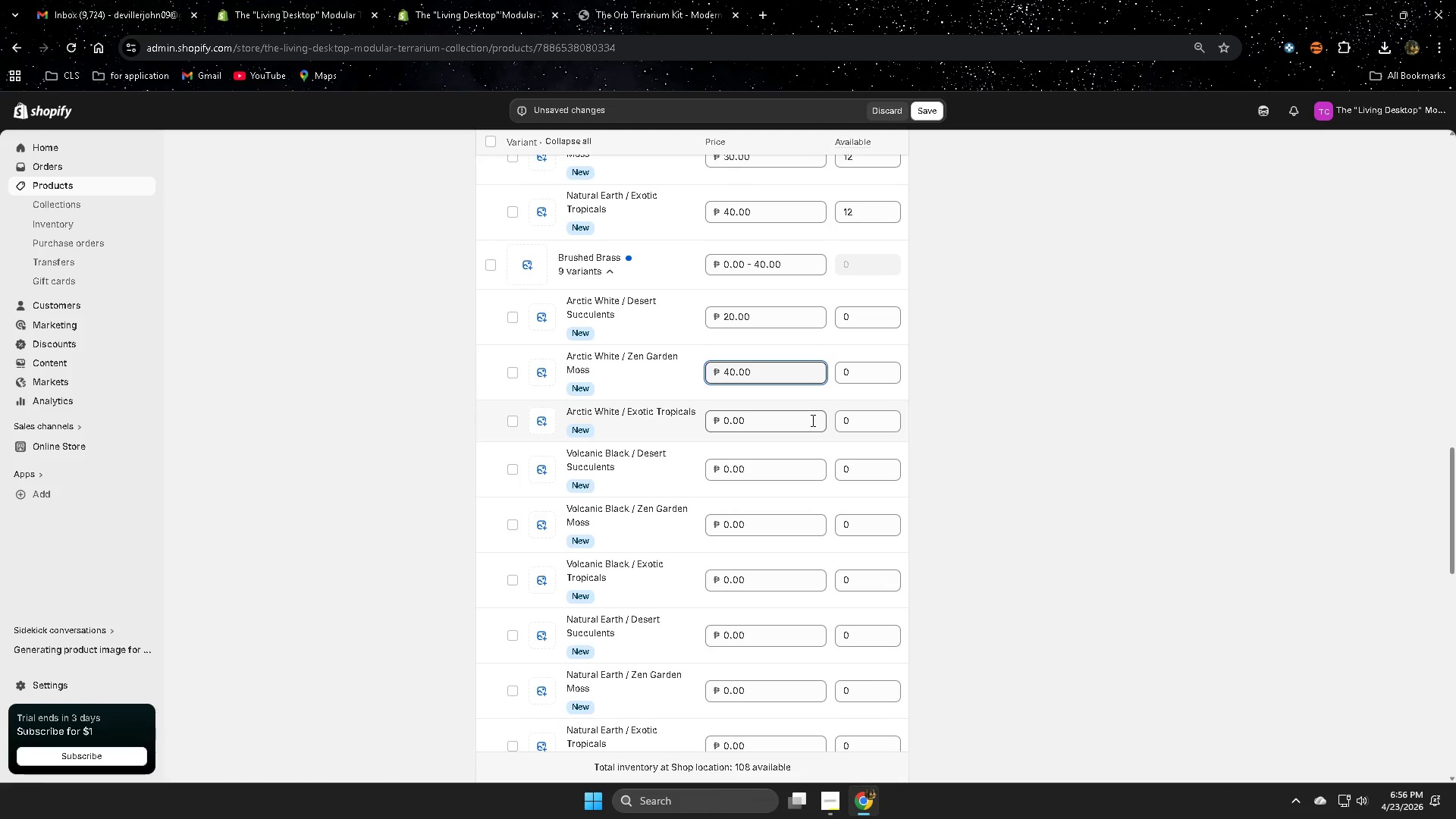 
wait(6.64)
 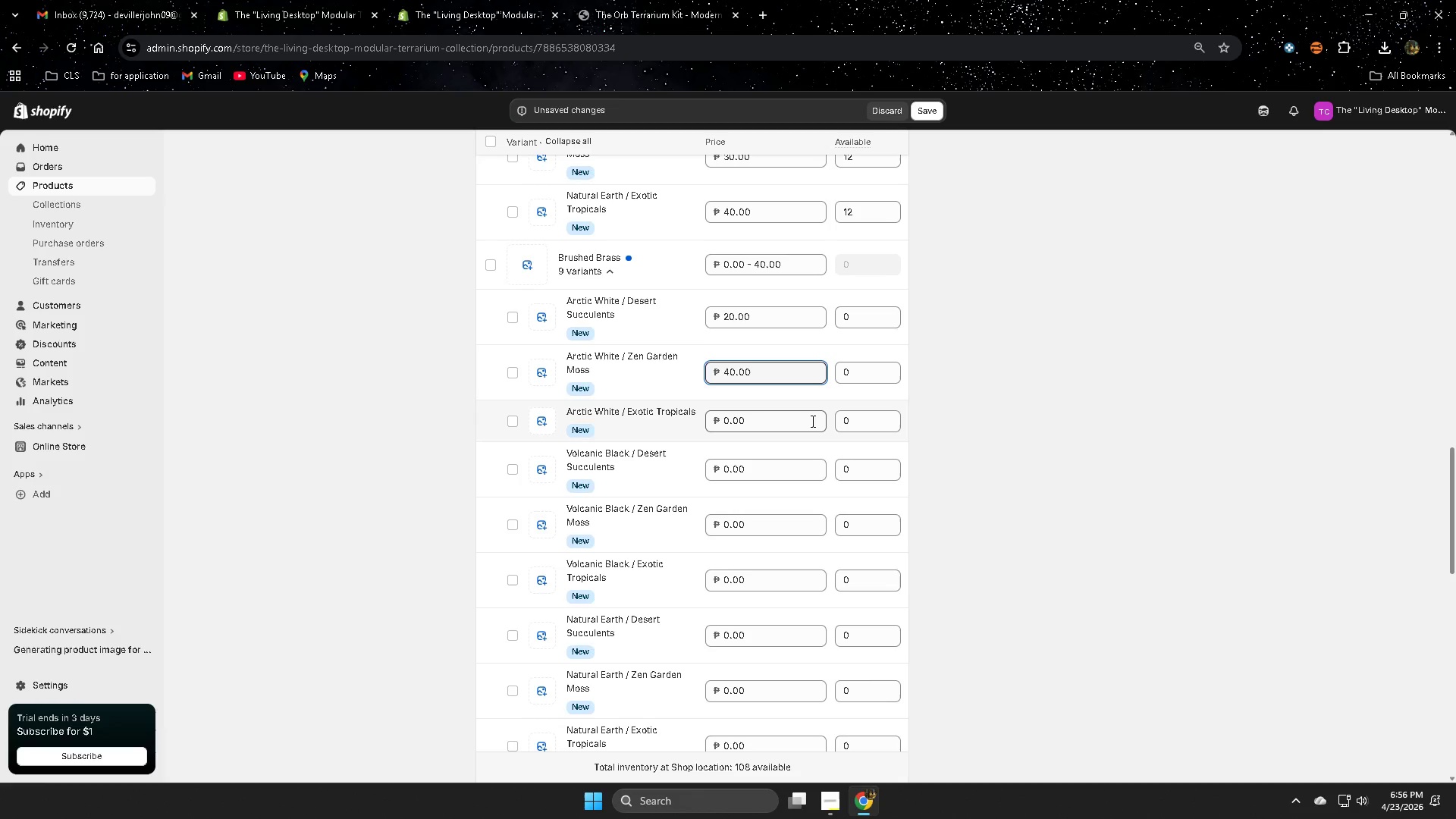 
left_click([723, 416])
 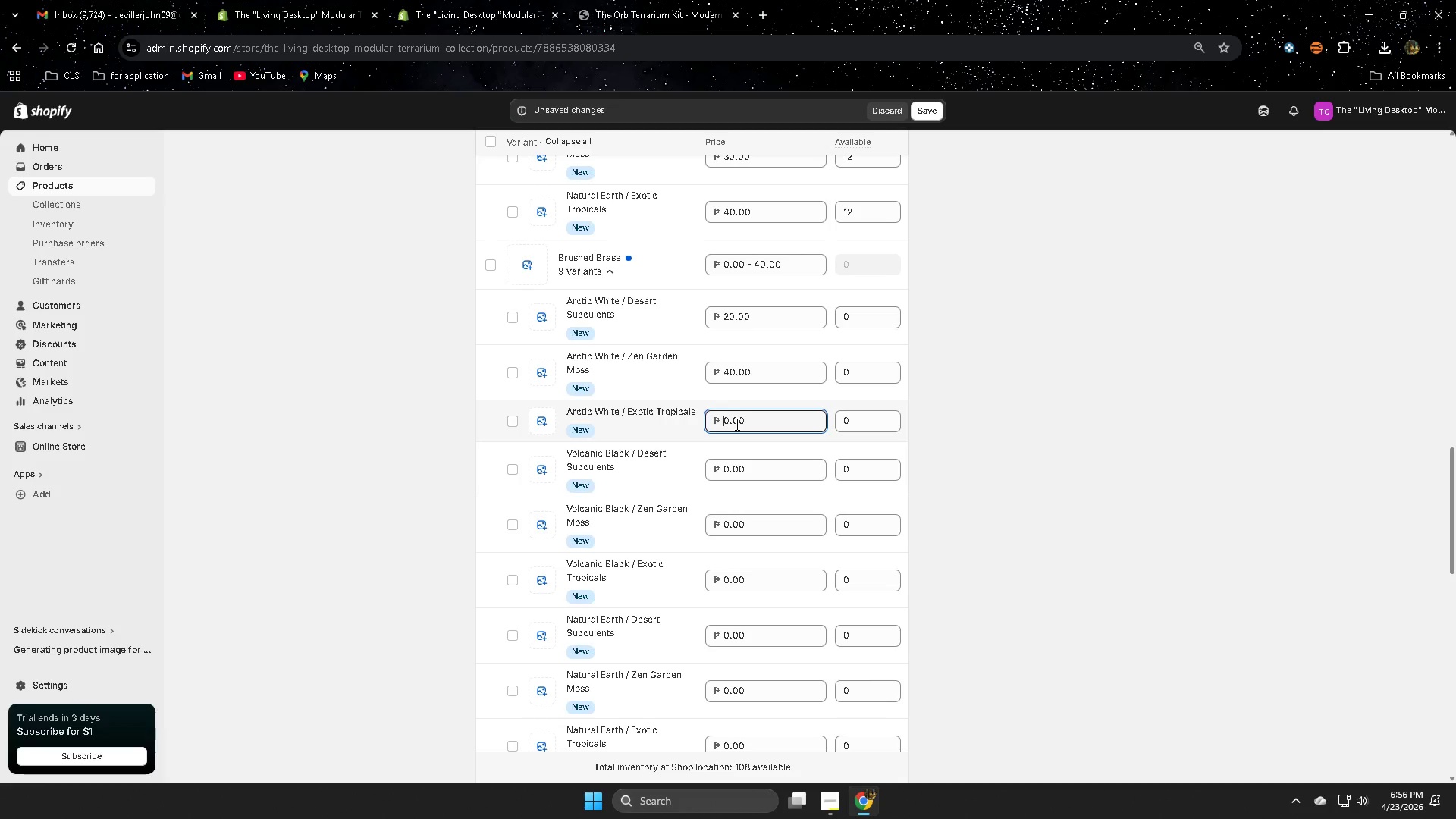 
key(Numpad5)
 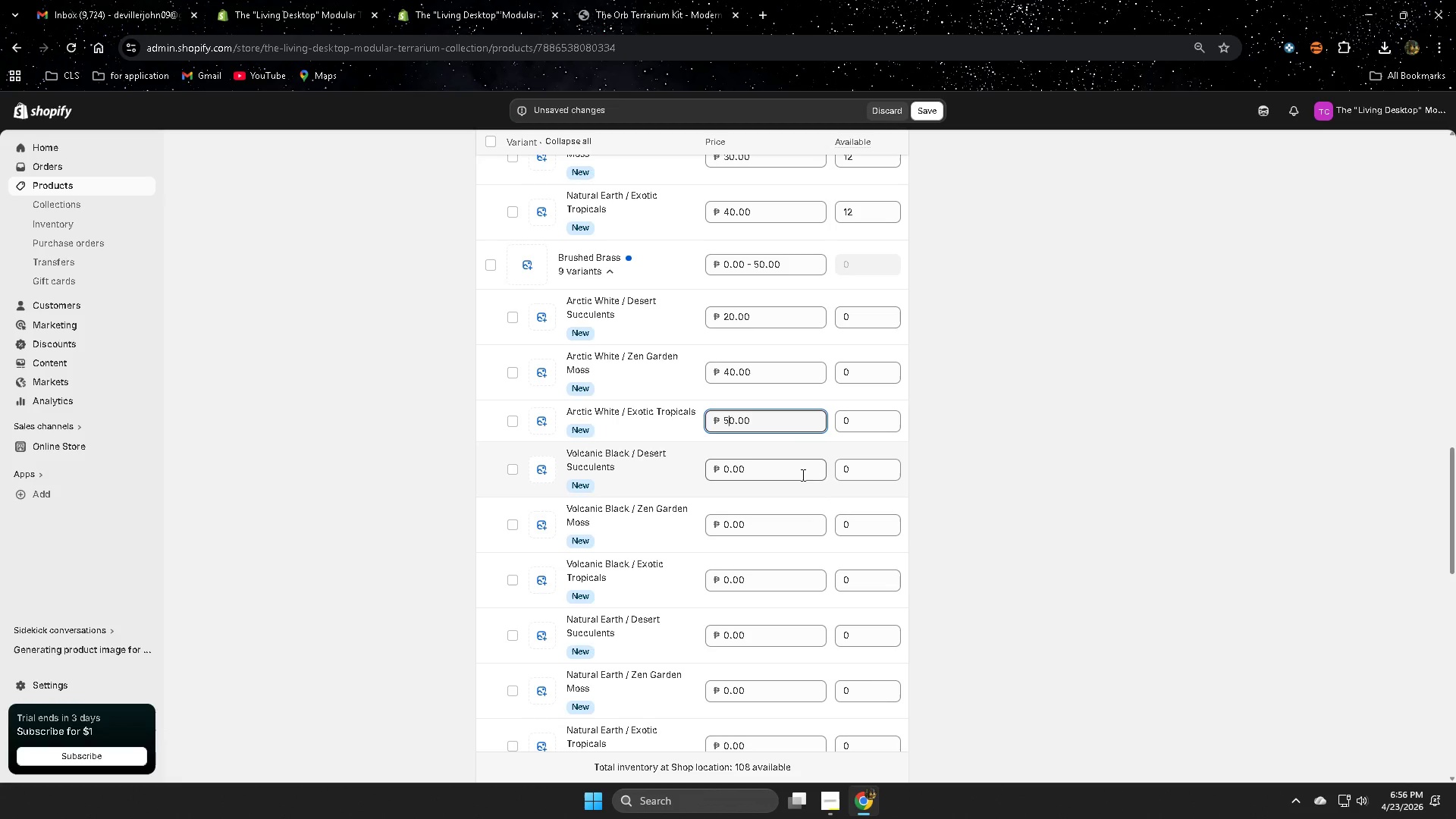 
left_click([725, 468])
 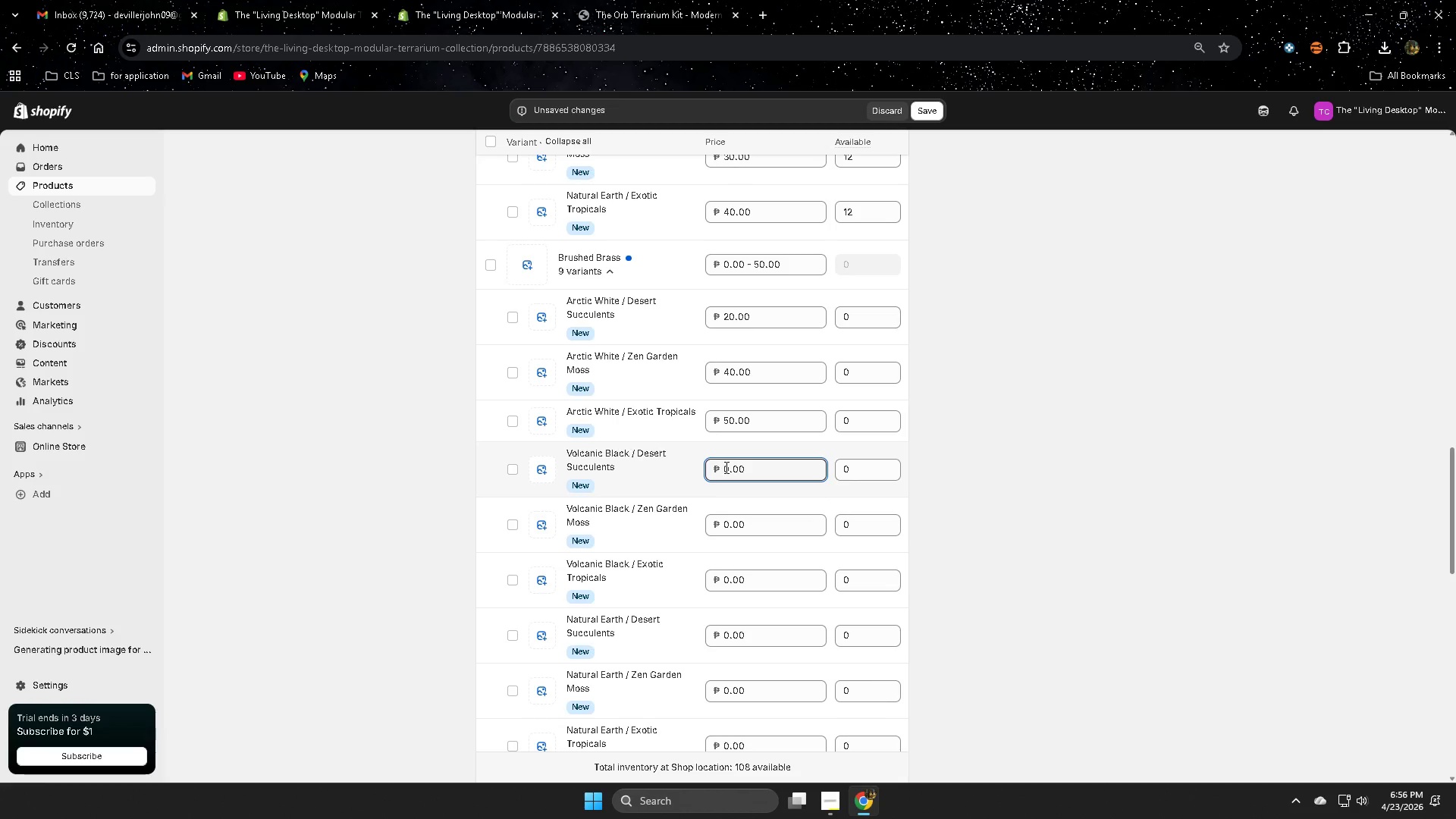 
key(Numpad2)
 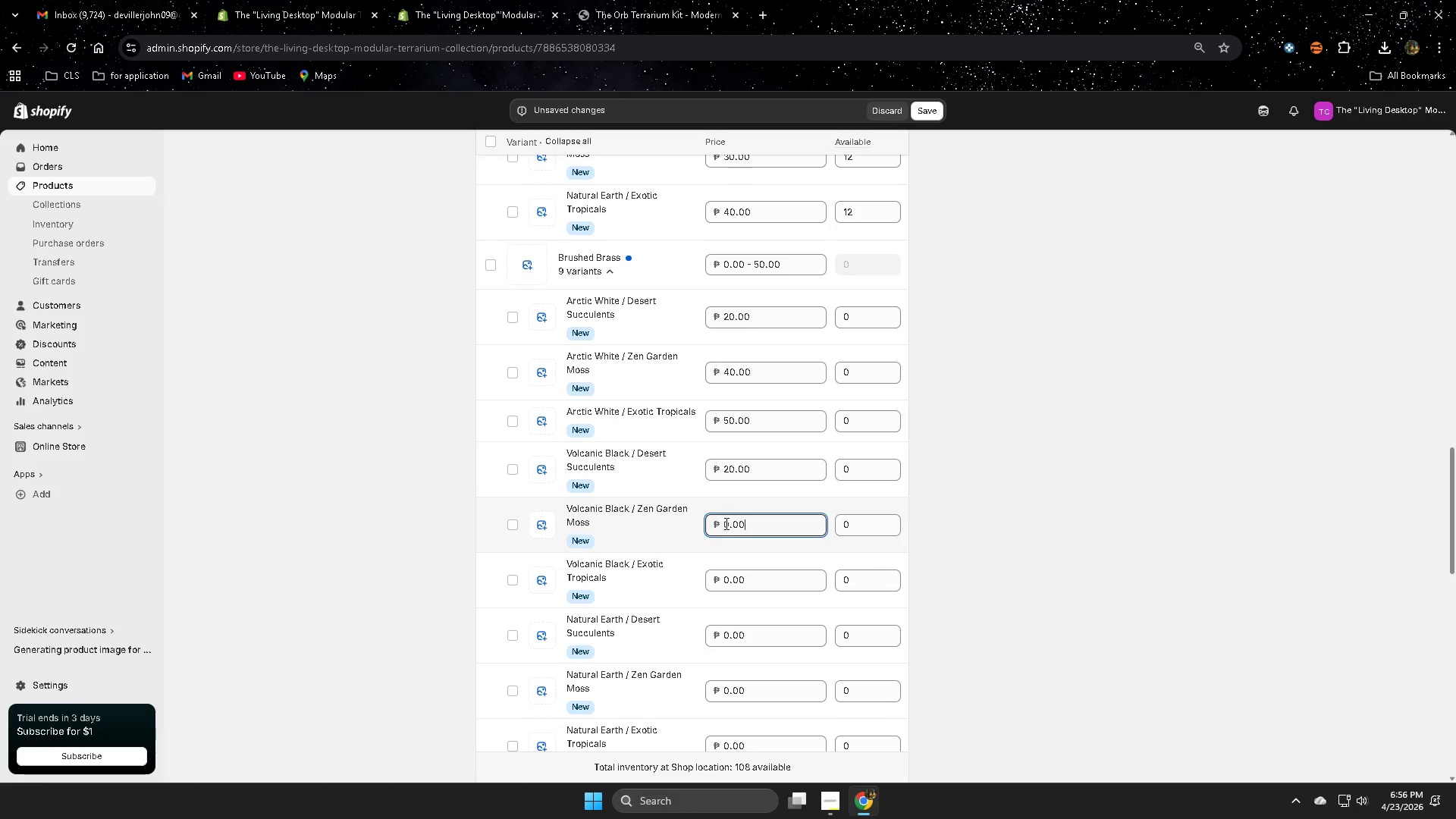 
key(Numpad4)
 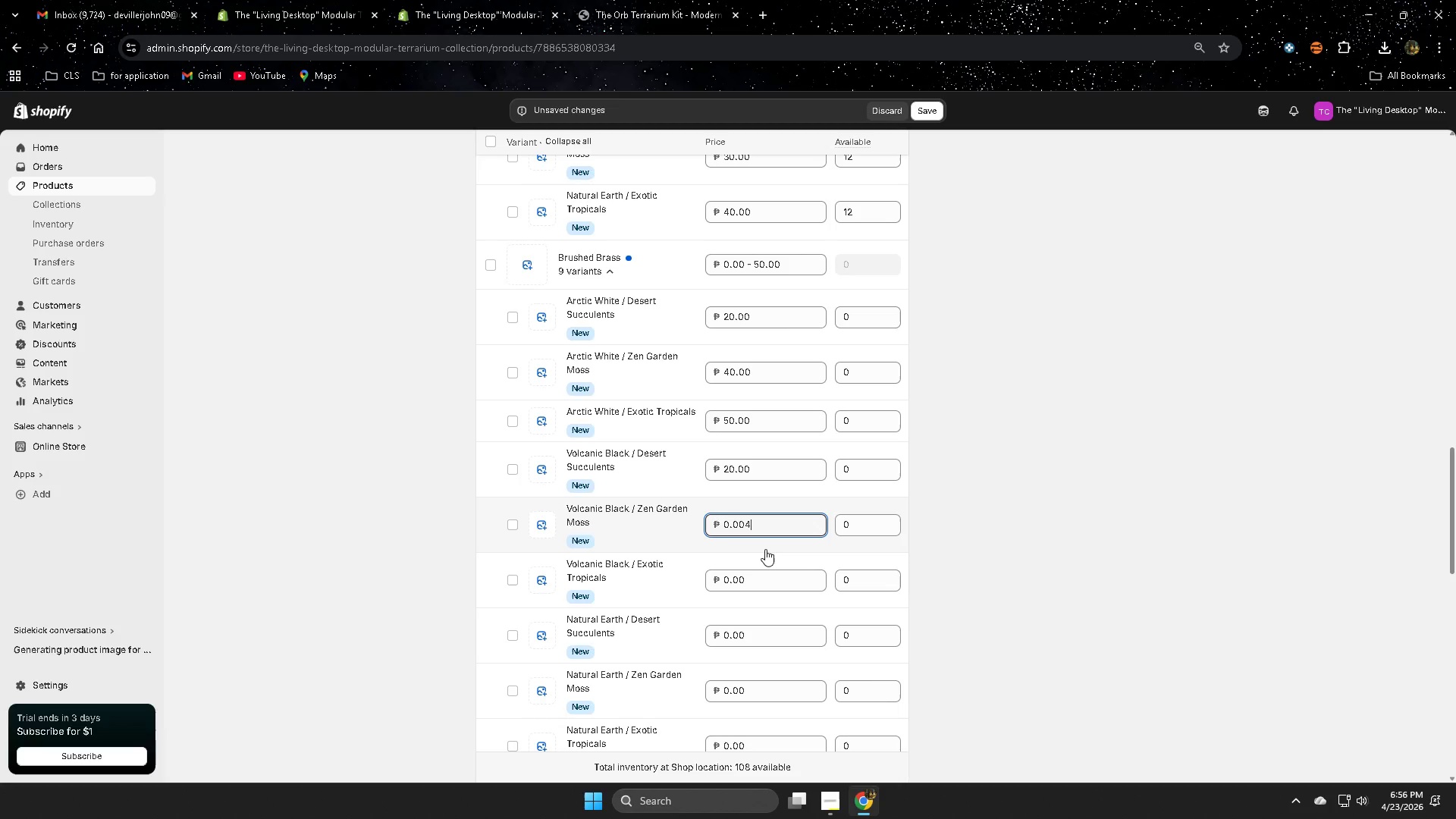 
key(Backspace)
 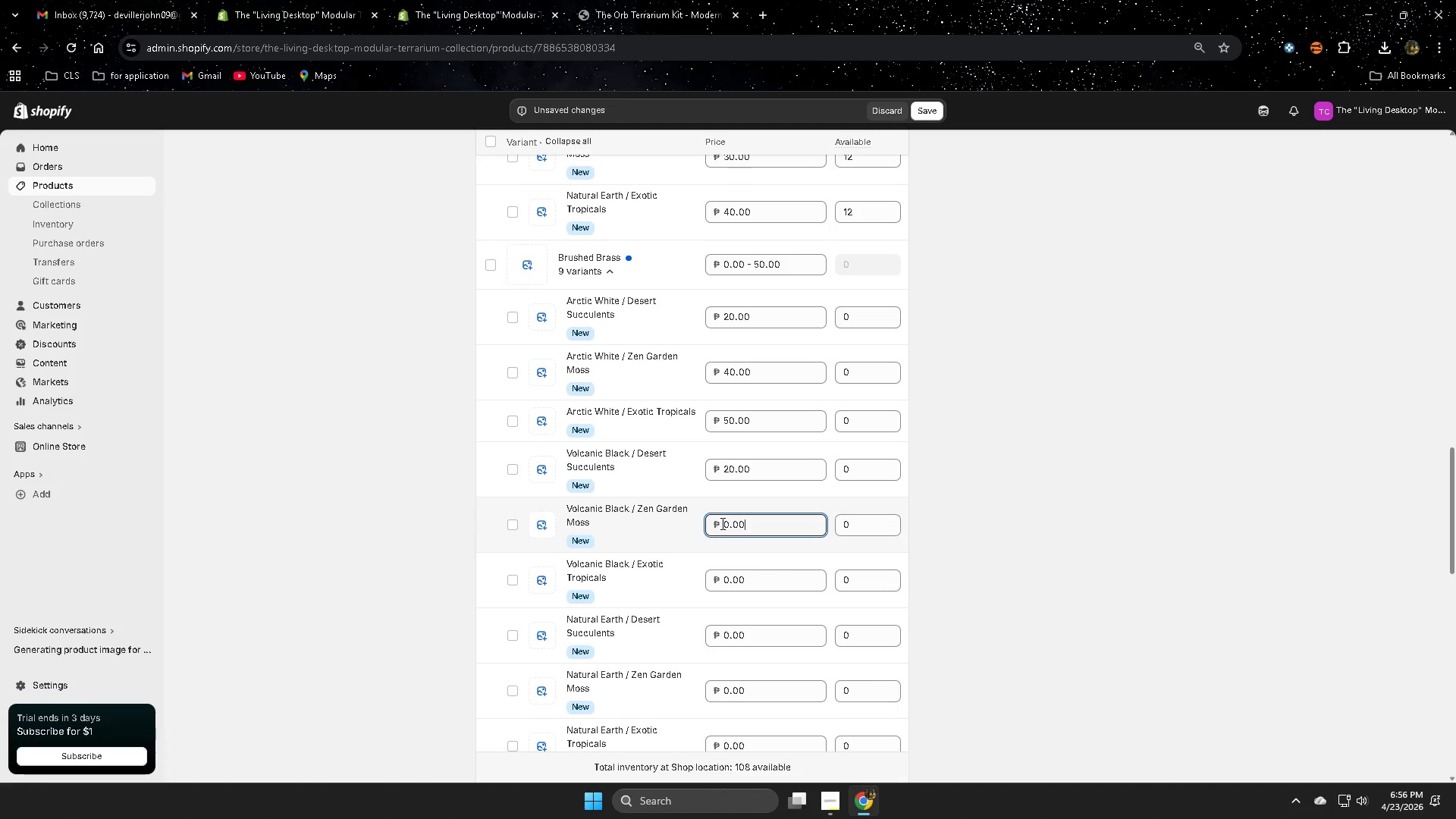 
left_click([726, 522])
 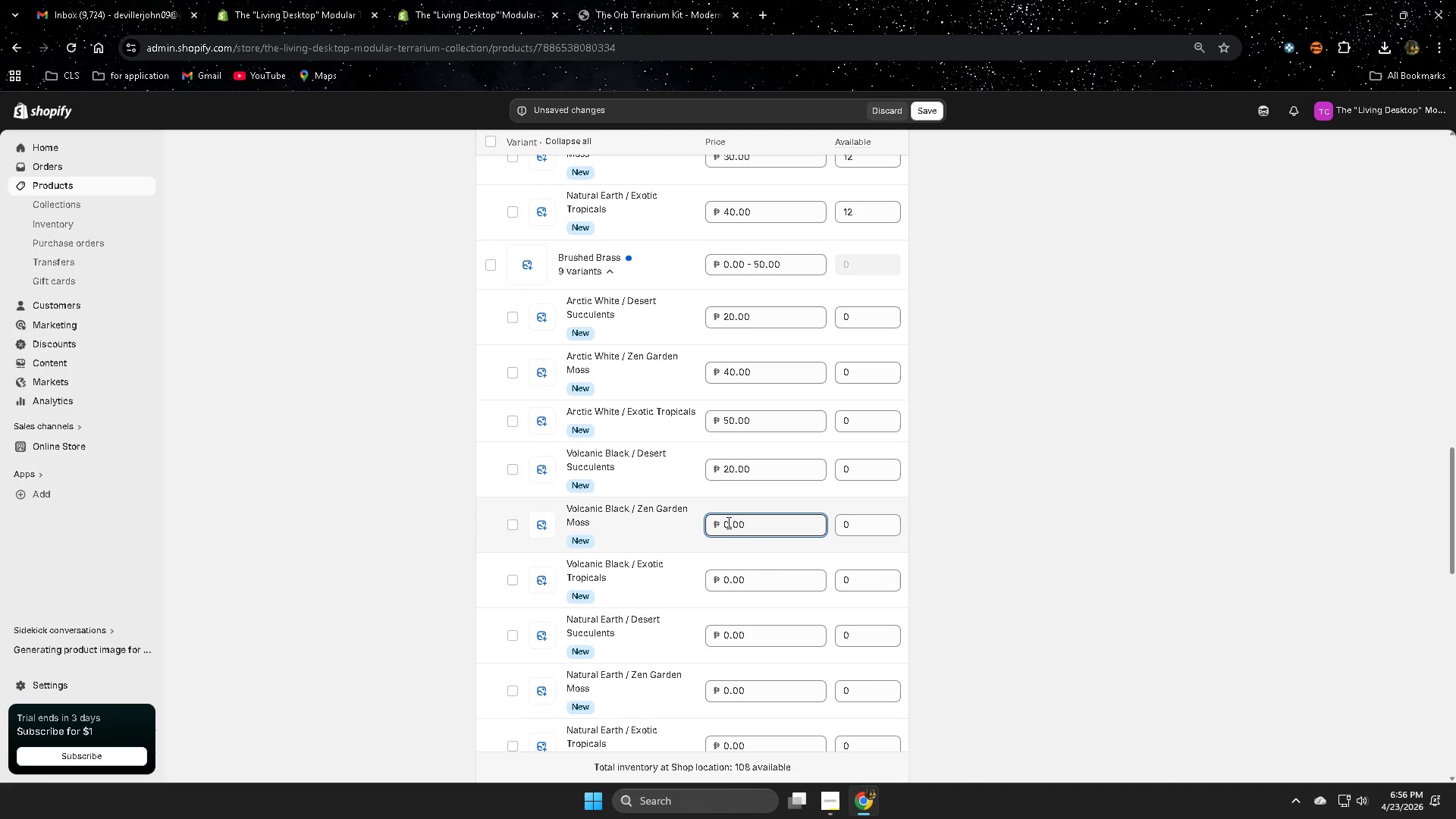 
key(Numpad4)
 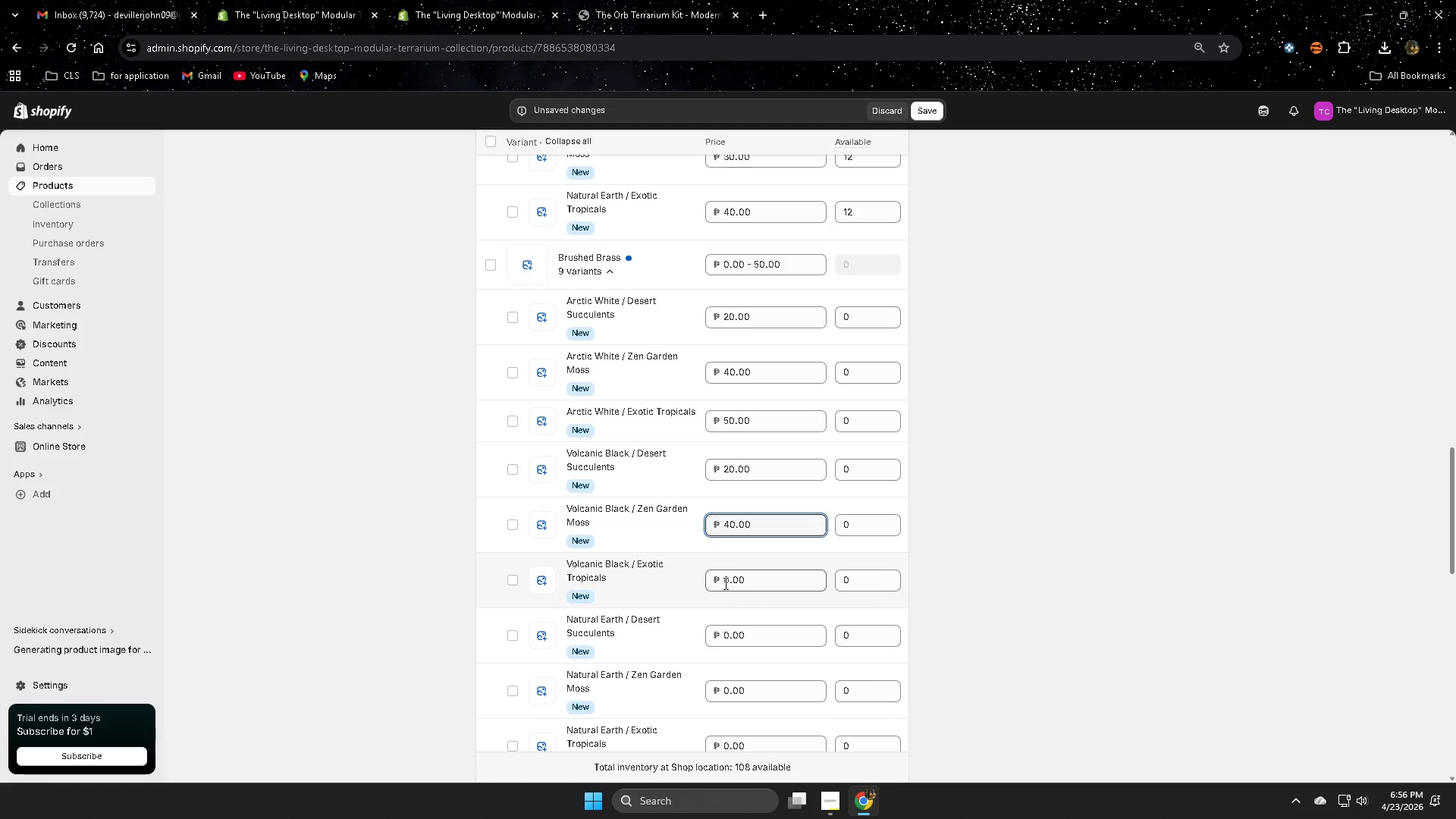 
left_click([725, 580])
 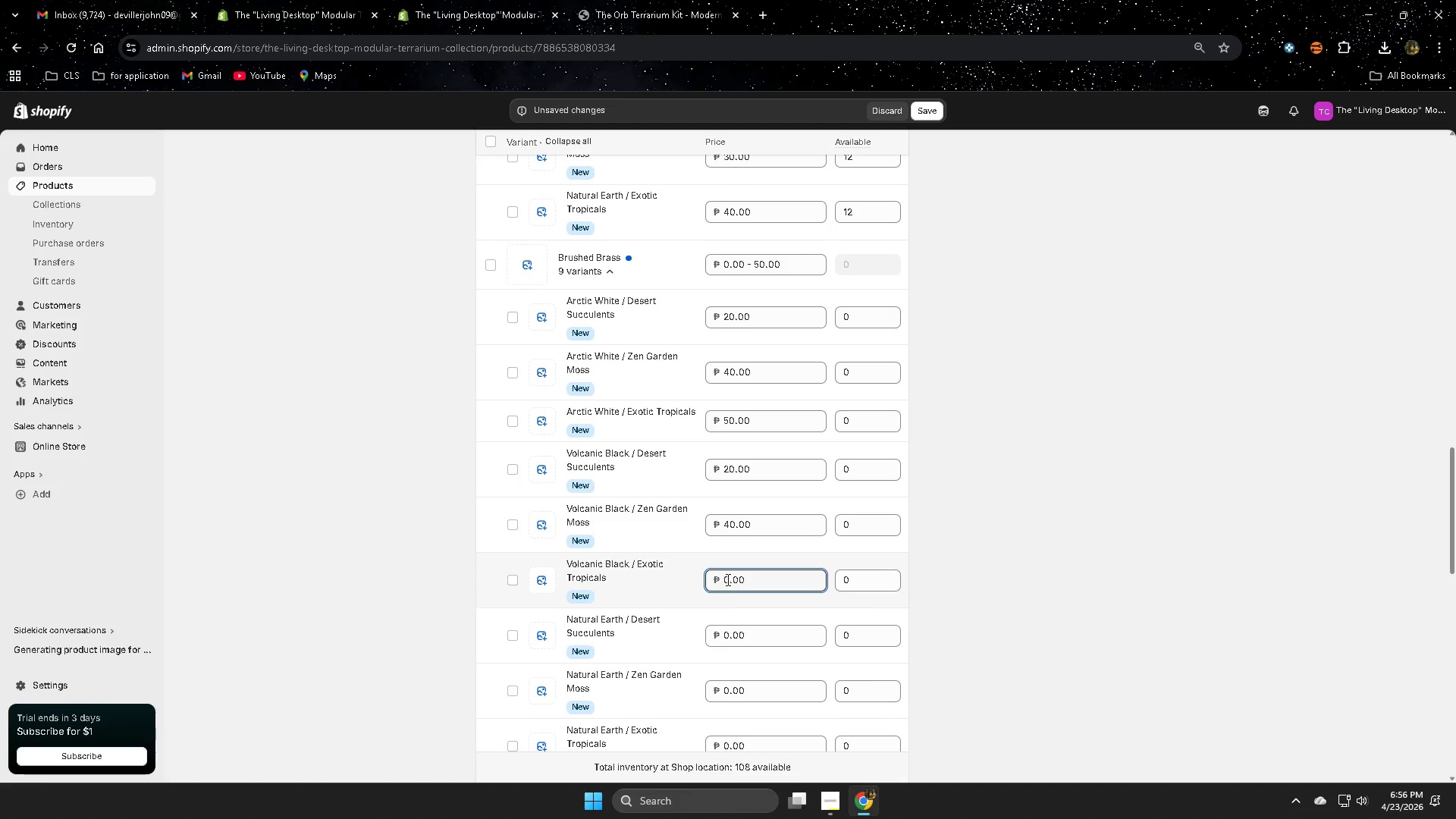 
key(Numpad5)
 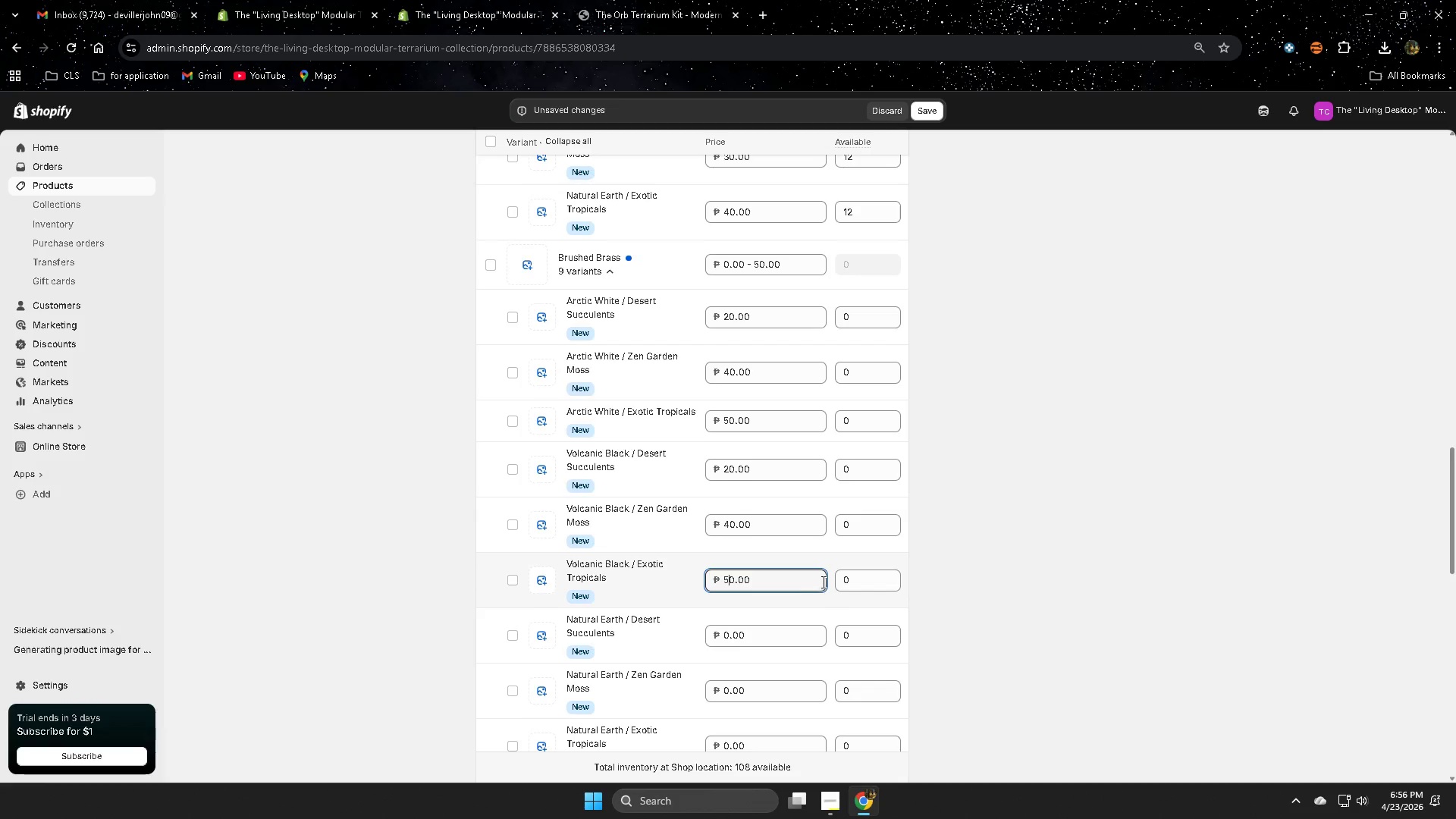 
scroll: coordinate [822, 582], scroll_direction: down, amount: 3.0
 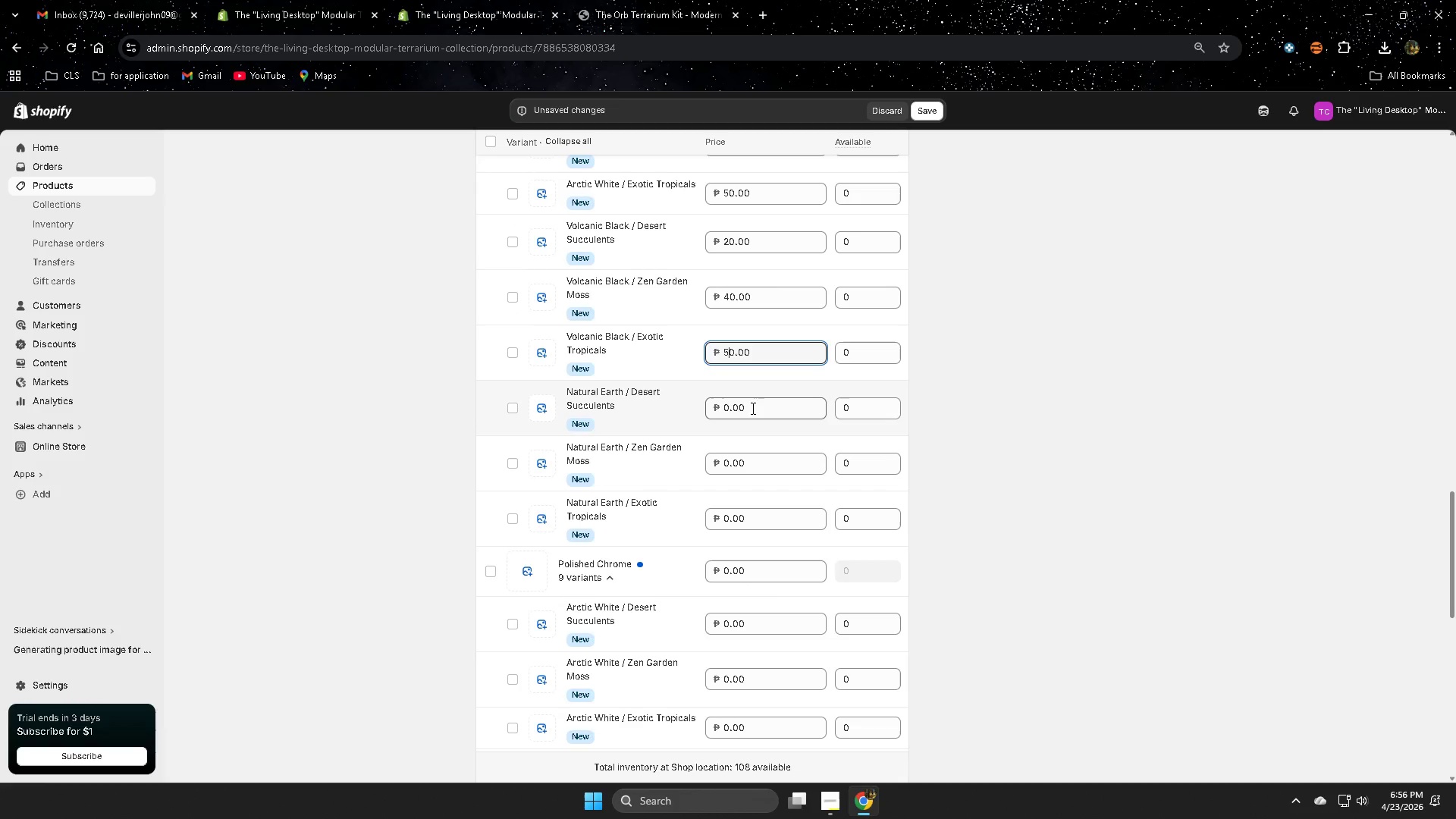 
left_click([725, 410])
 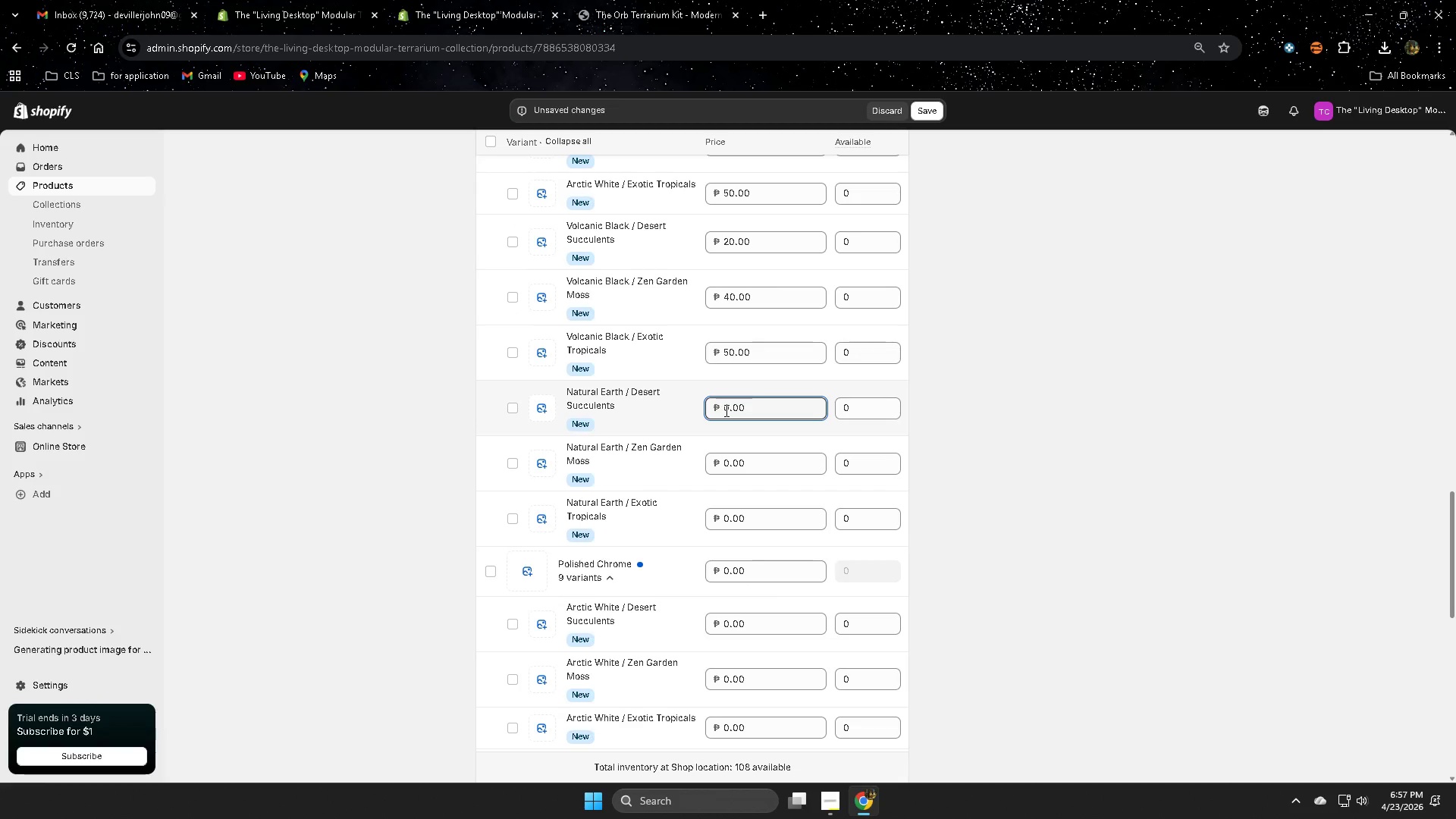 
key(Numpad2)
 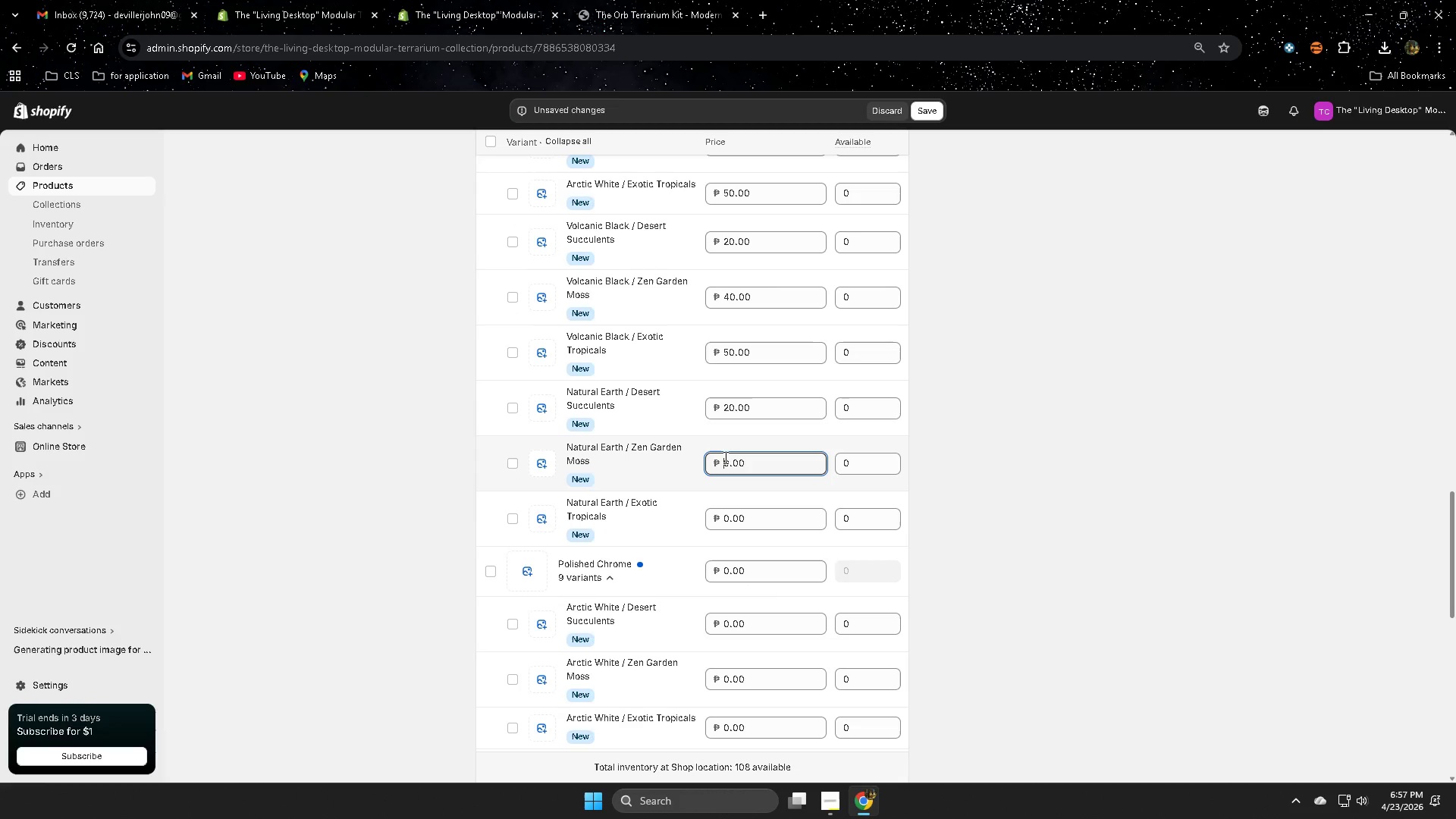 
key(Numpad4)
 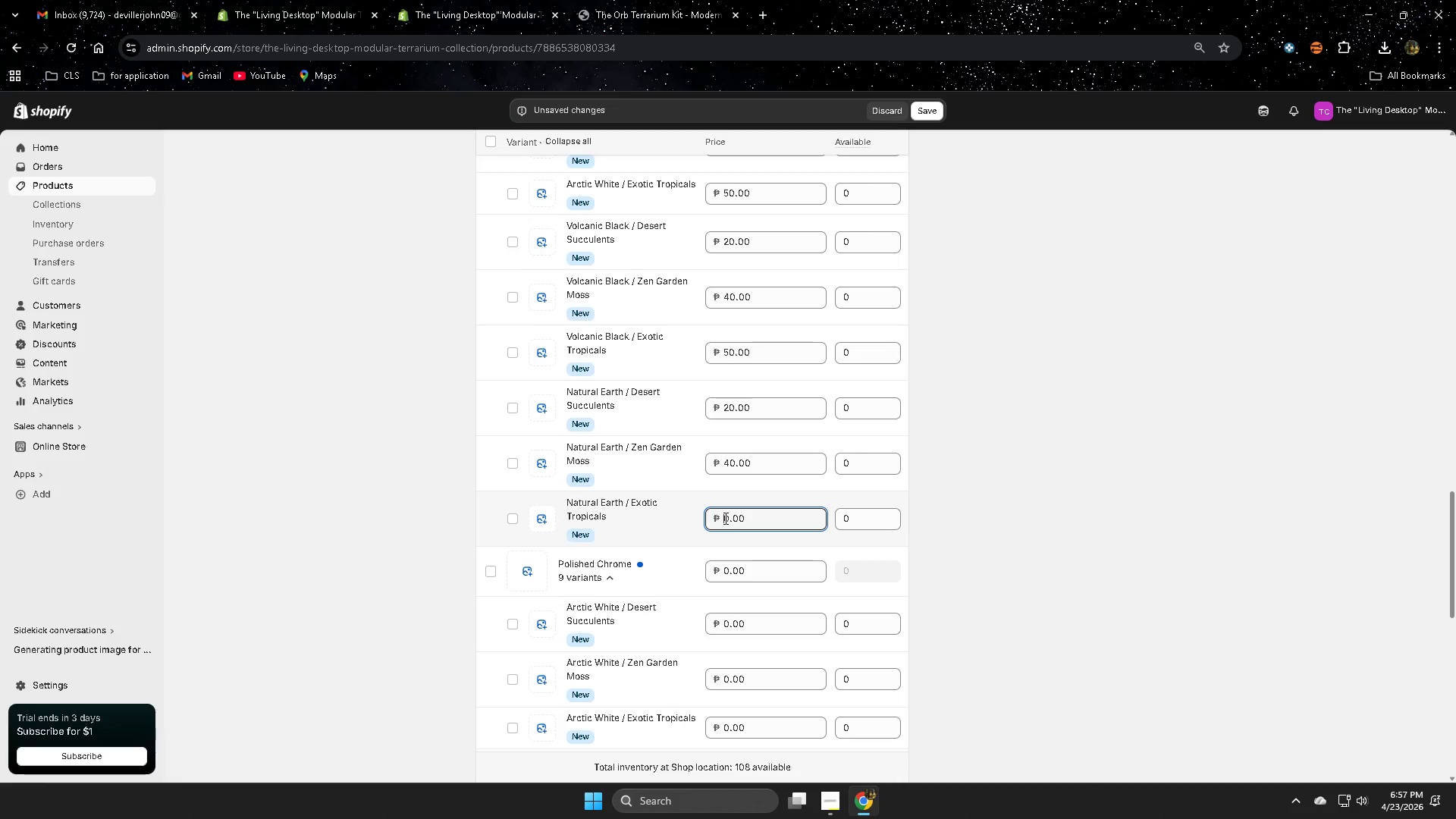 
key(Numpad5)
 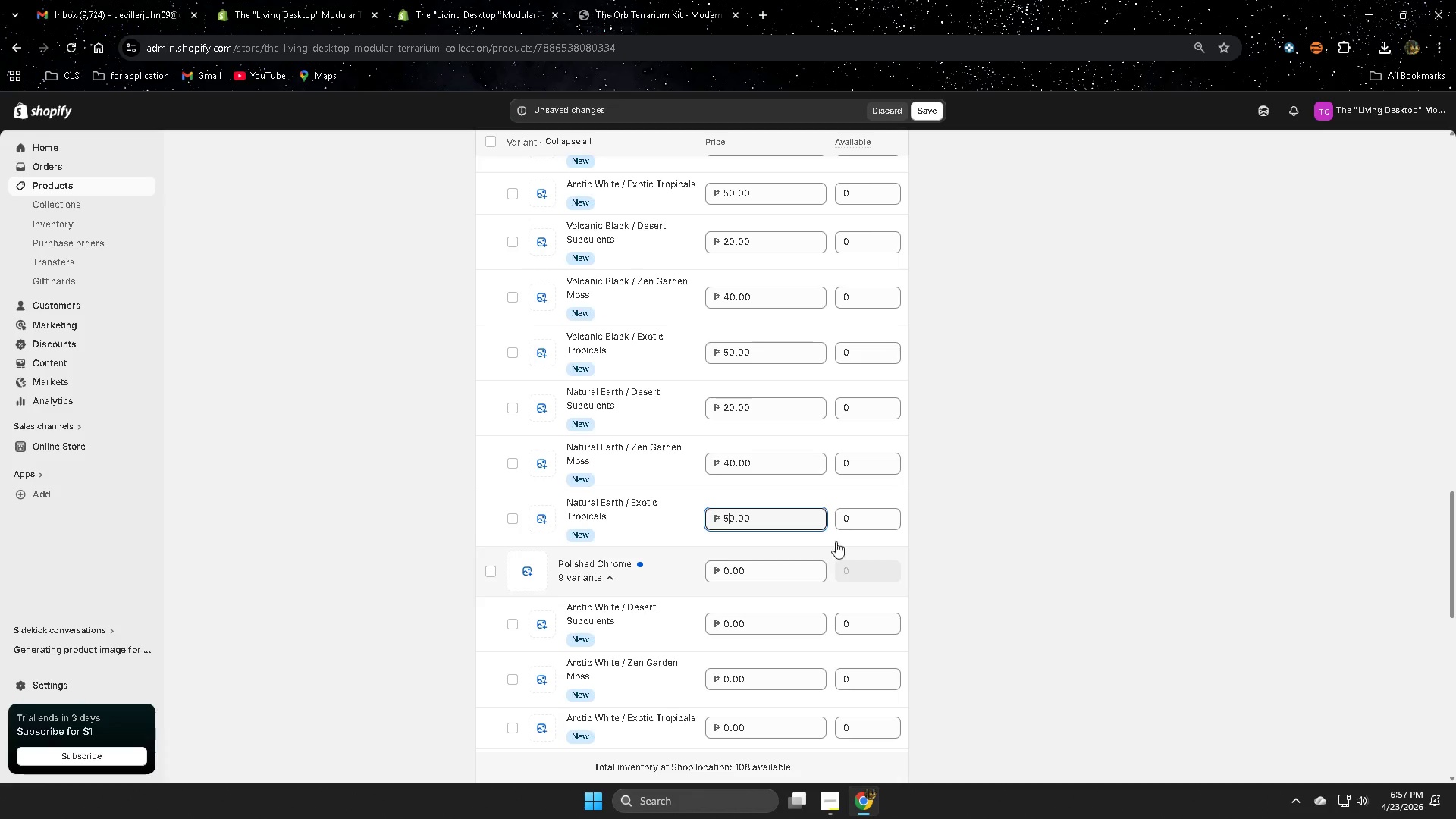 
mouse_move([860, 522])
 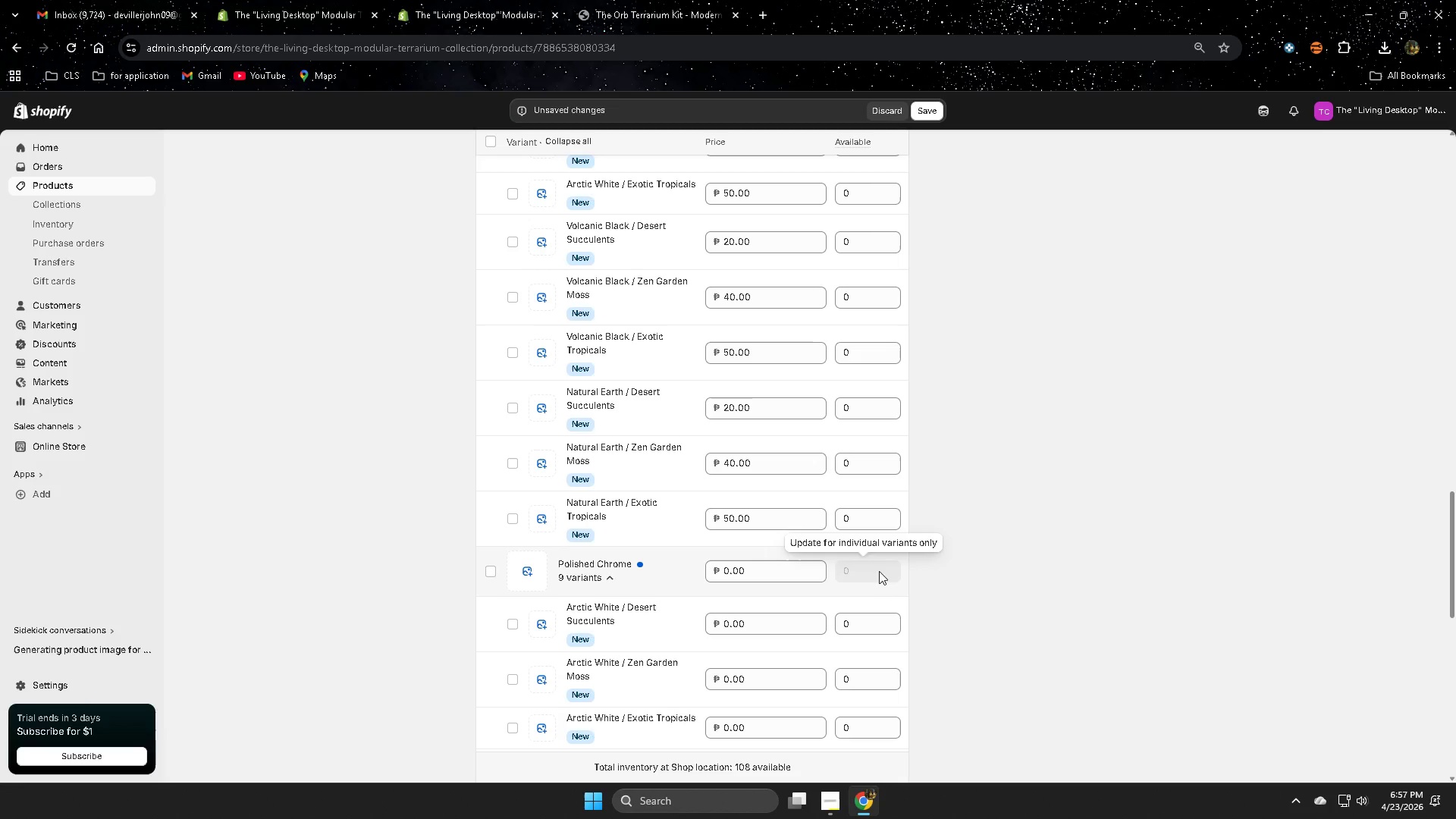 
left_click([857, 520])
 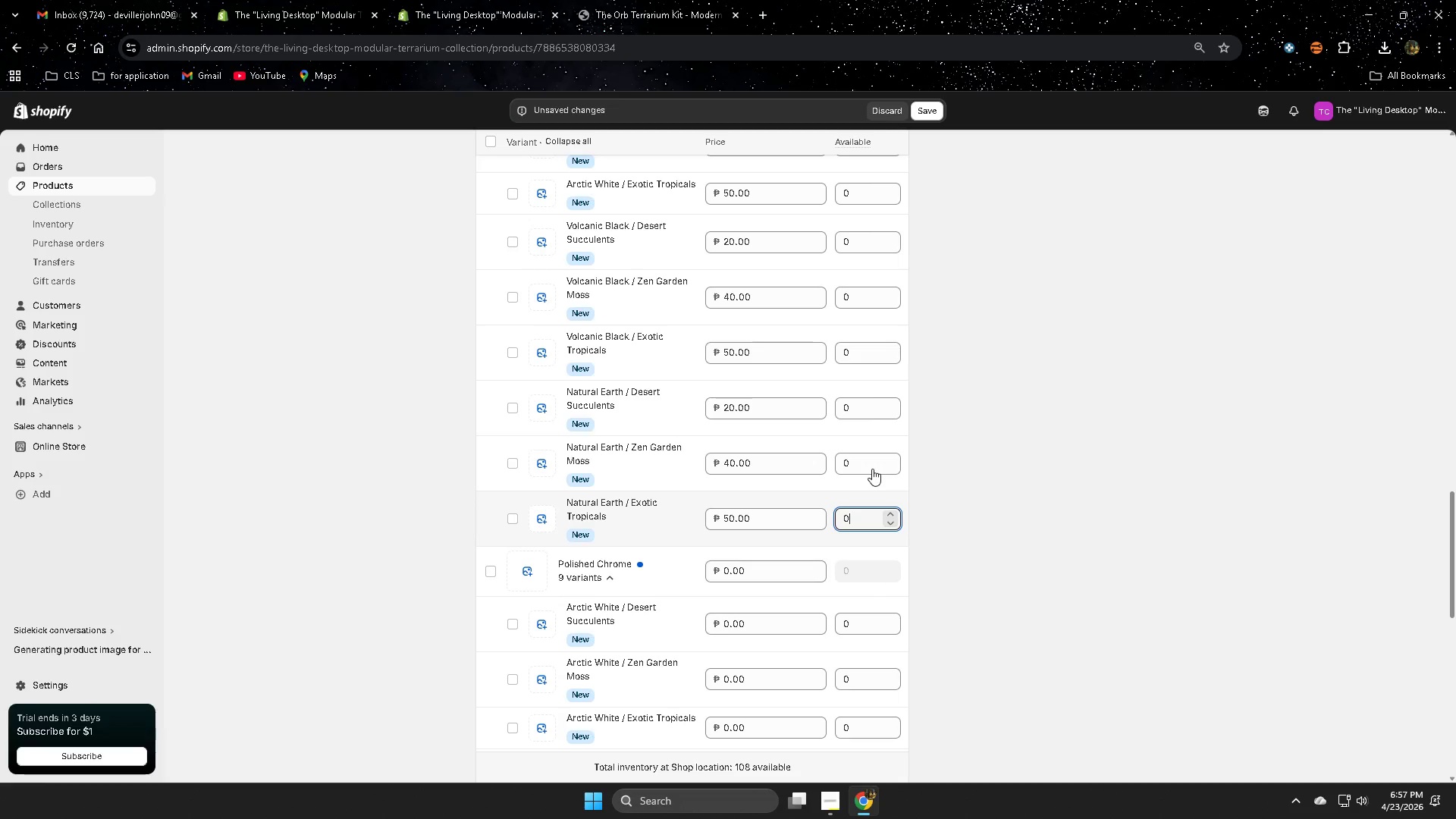 
scroll: coordinate [915, 485], scroll_direction: up, amount: 2.0
 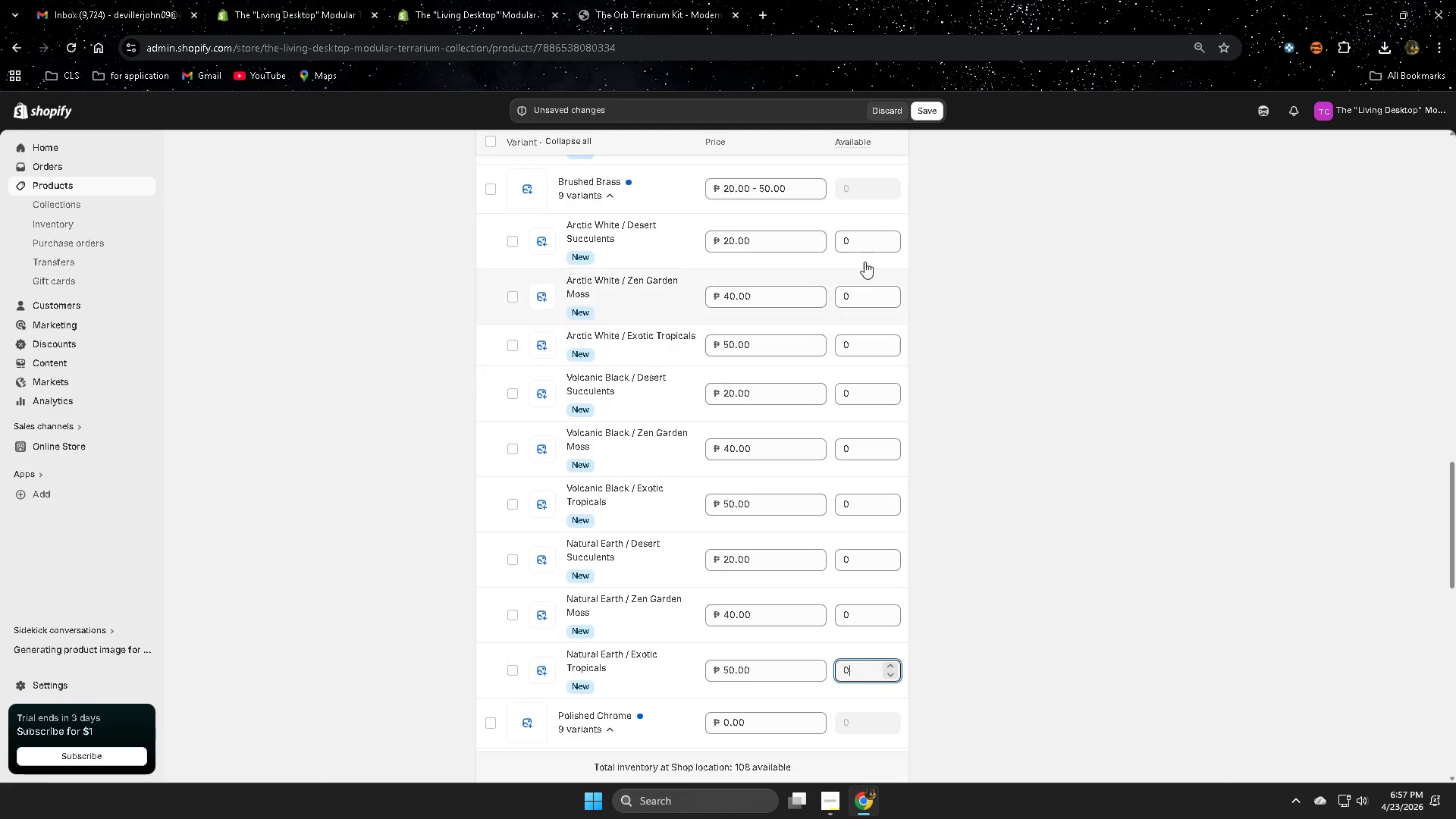 
left_click([846, 233])
 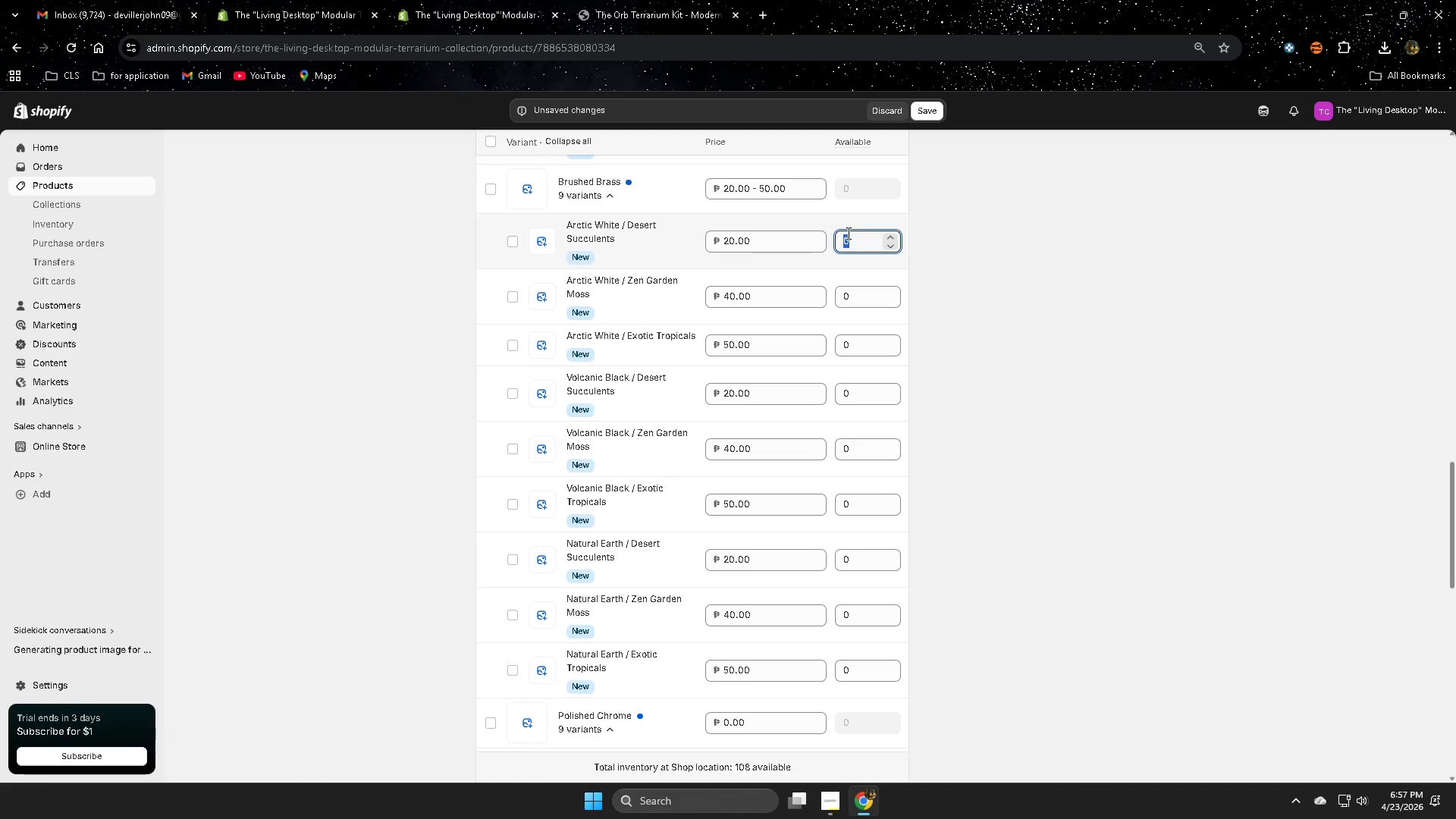 
type(12)
 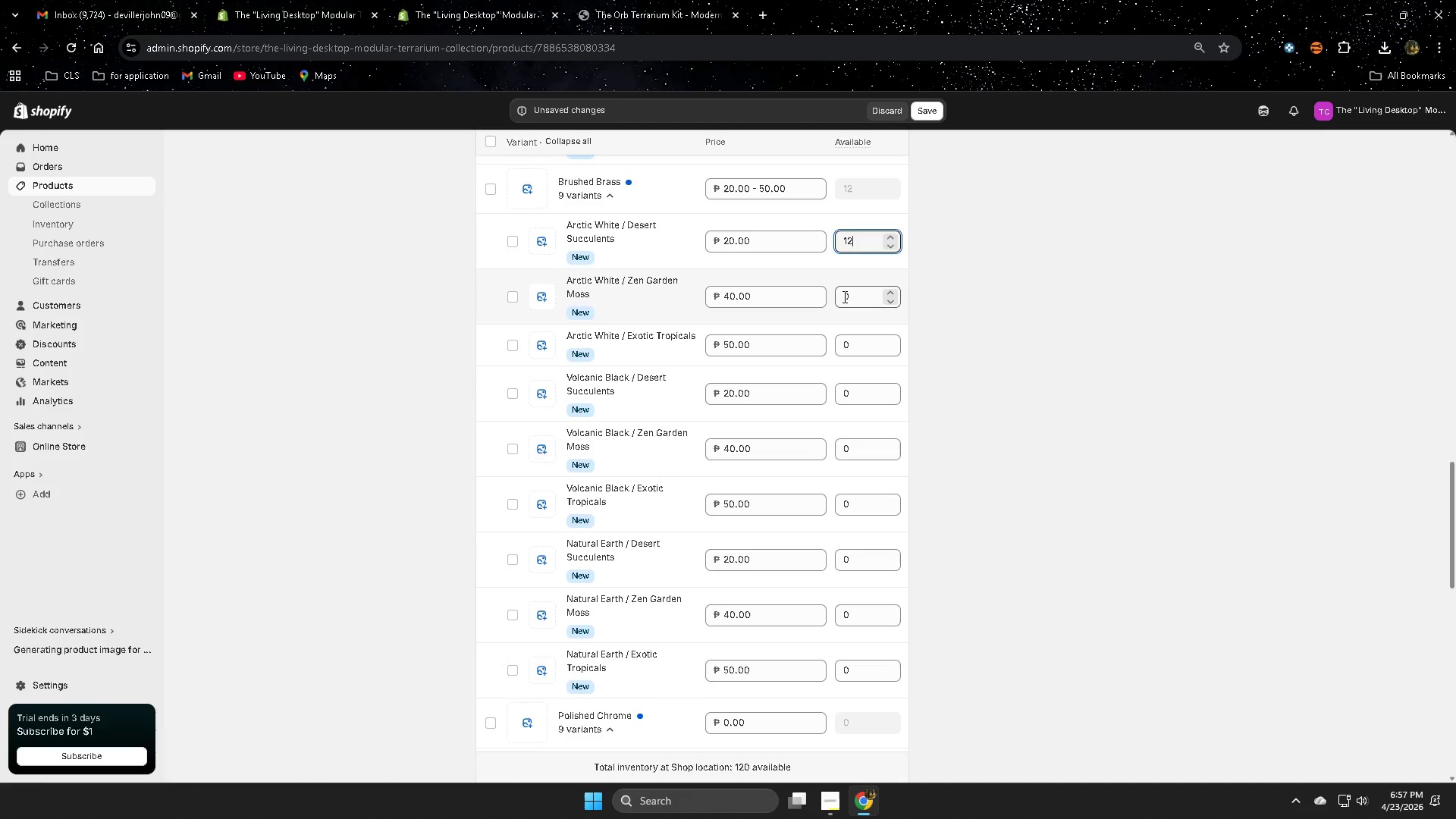 
left_click([844, 297])
 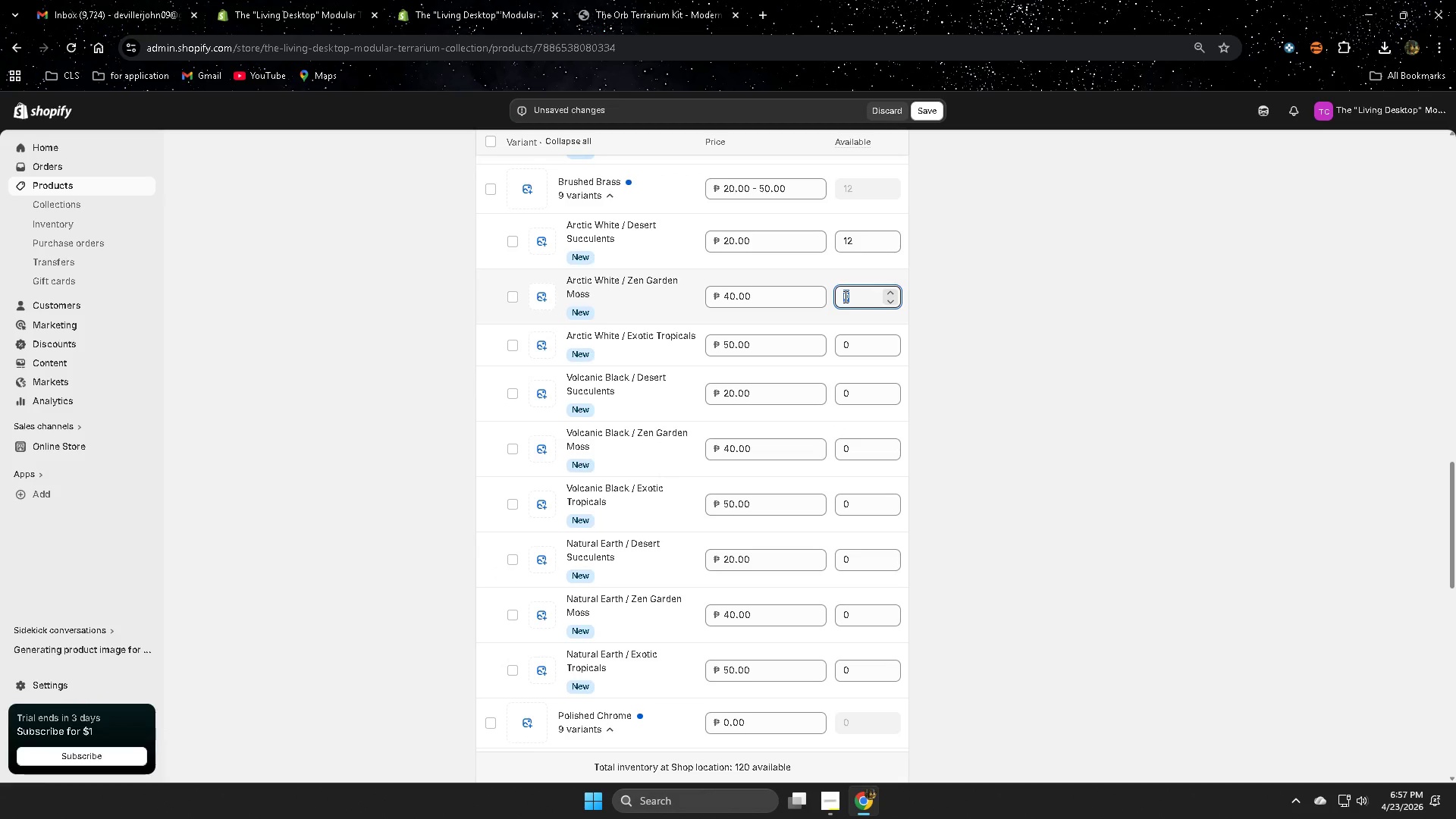 
type(12)
 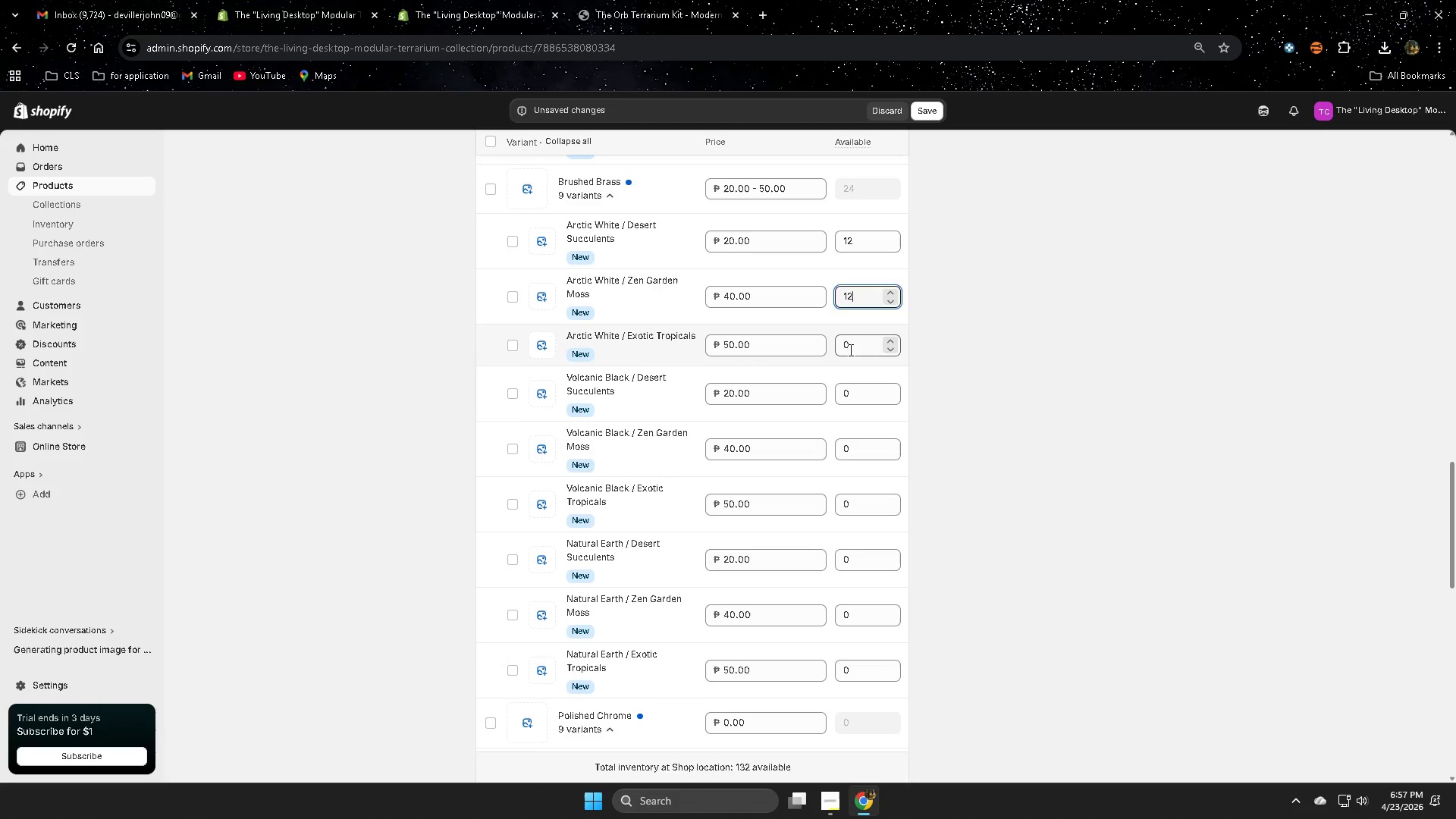 
left_click([846, 344])
 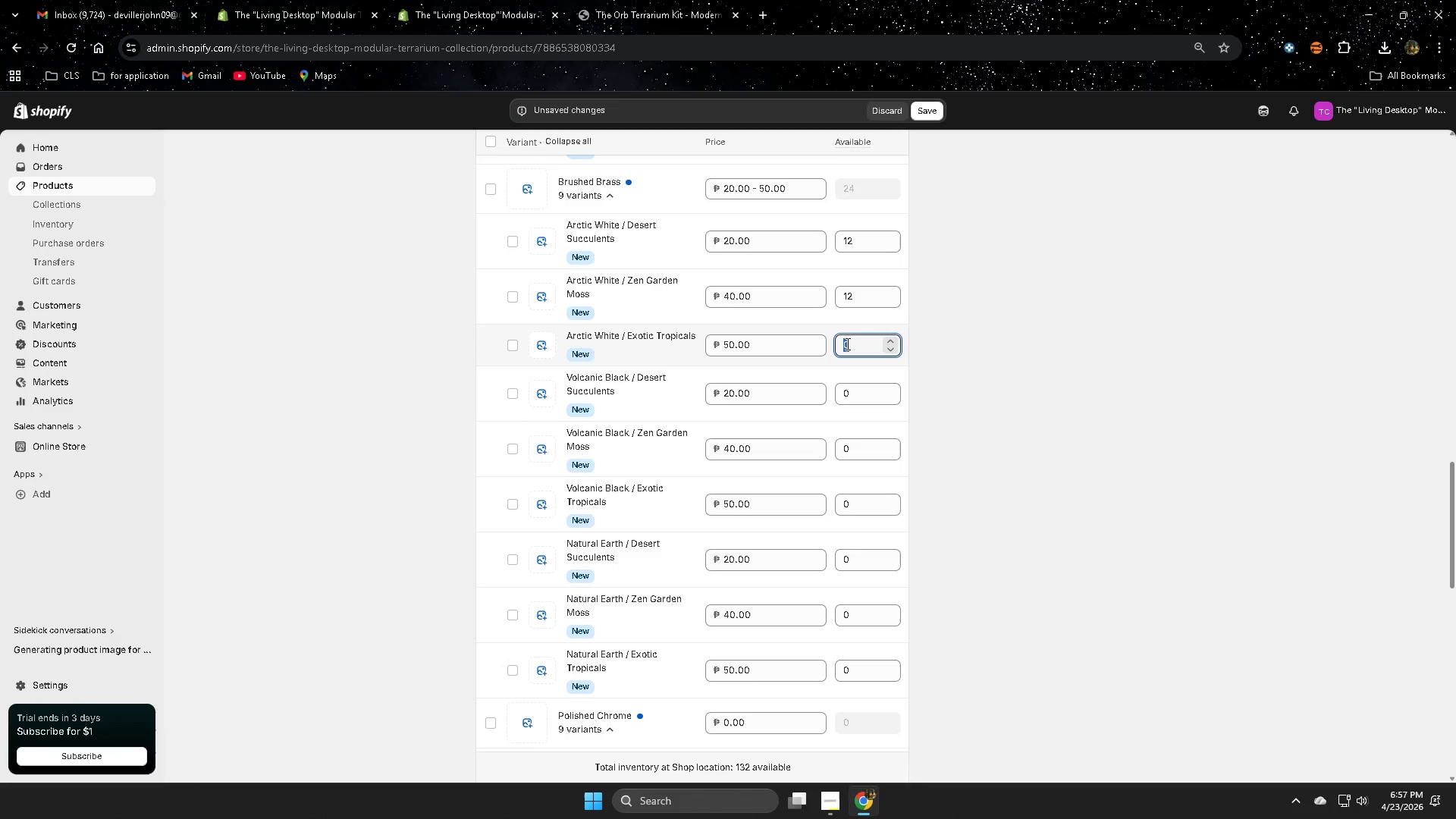 
type(12)
 